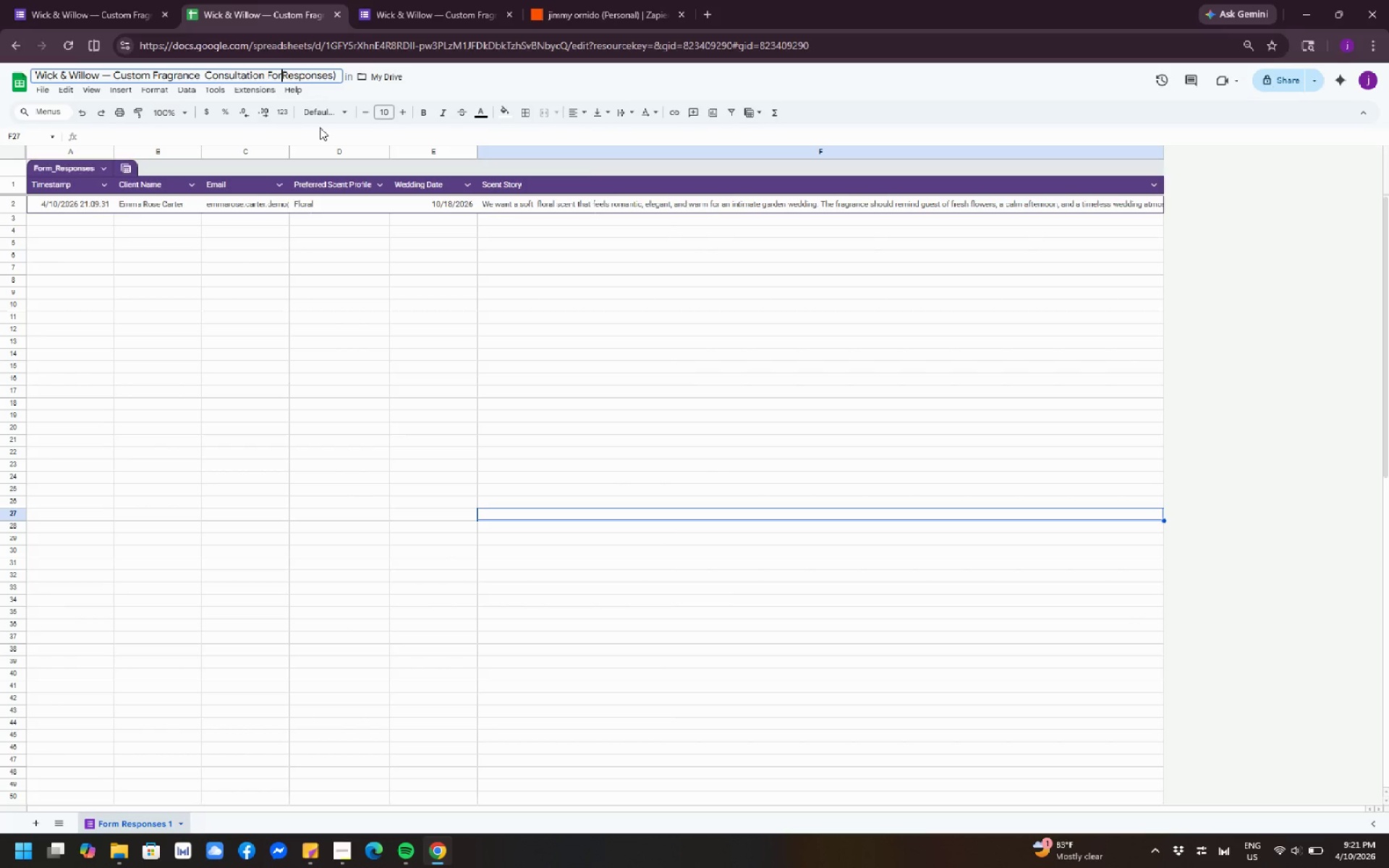 
key(Backspace)
 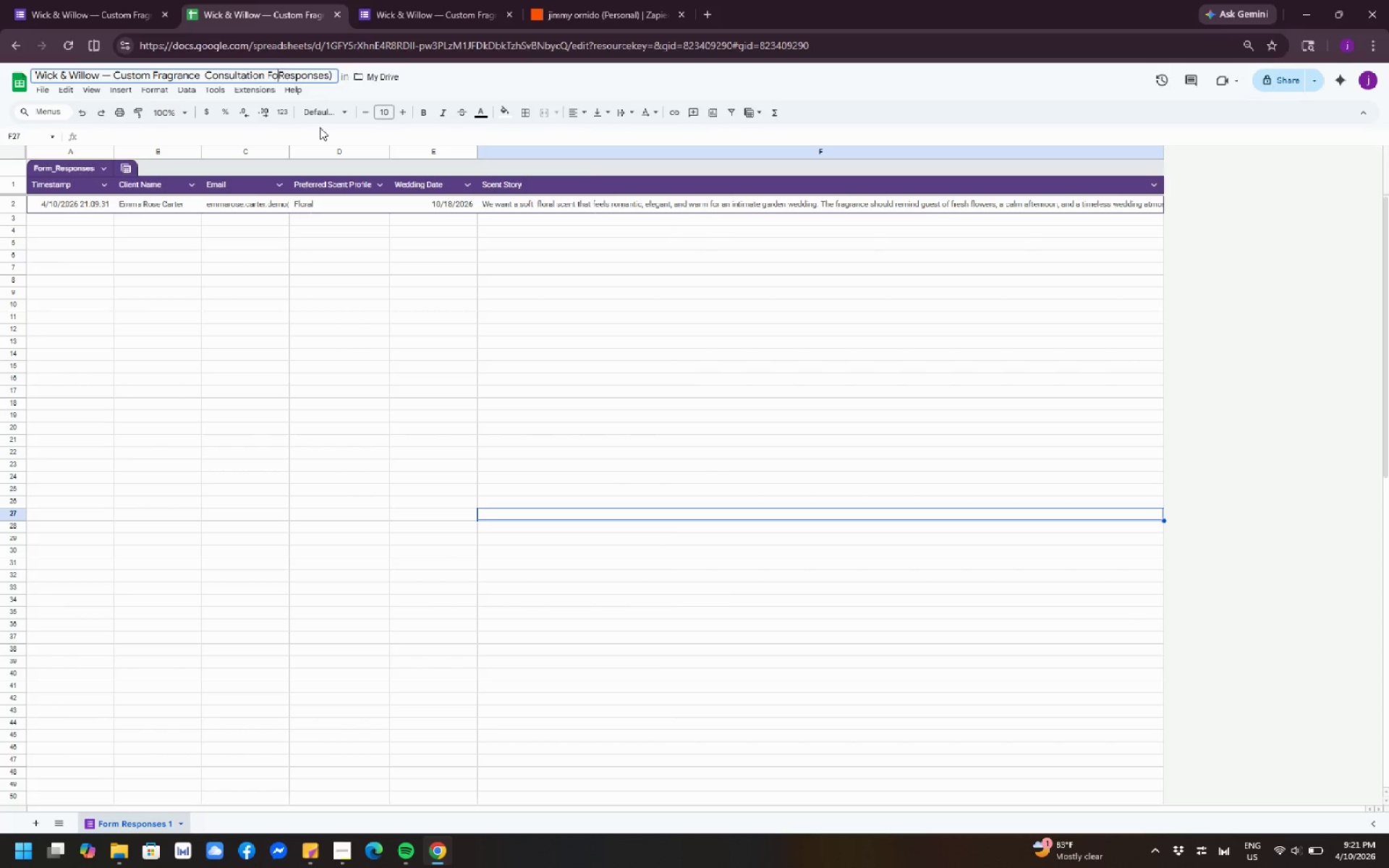 
key(Backspace)
 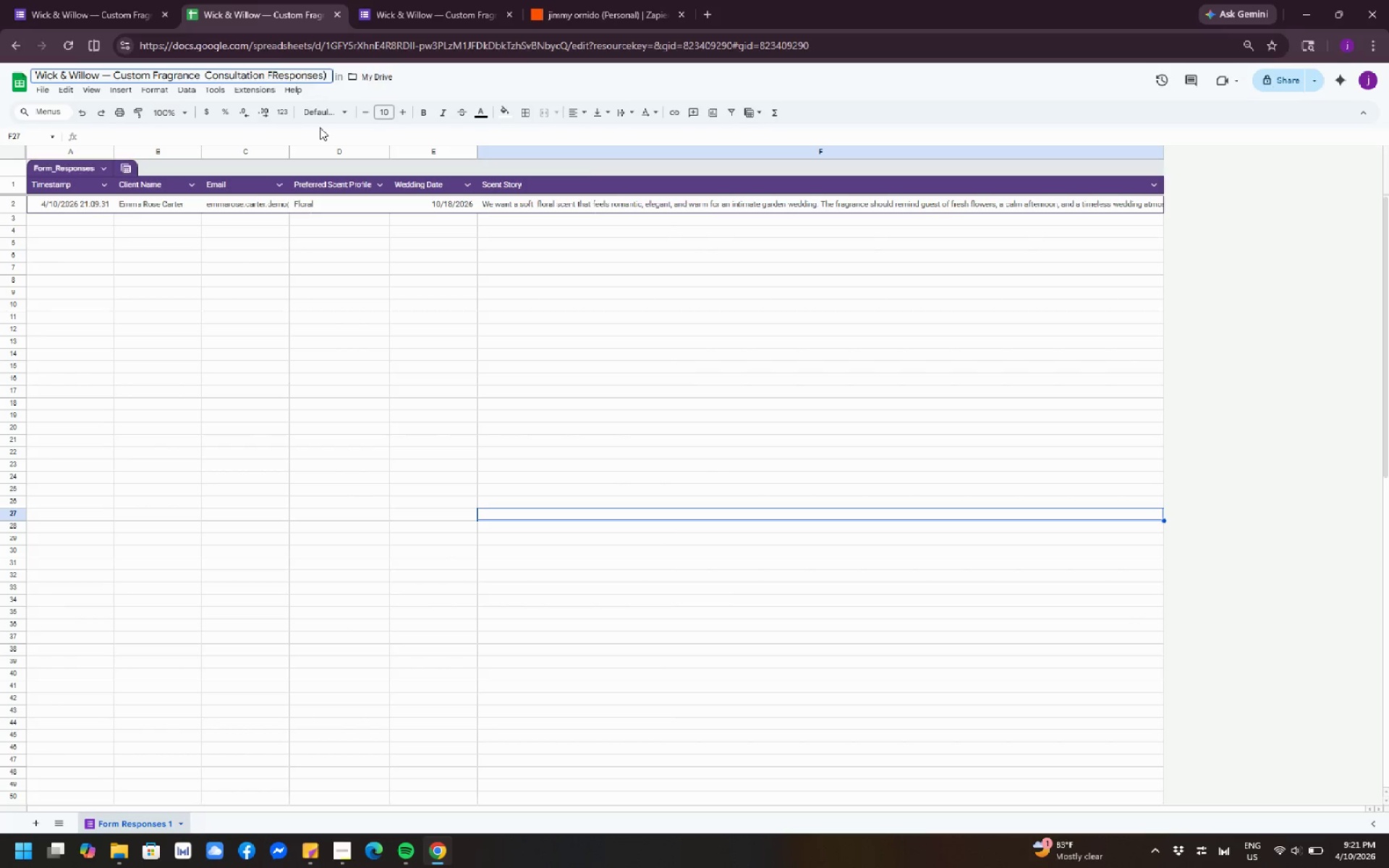 
key(Backspace)
 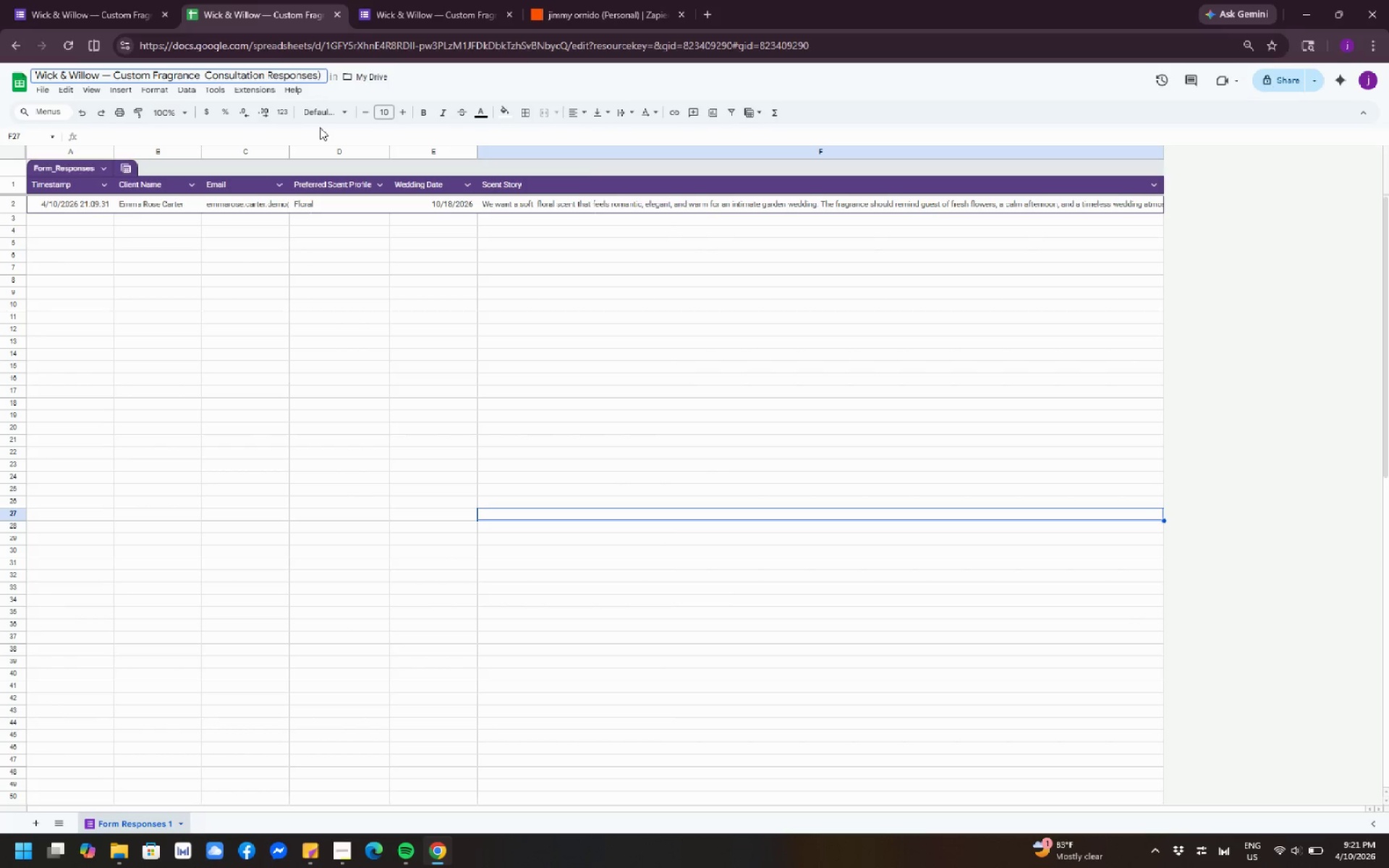 
key(Backspace)
 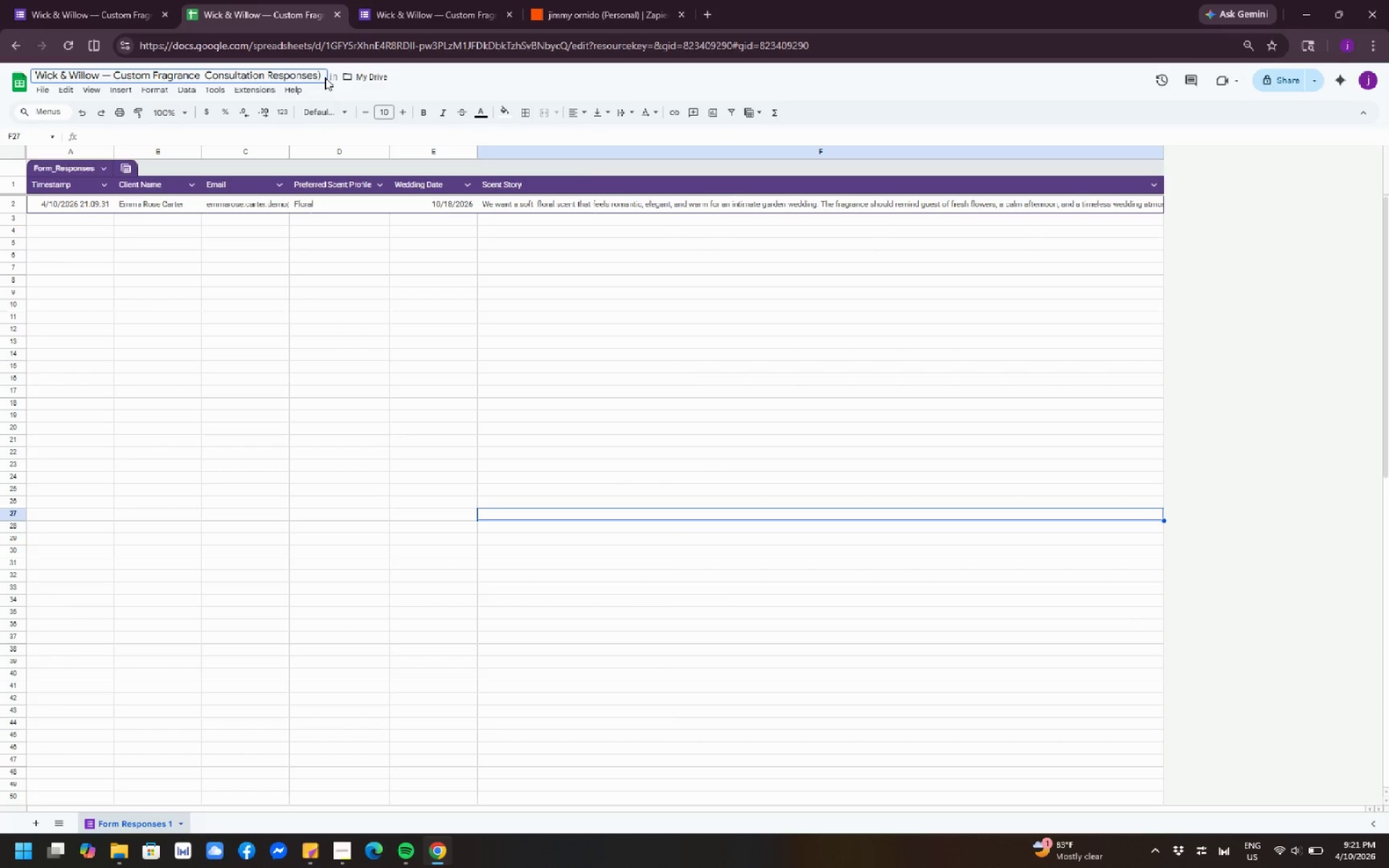 
left_click([321, 77])
 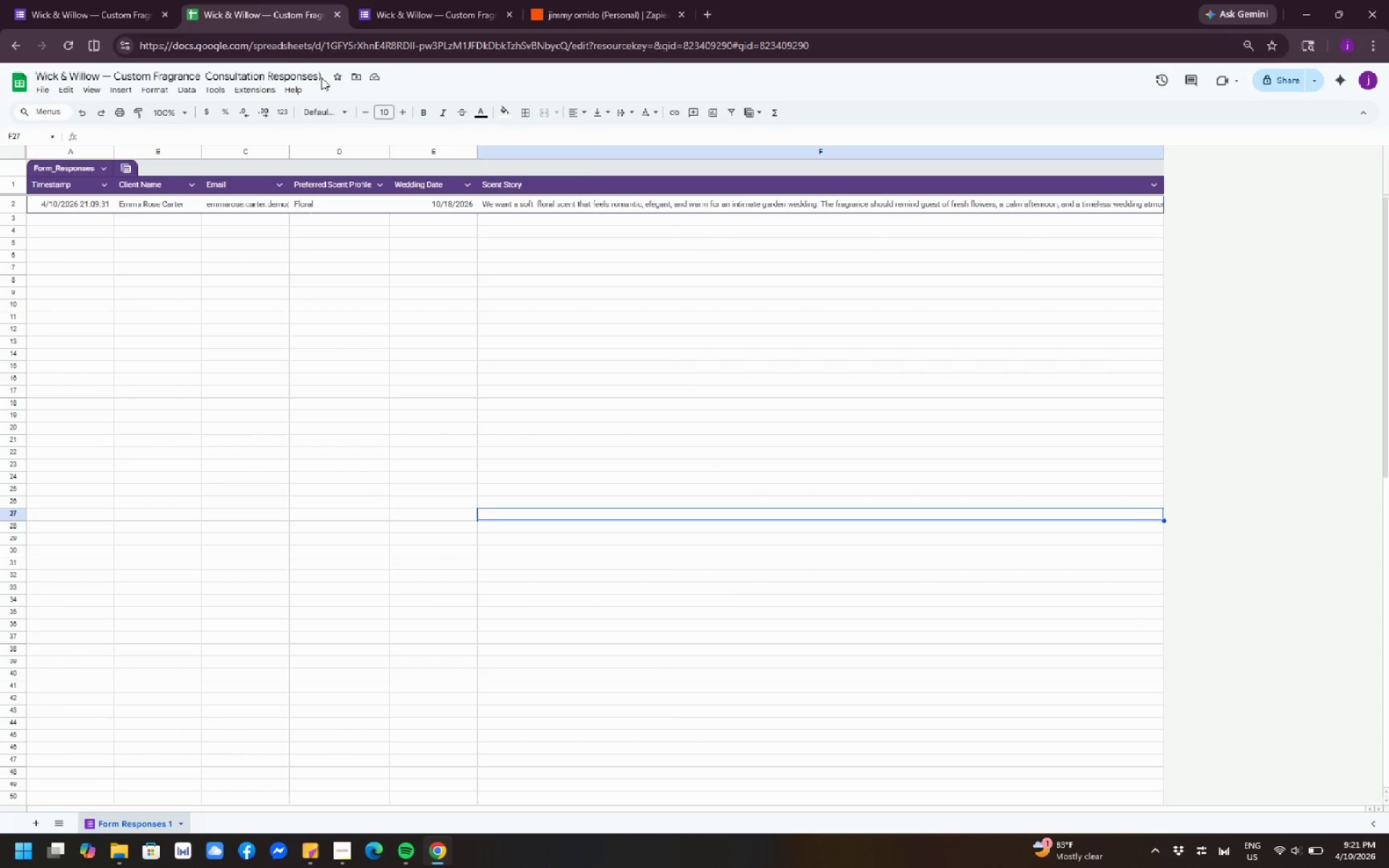 
left_click([321, 77])
 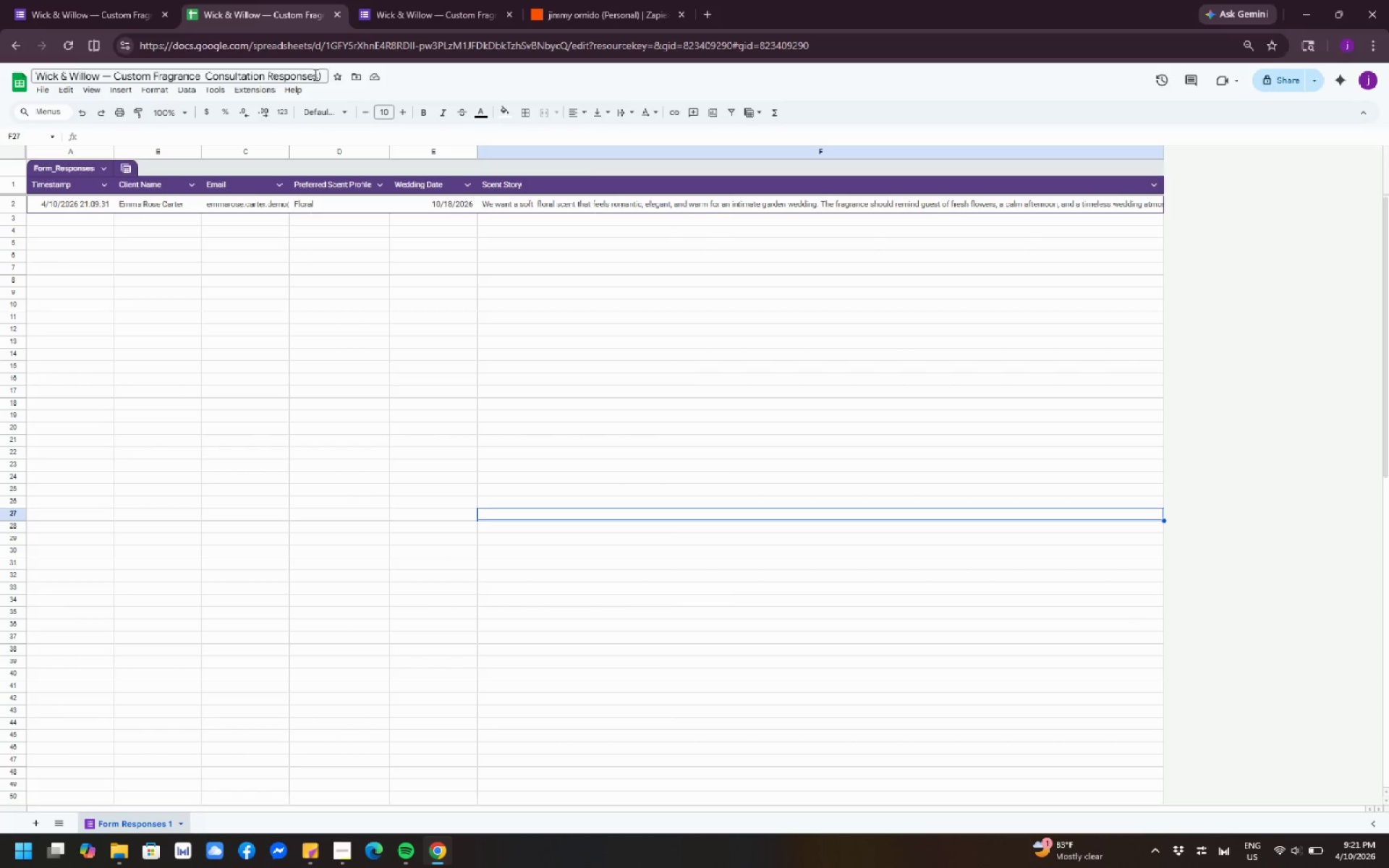 
left_click([314, 75])
 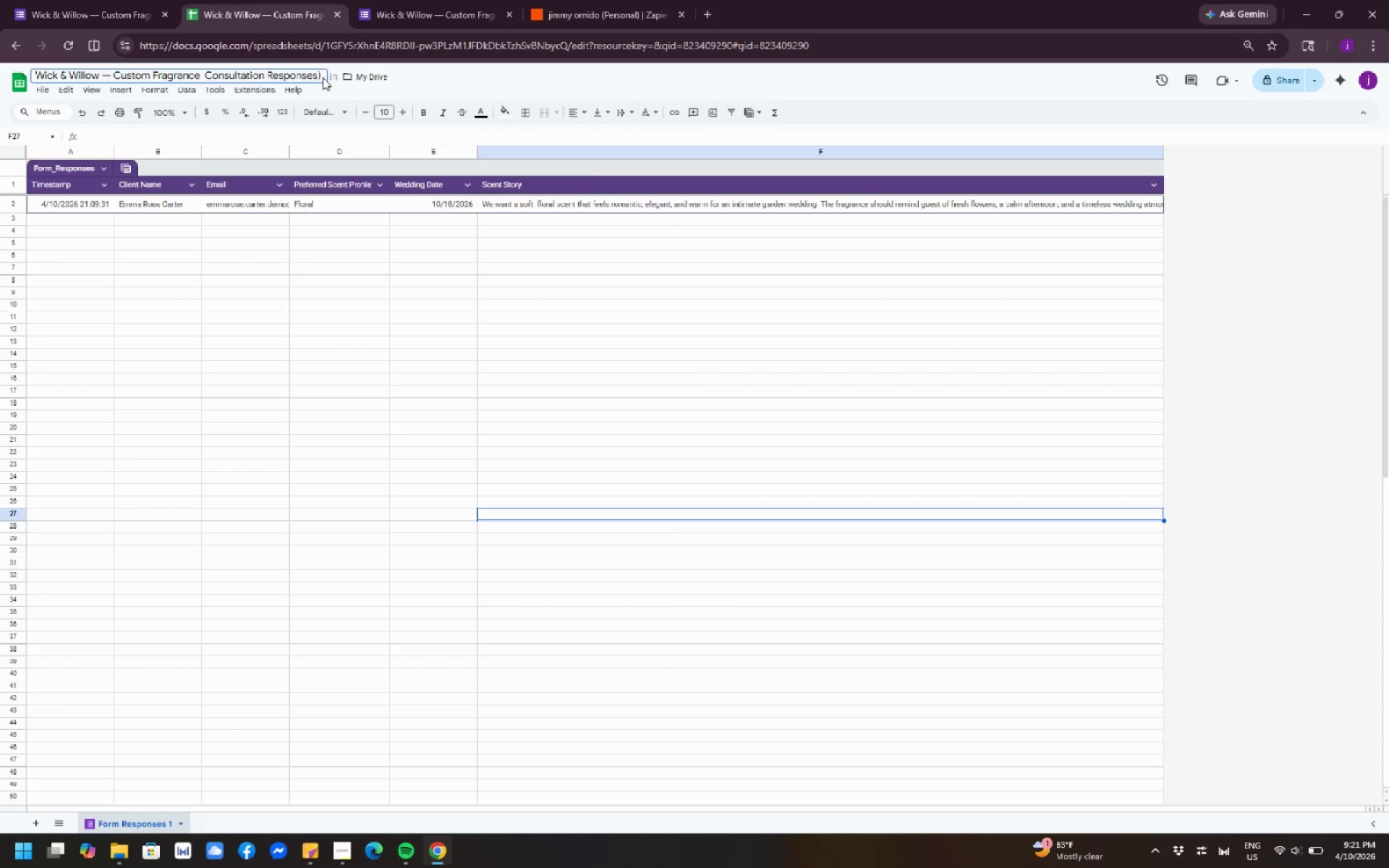 
left_click([323, 77])
 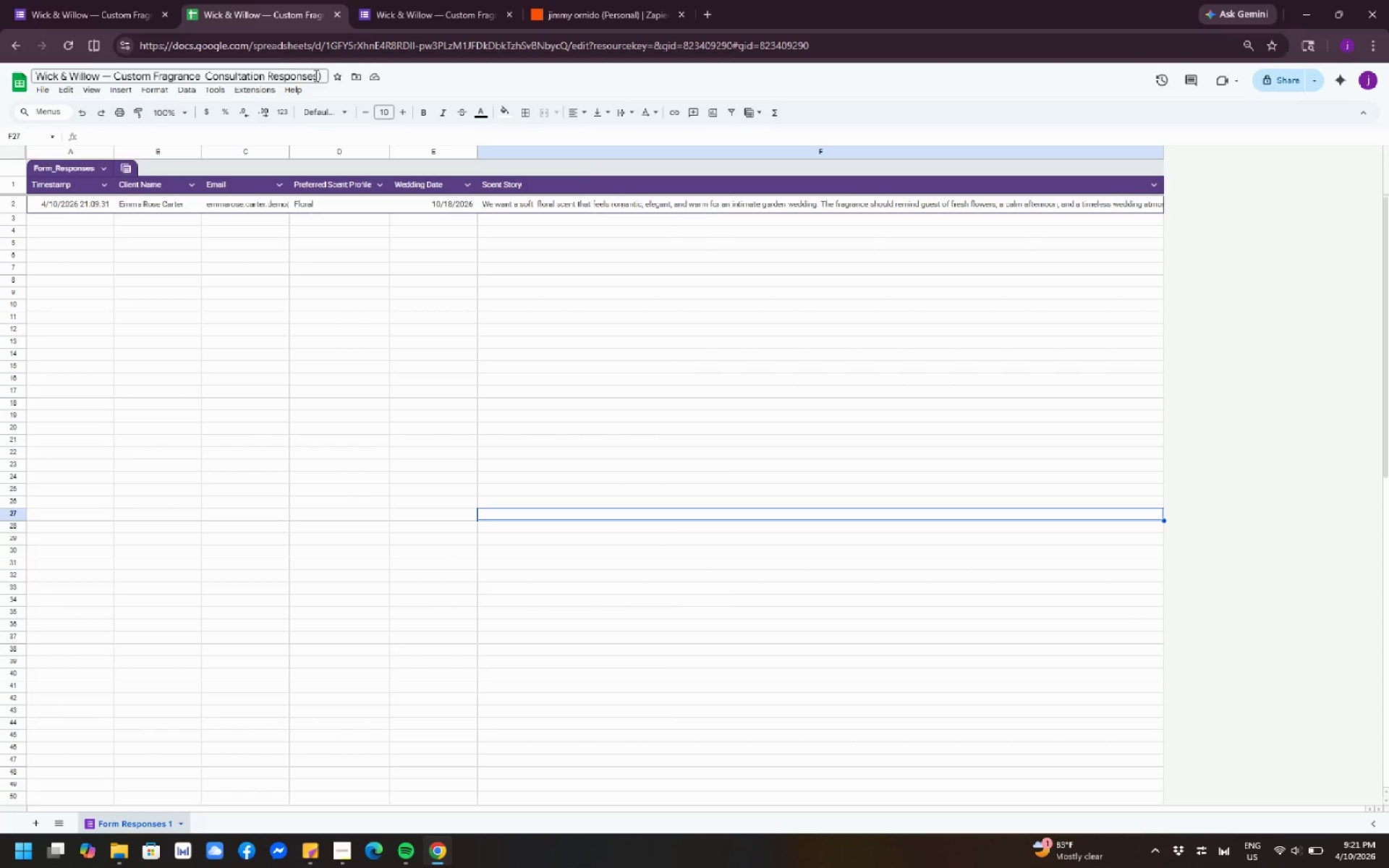 
left_click([315, 75])
 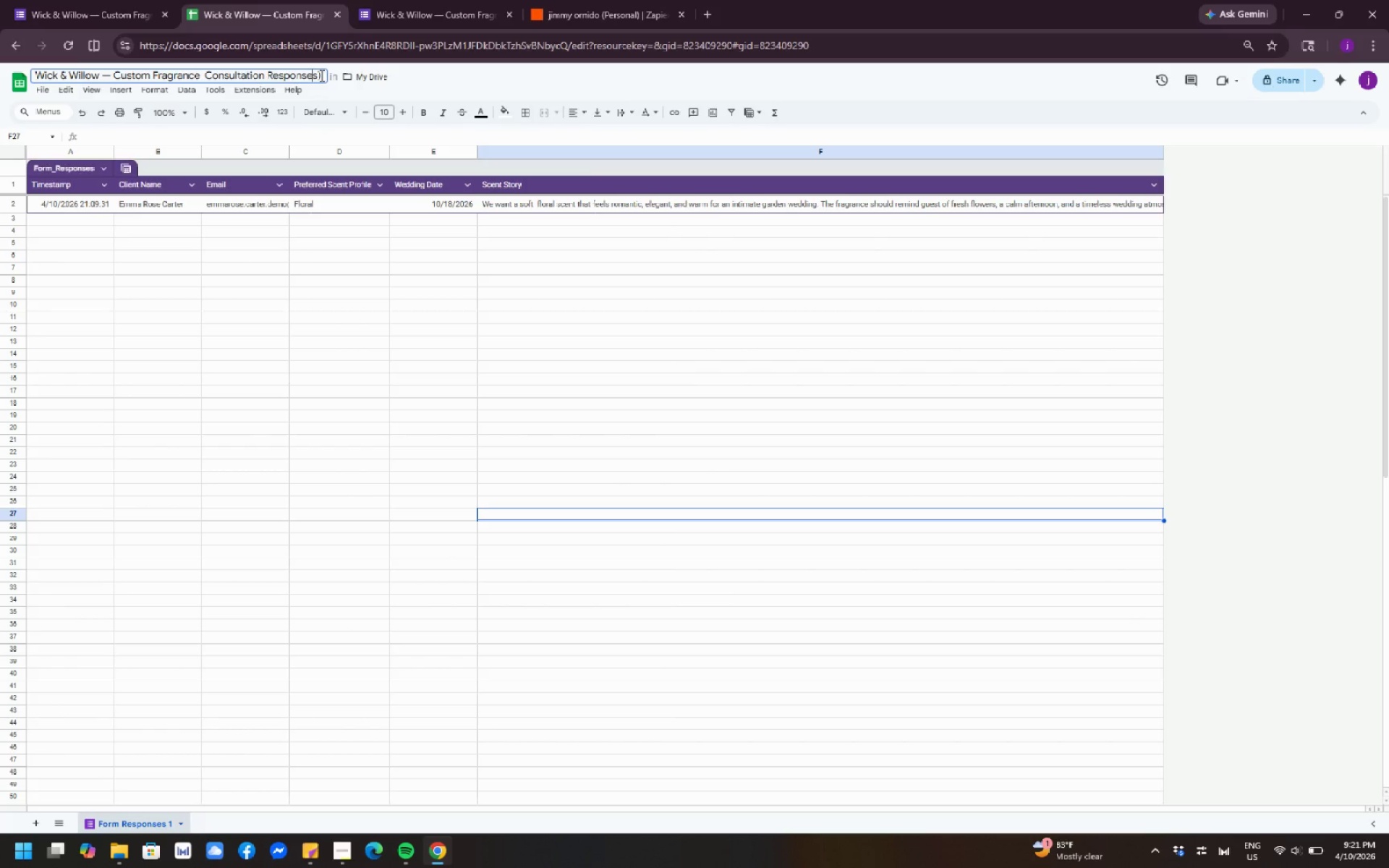 
left_click([320, 75])
 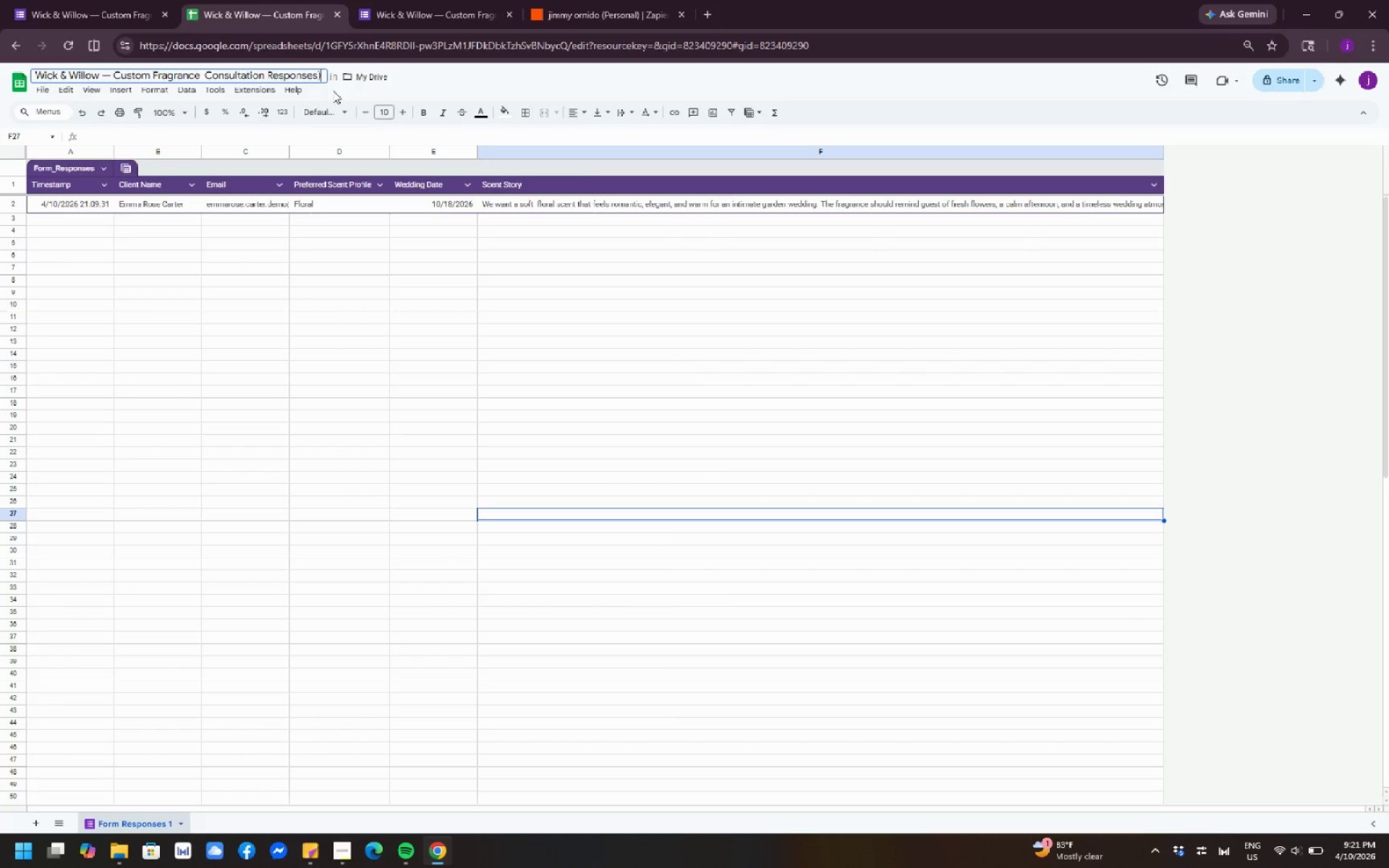 
key(Backspace)
 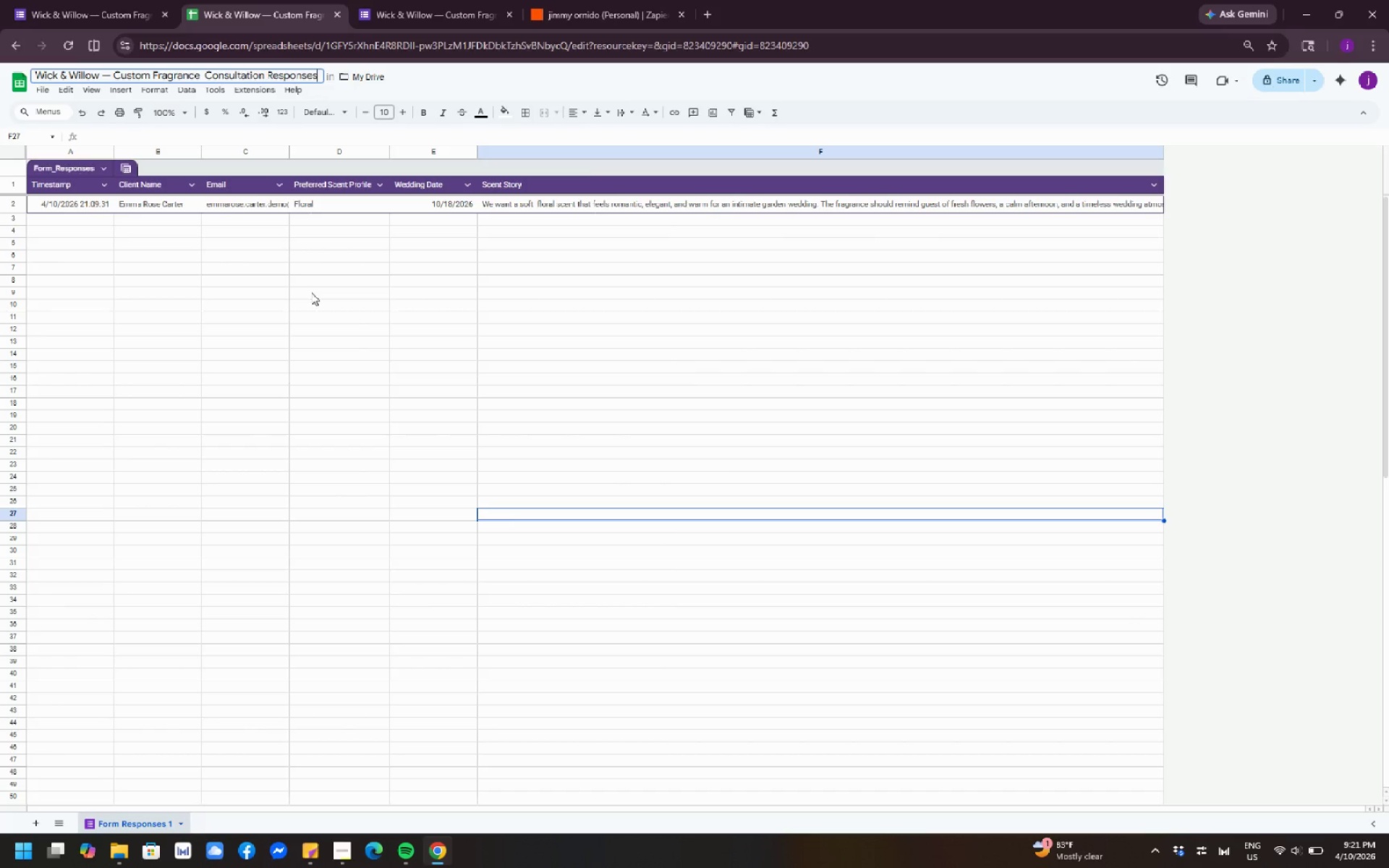 
left_click([311, 294])
 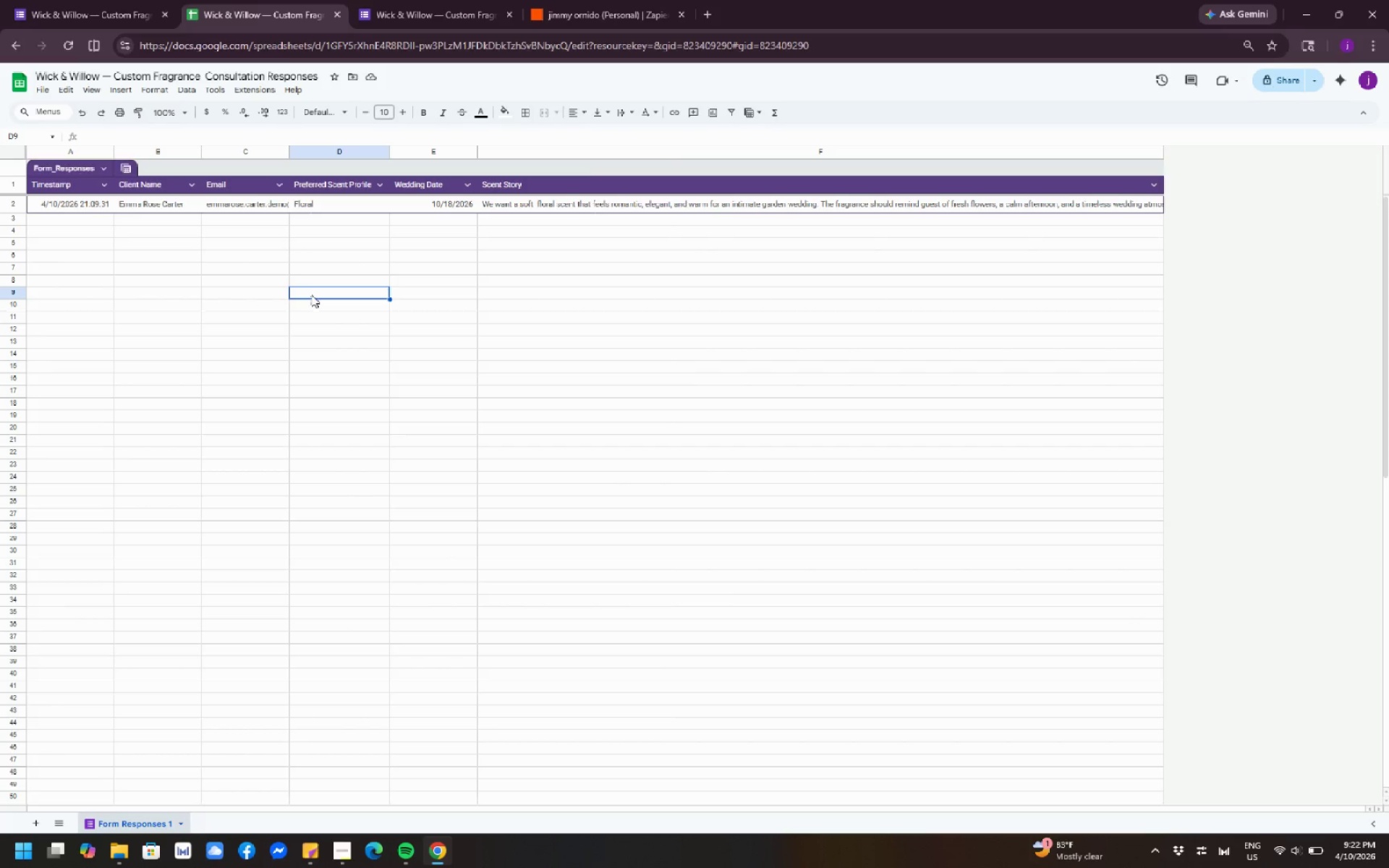 
wait(17.69)
 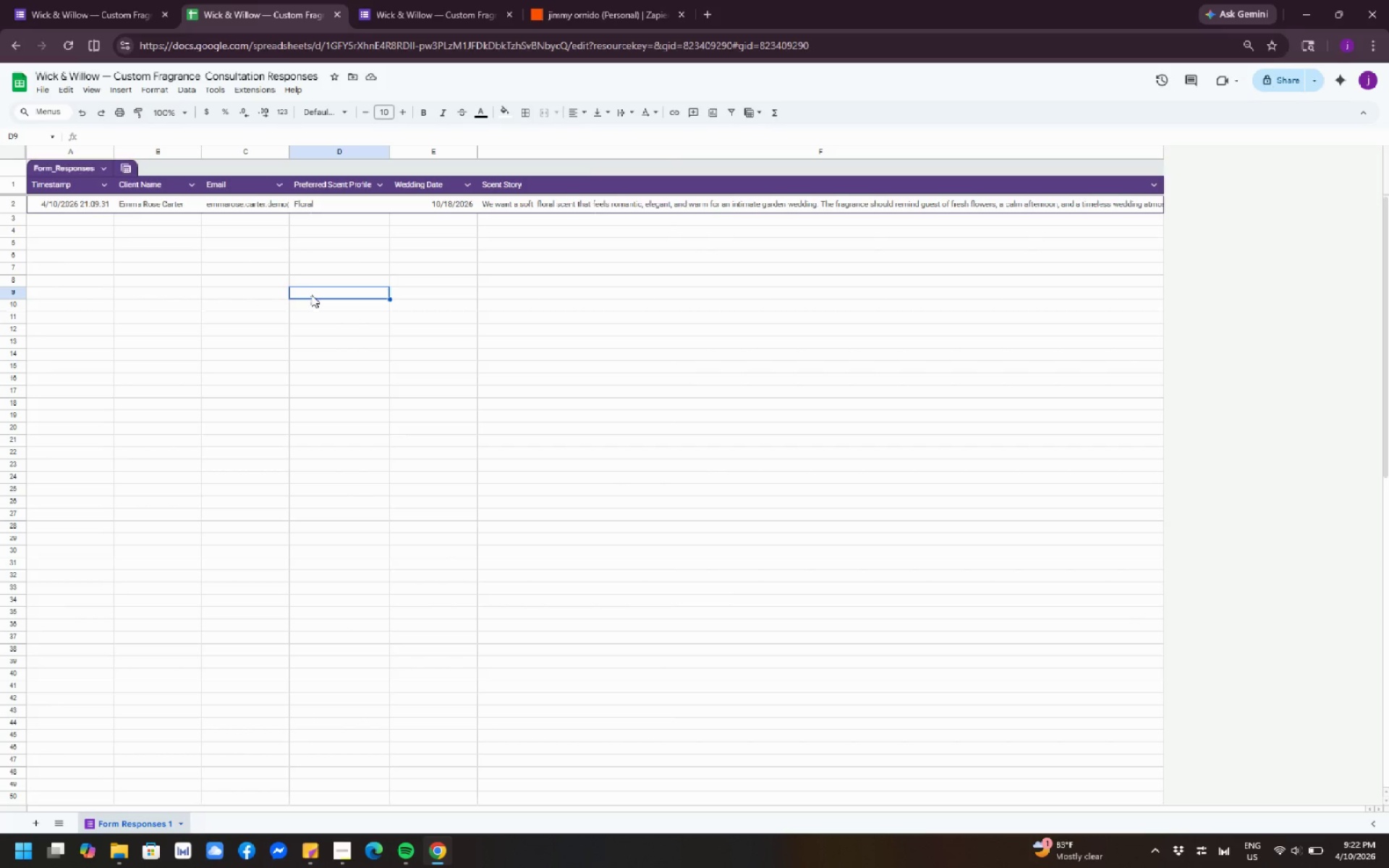 
mouse_move([87, 820])
 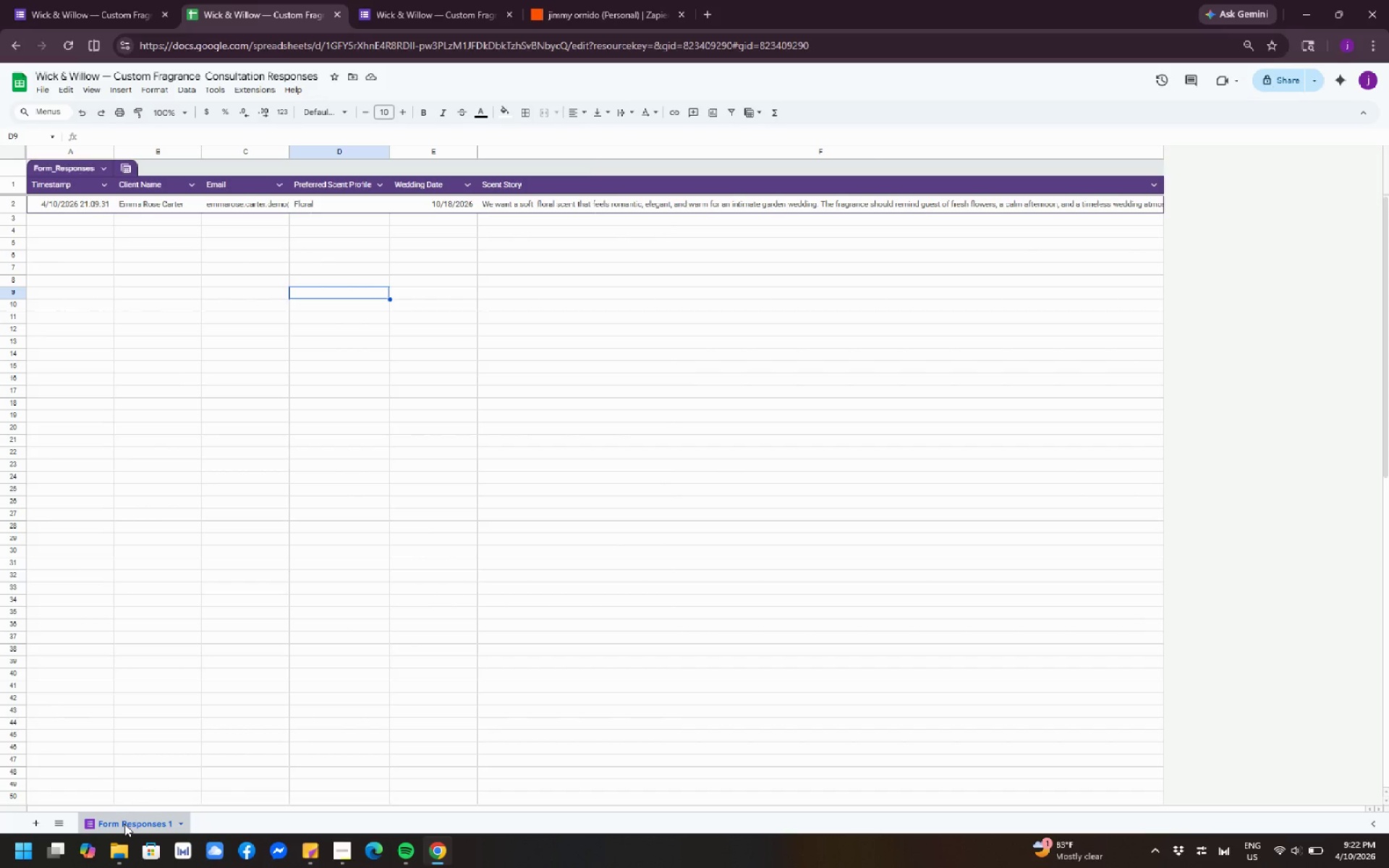 
wait(16.69)
 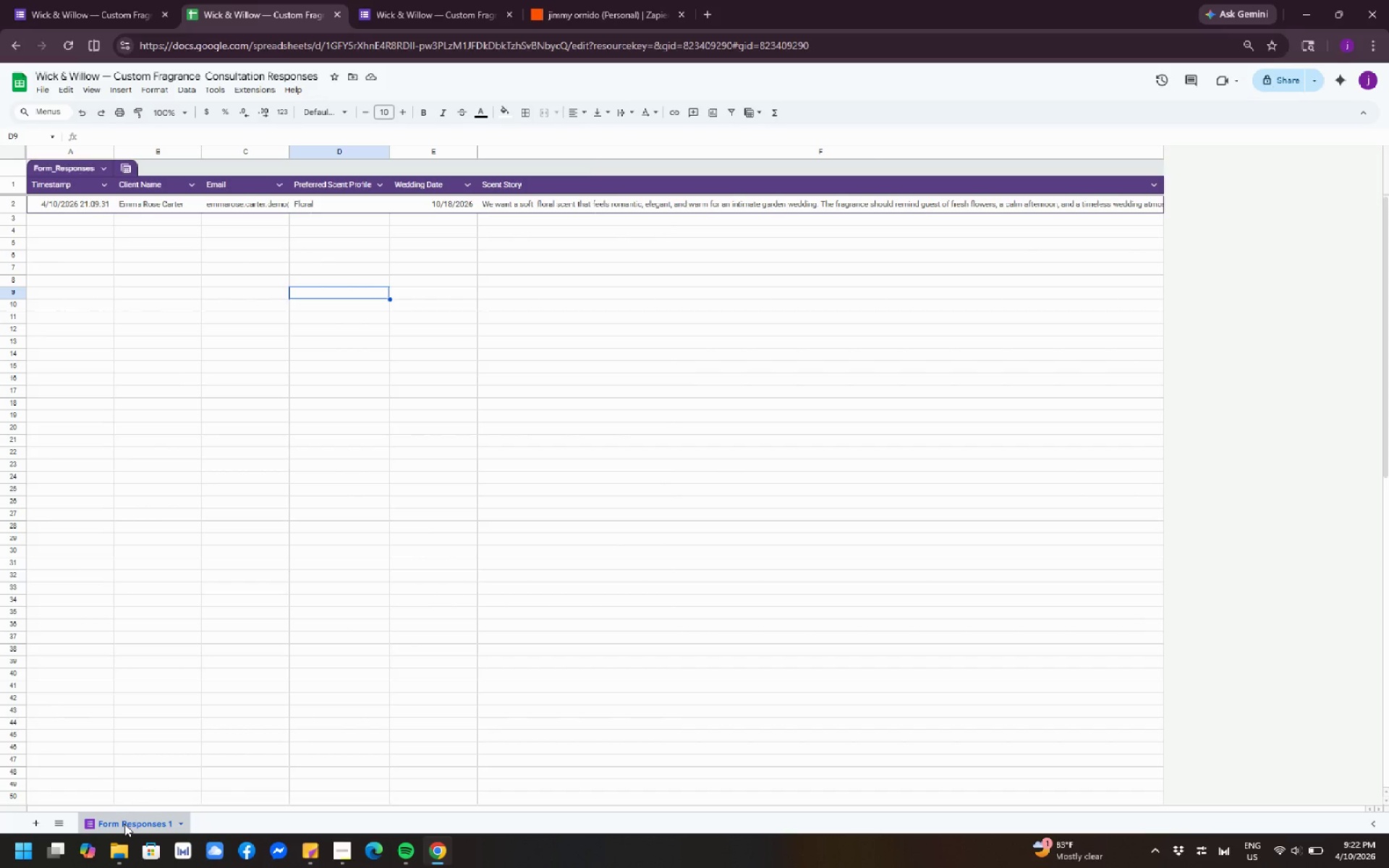 
double_click([138, 822])
 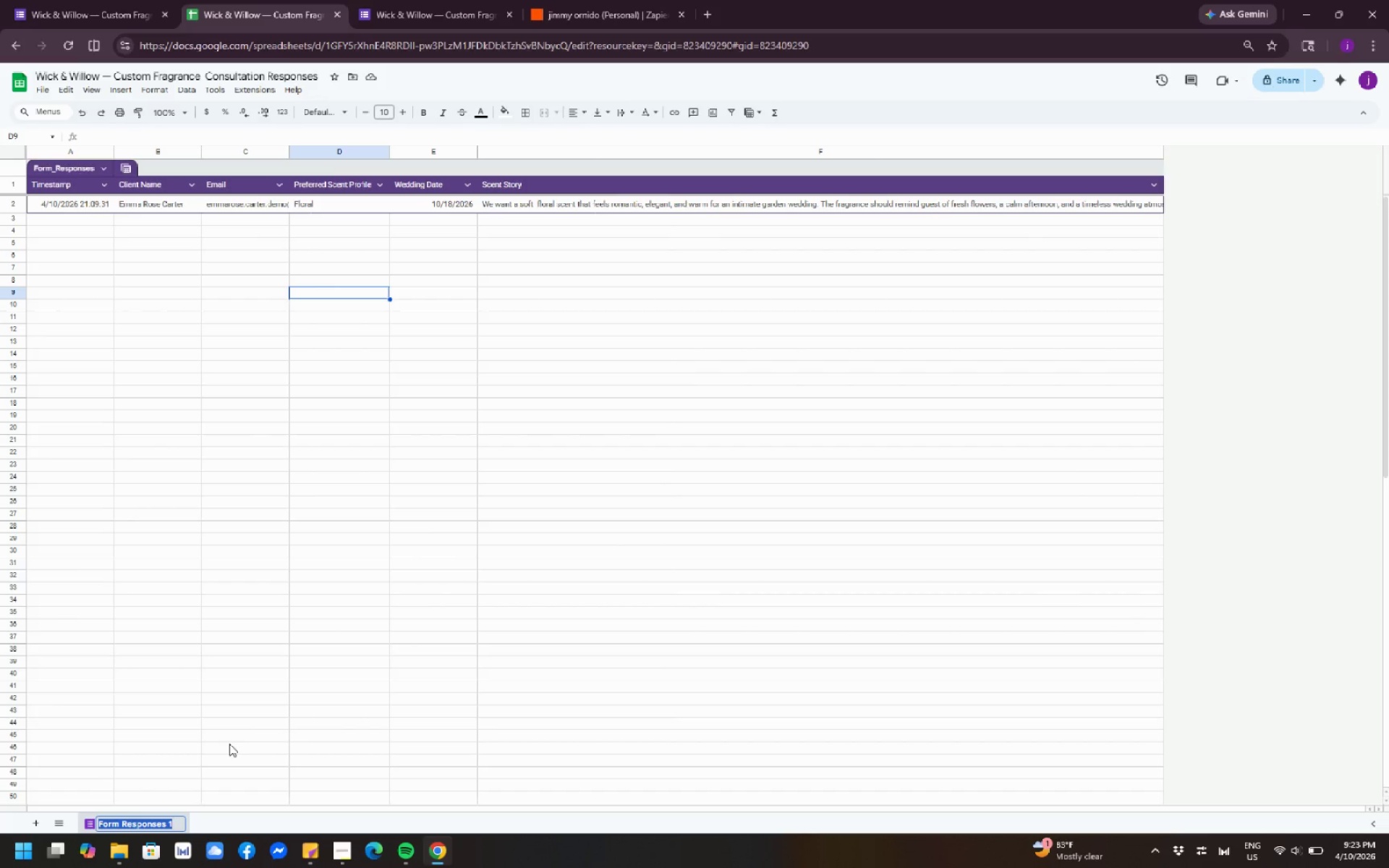 
wait(38.98)
 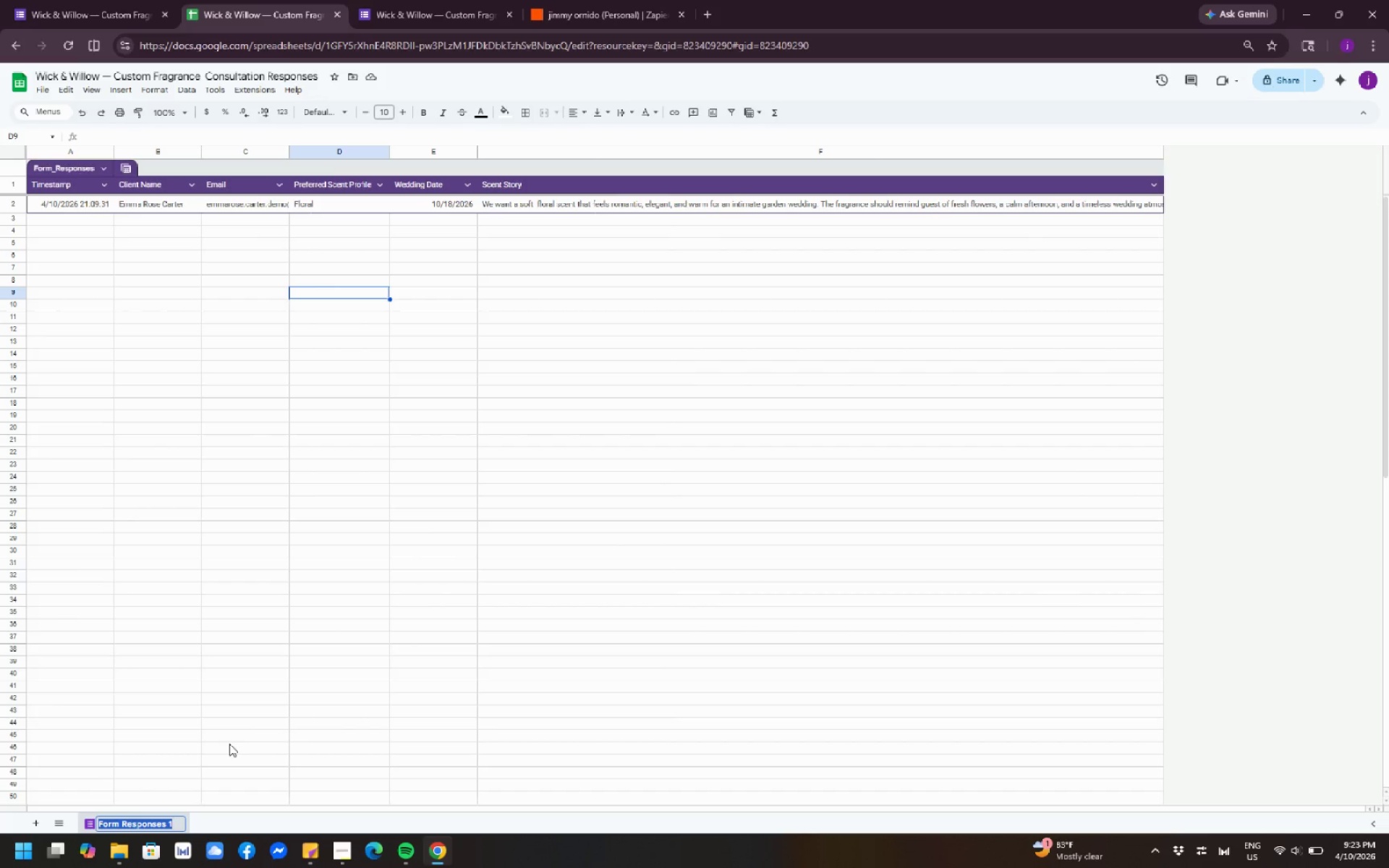 
left_click([166, 590])
 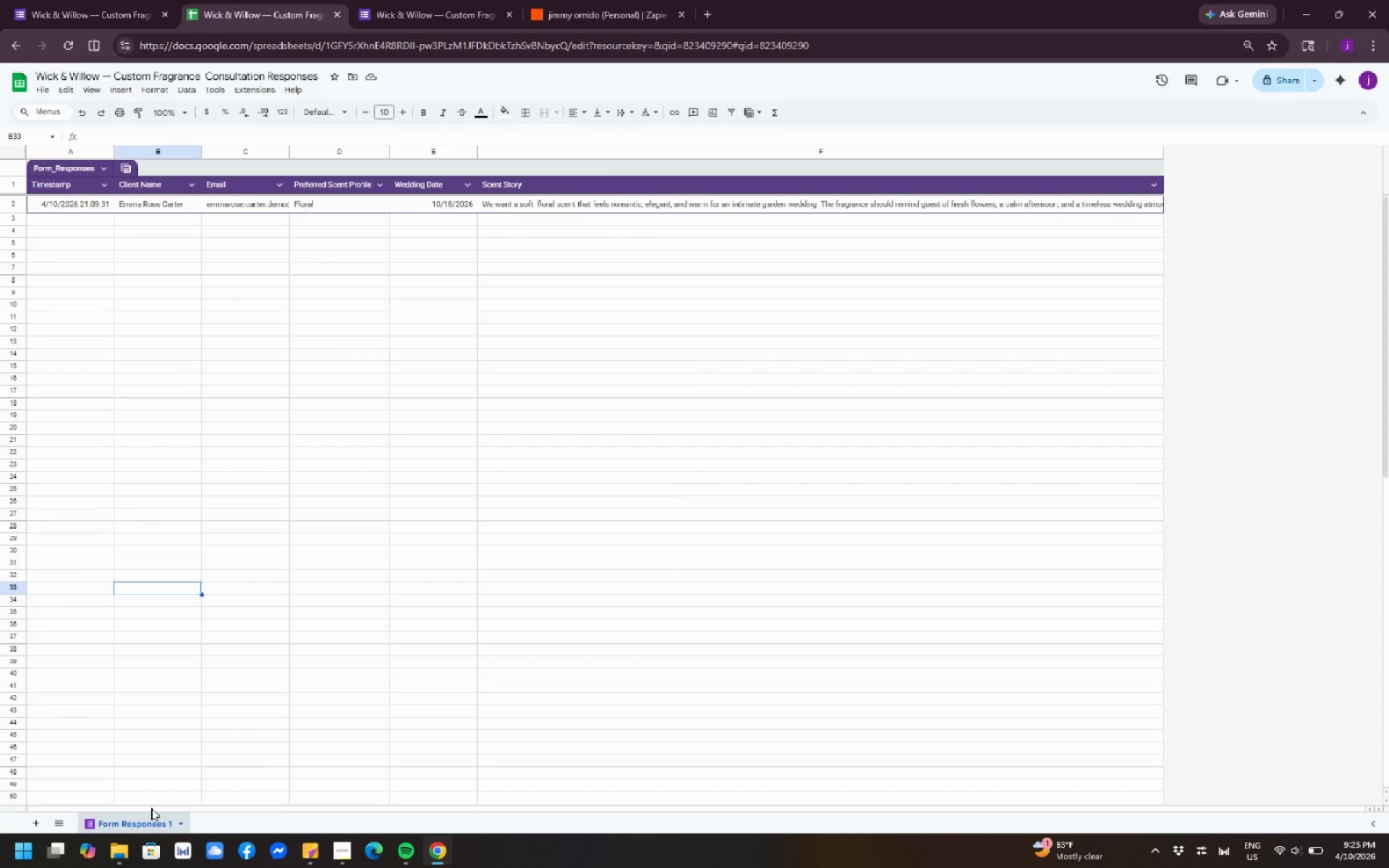 
wait(10.41)
 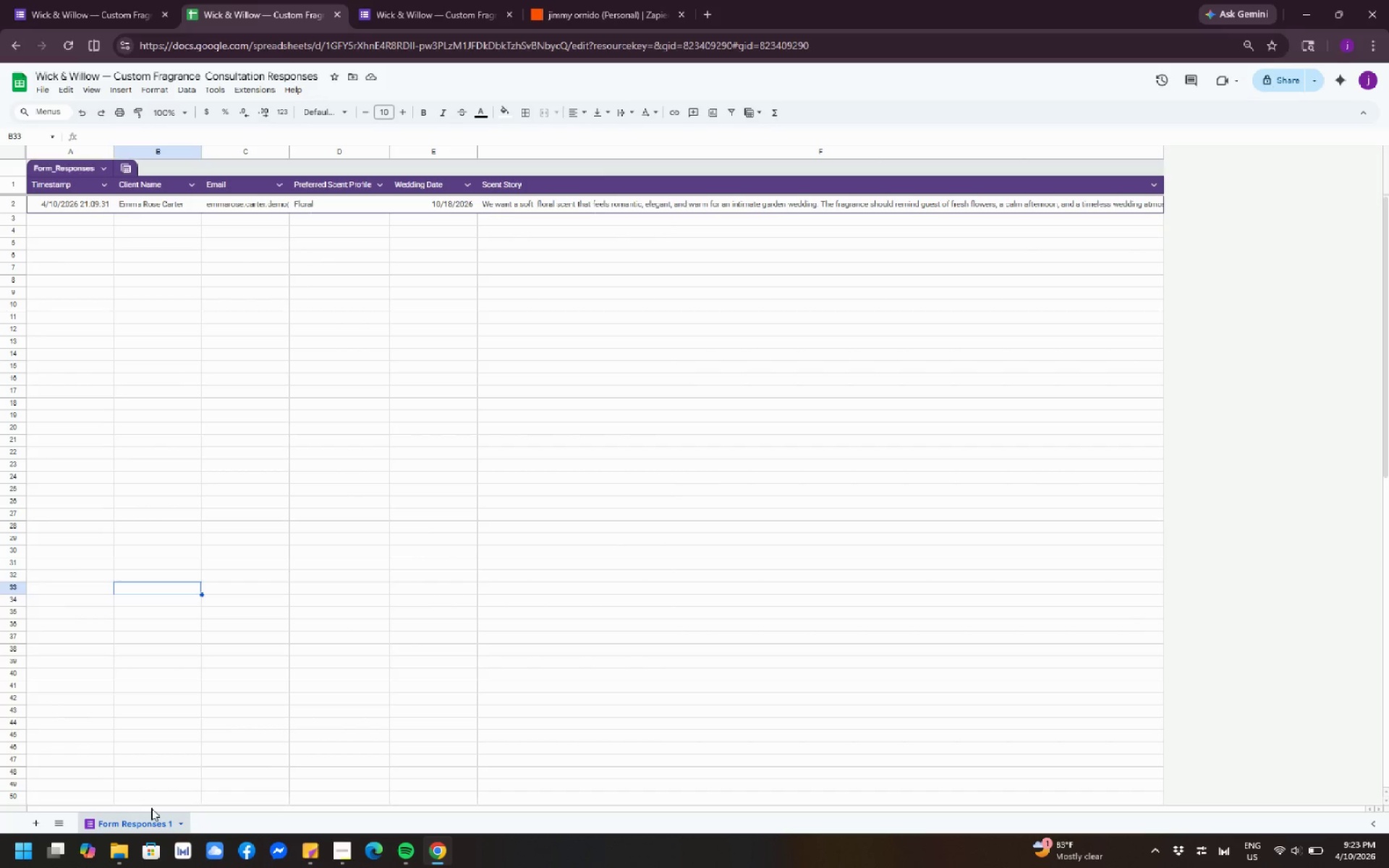 
double_click([150, 823])
 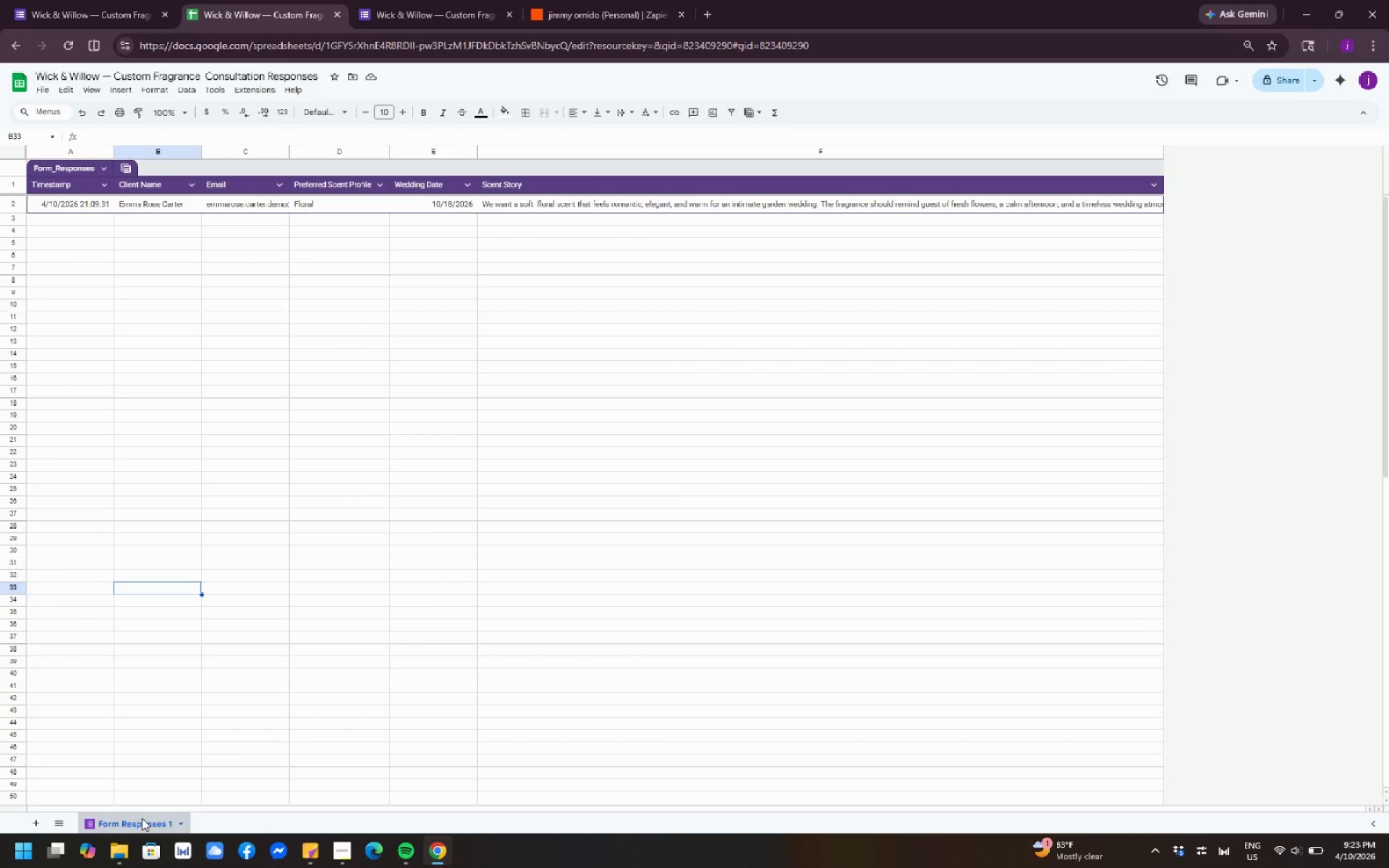 
double_click([142, 818])
 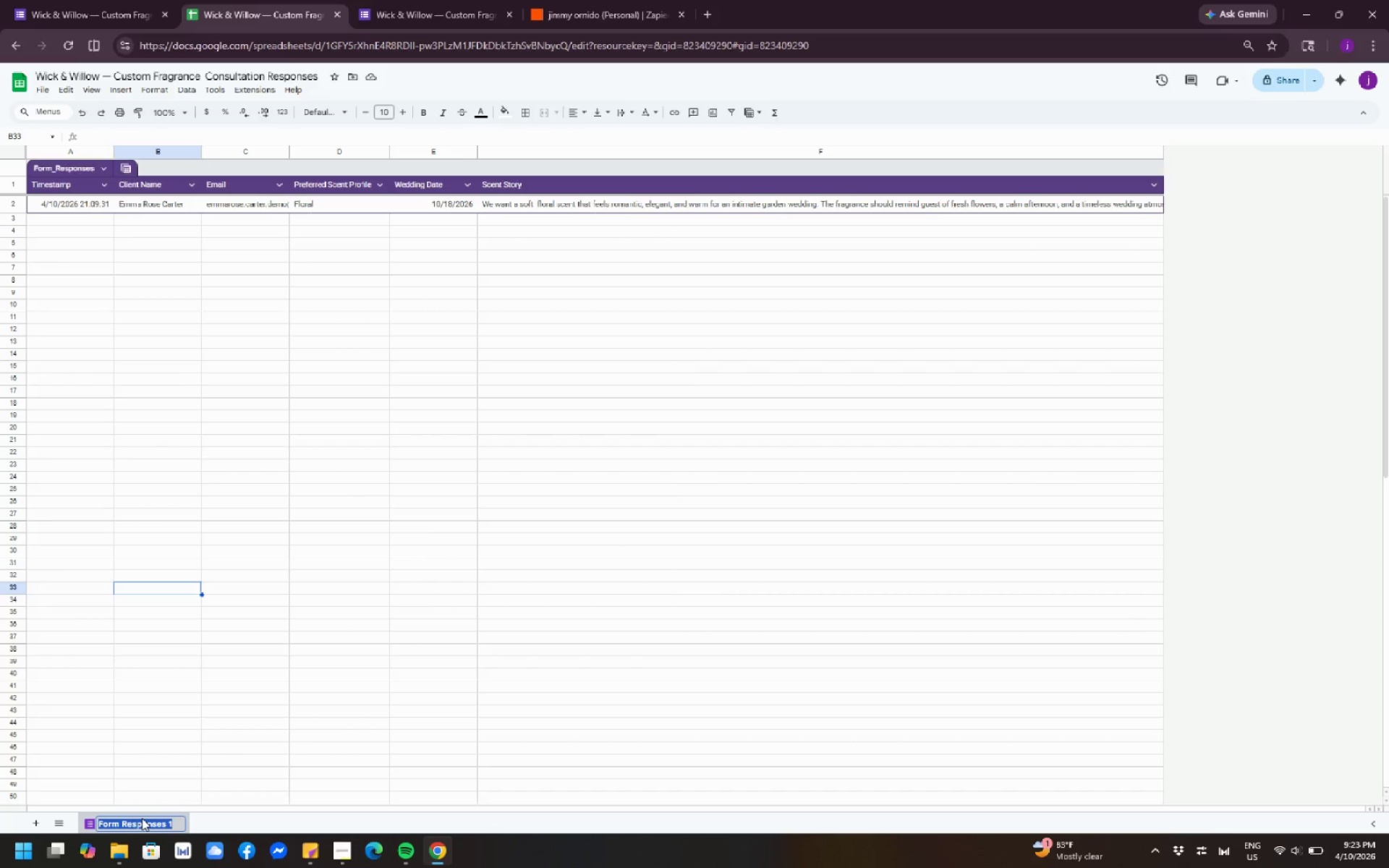 
type(Consultation Response)
 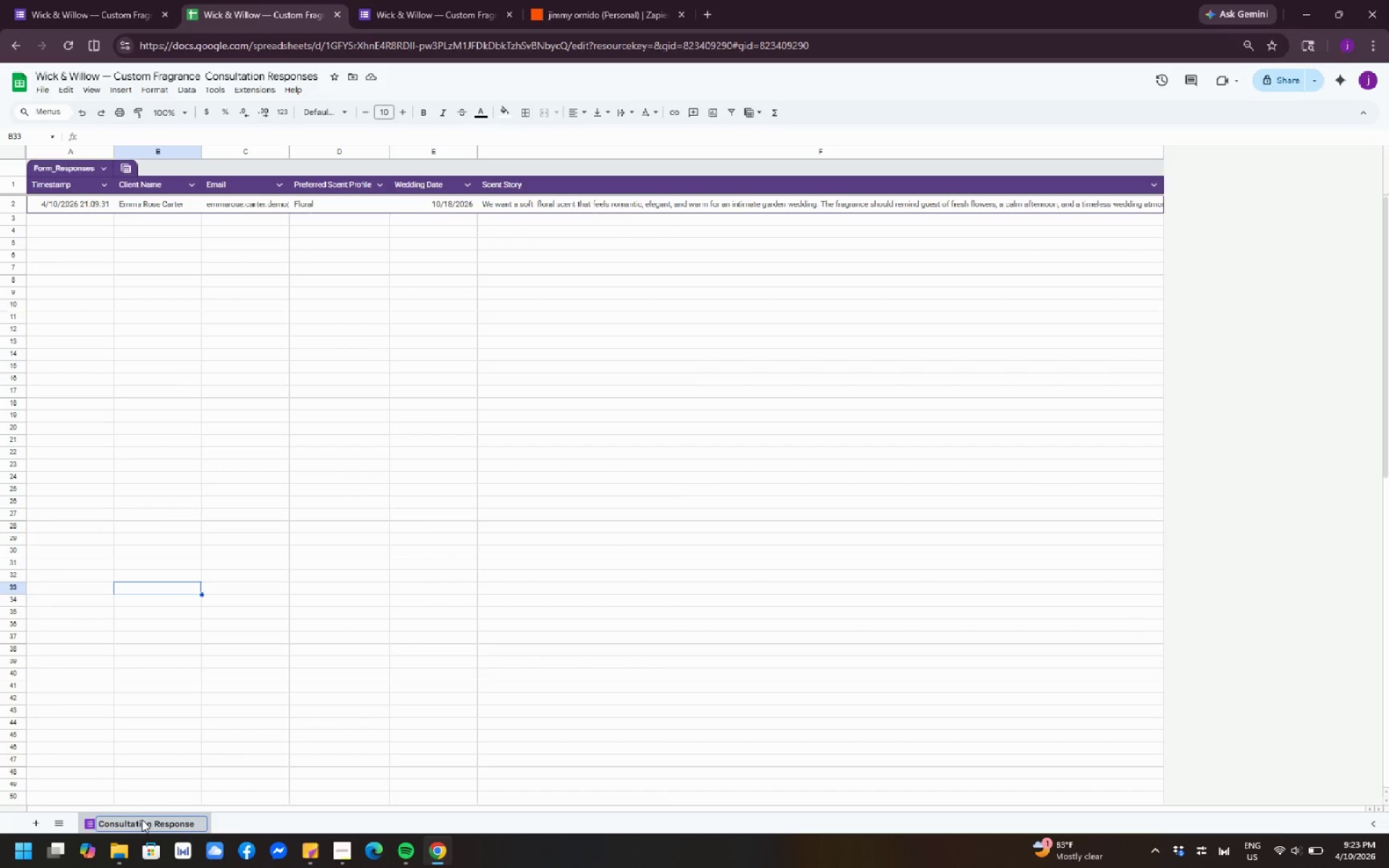 
key(S)
 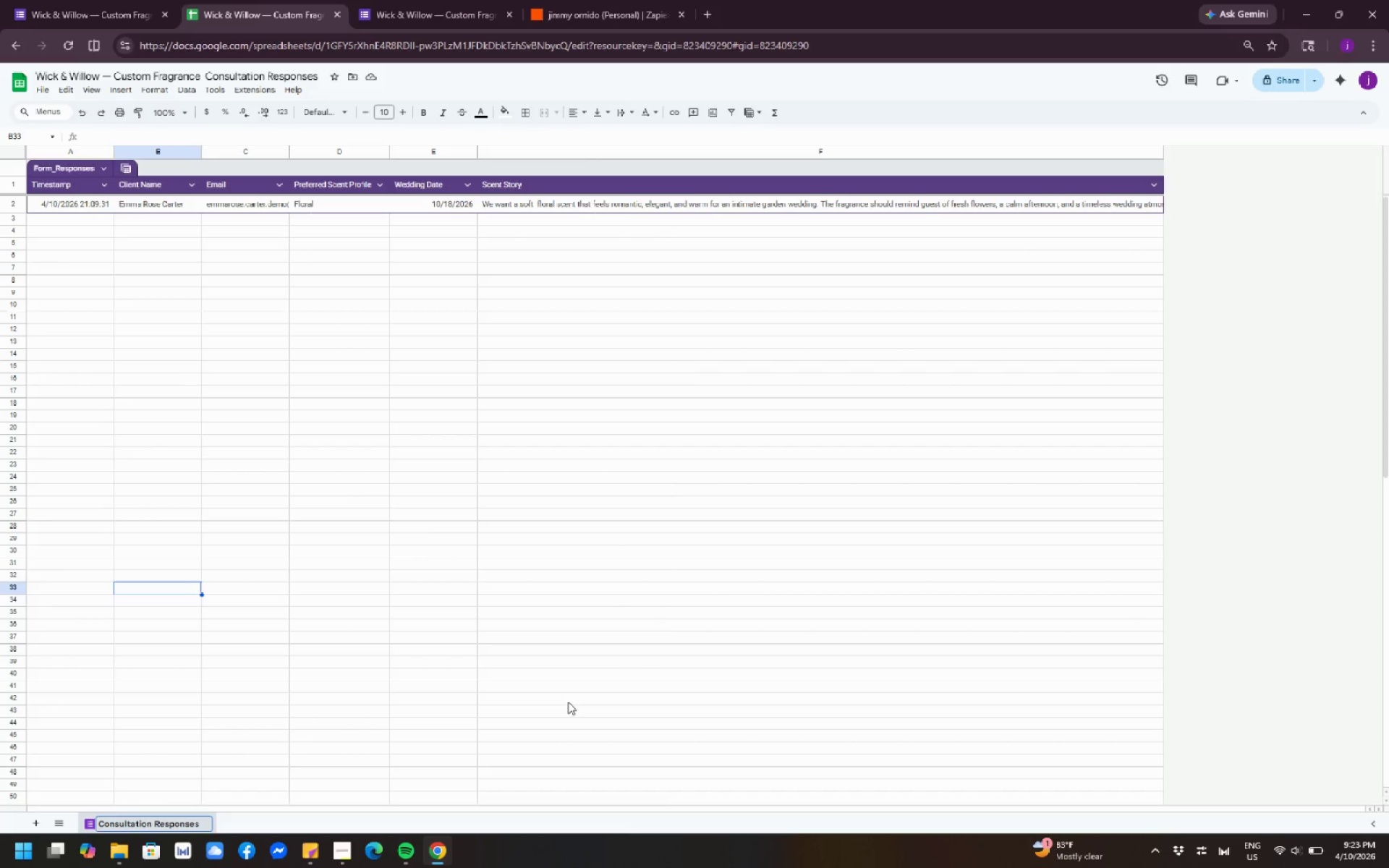 
left_click([568, 702])
 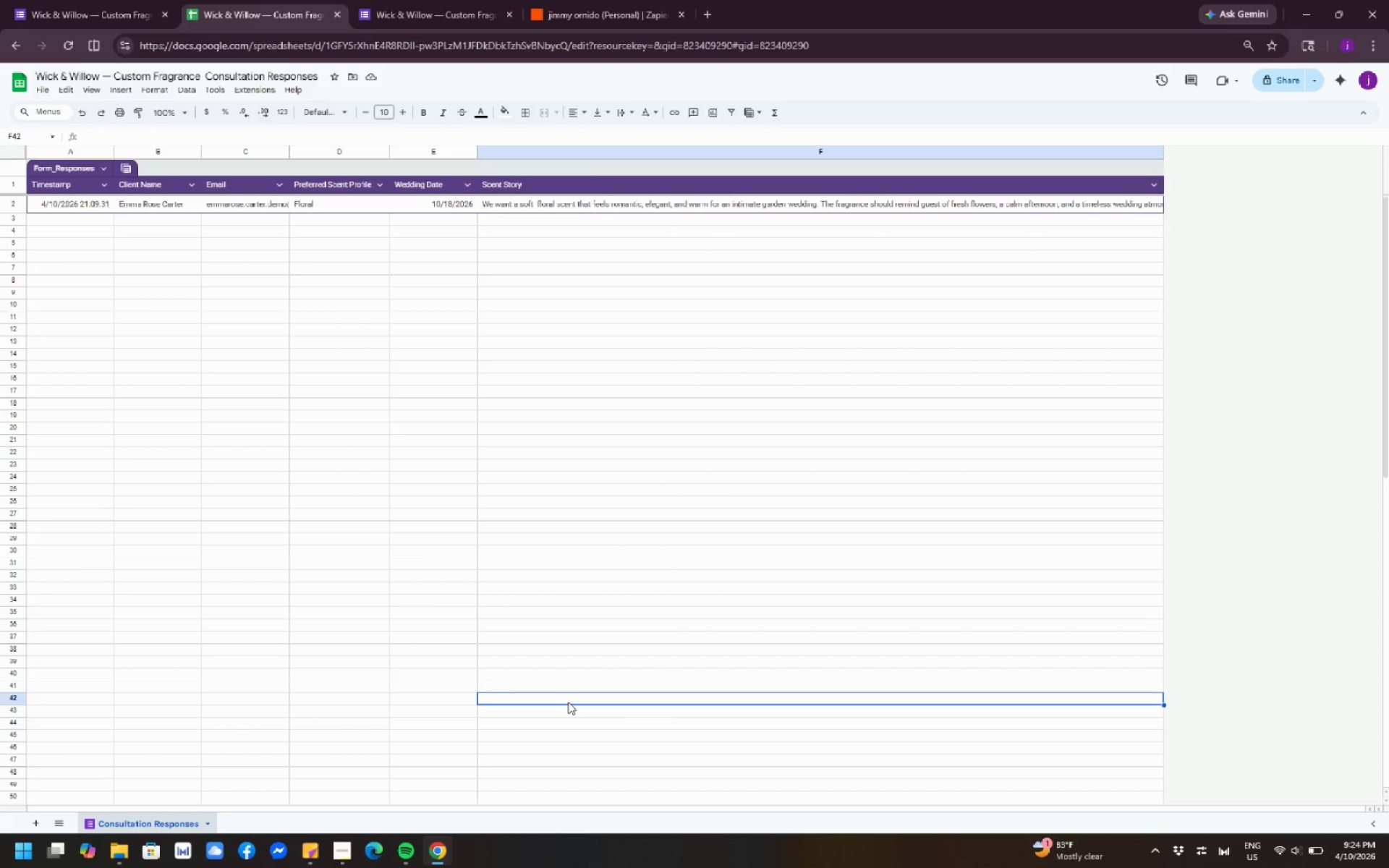 
wait(46.81)
 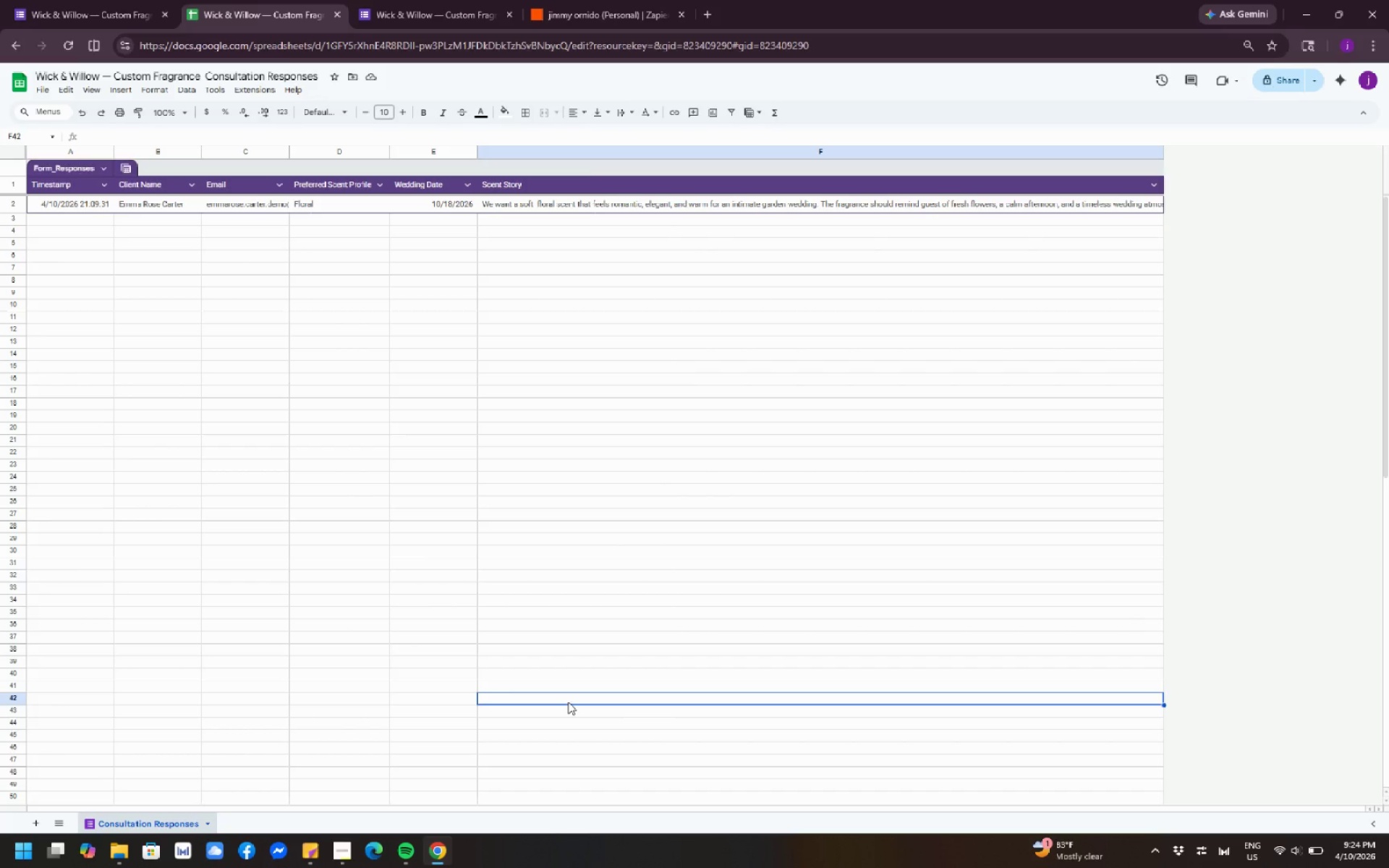 
left_click([404, 678])
 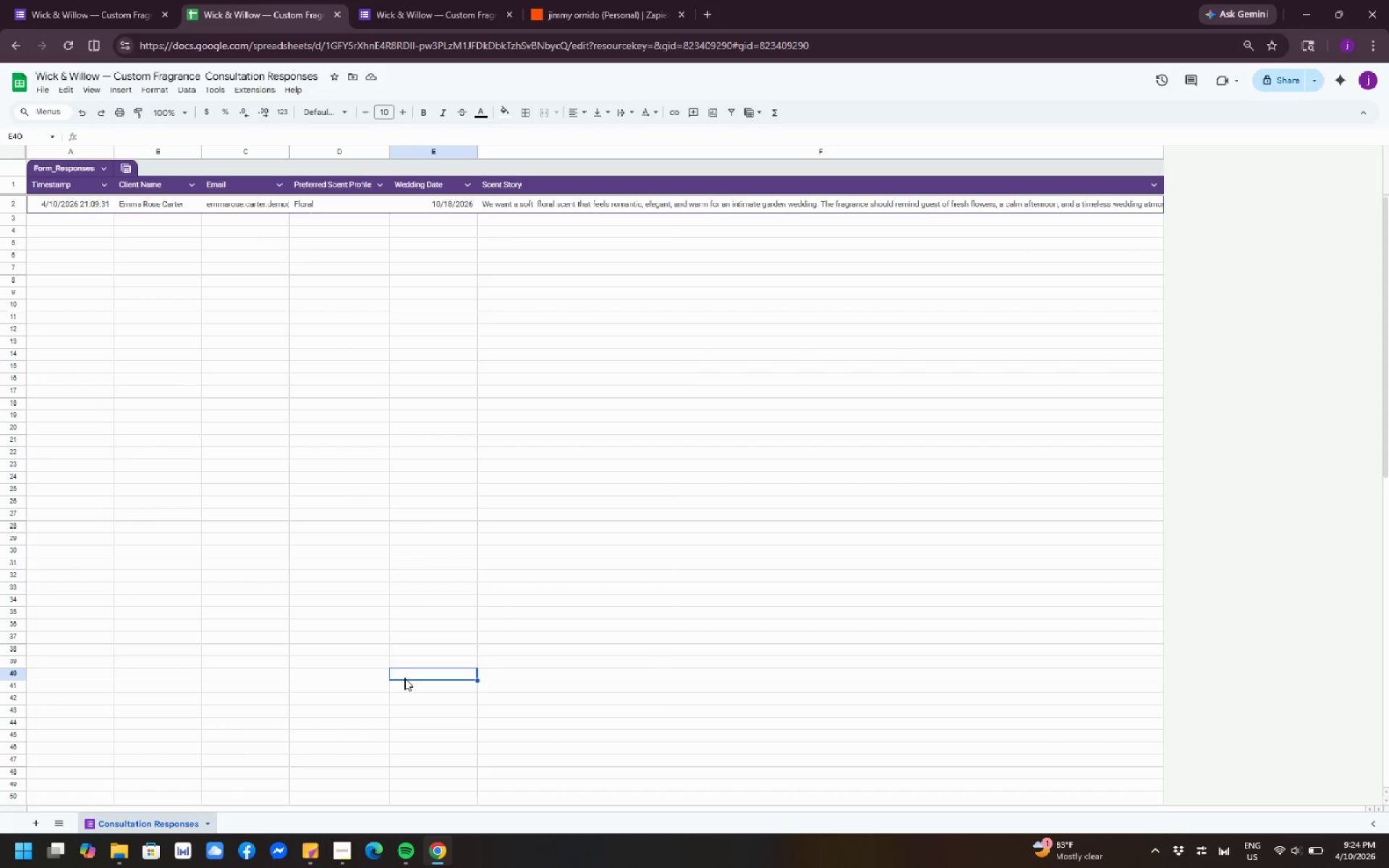 
key(Meta+Shift+S)
 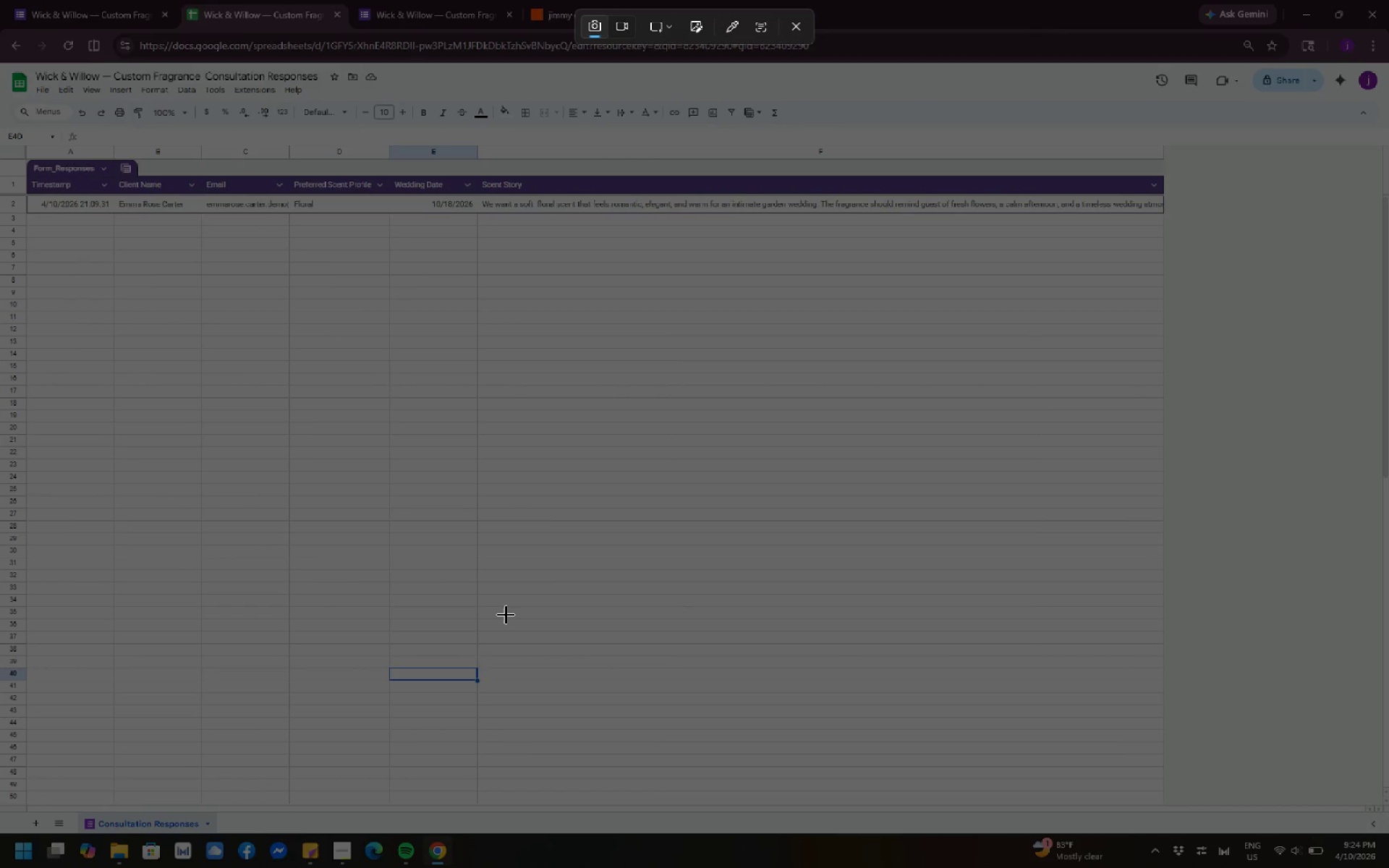 
left_click([506, 615])
 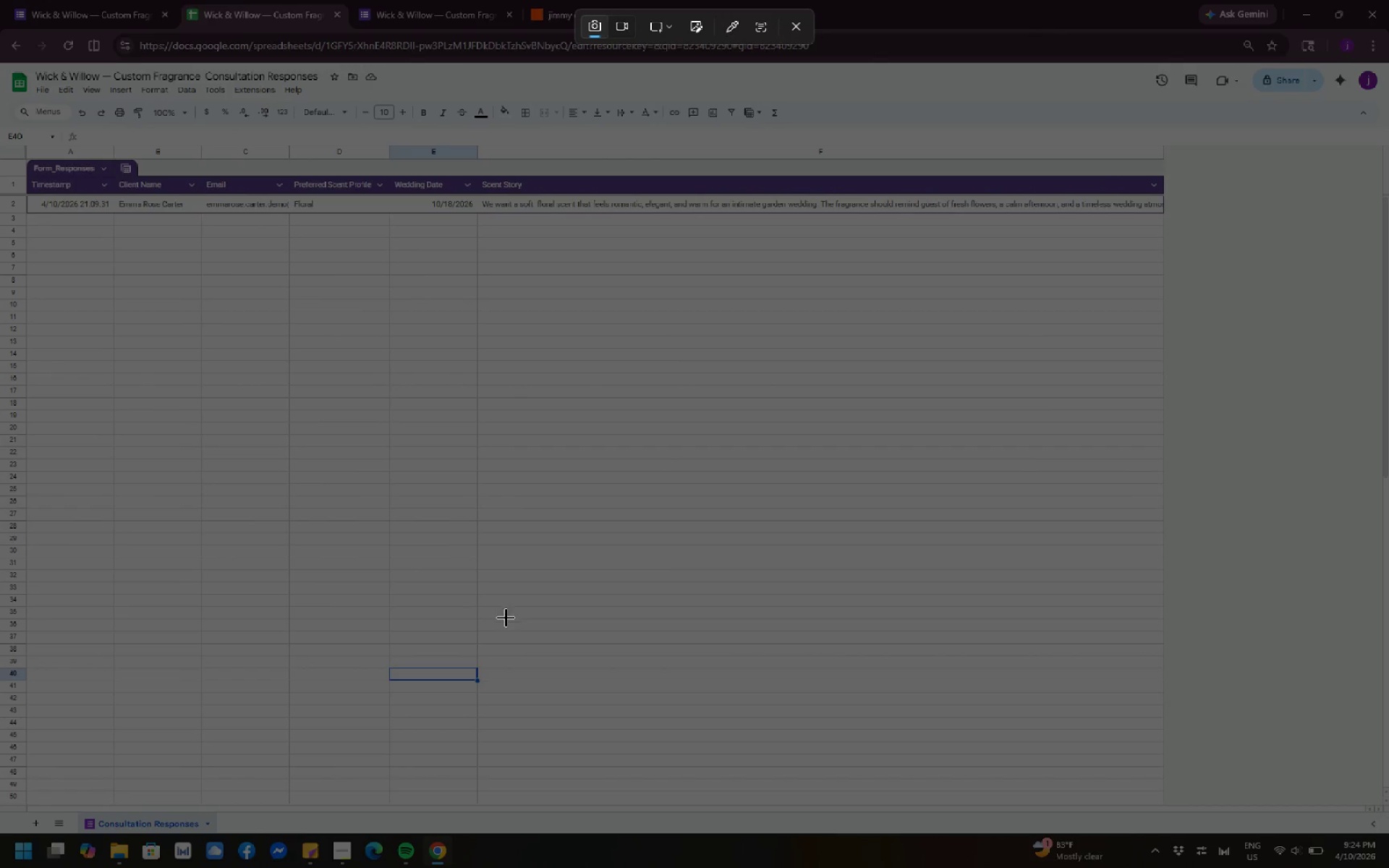 
key(Escape)
 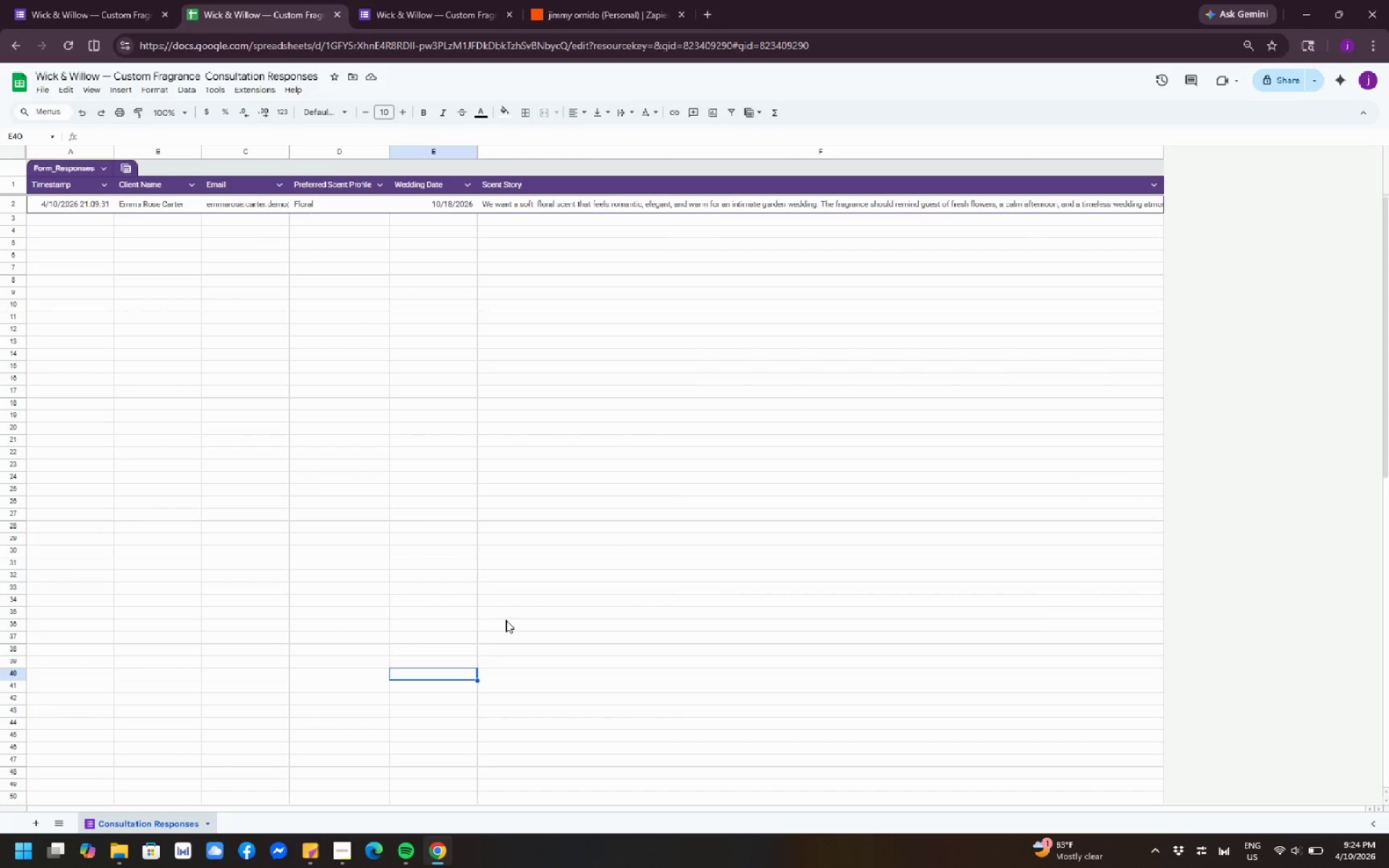 
wait(25.19)
 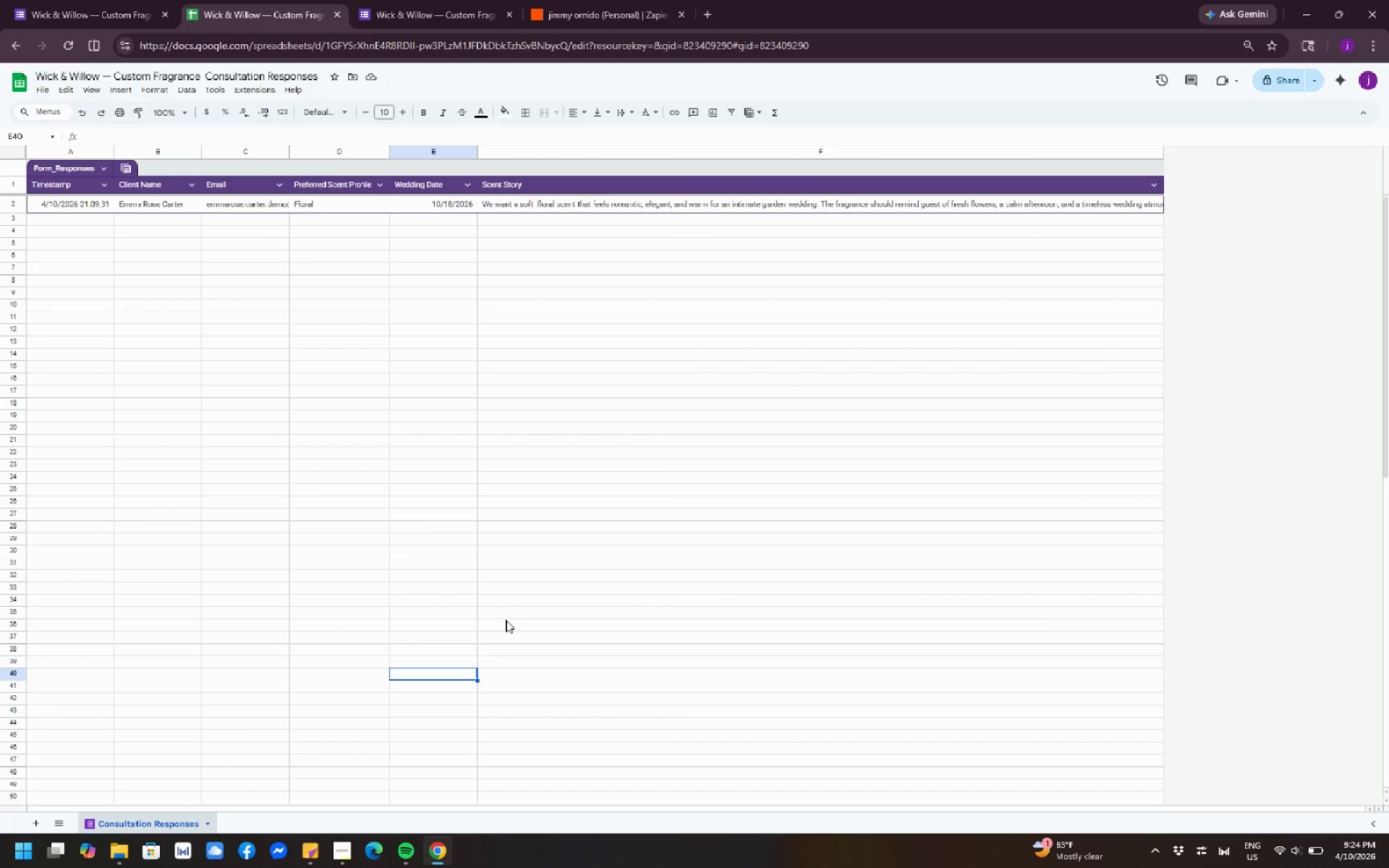 
scroll: coordinate [710, 680], scroll_direction: none, amount: 0.0
 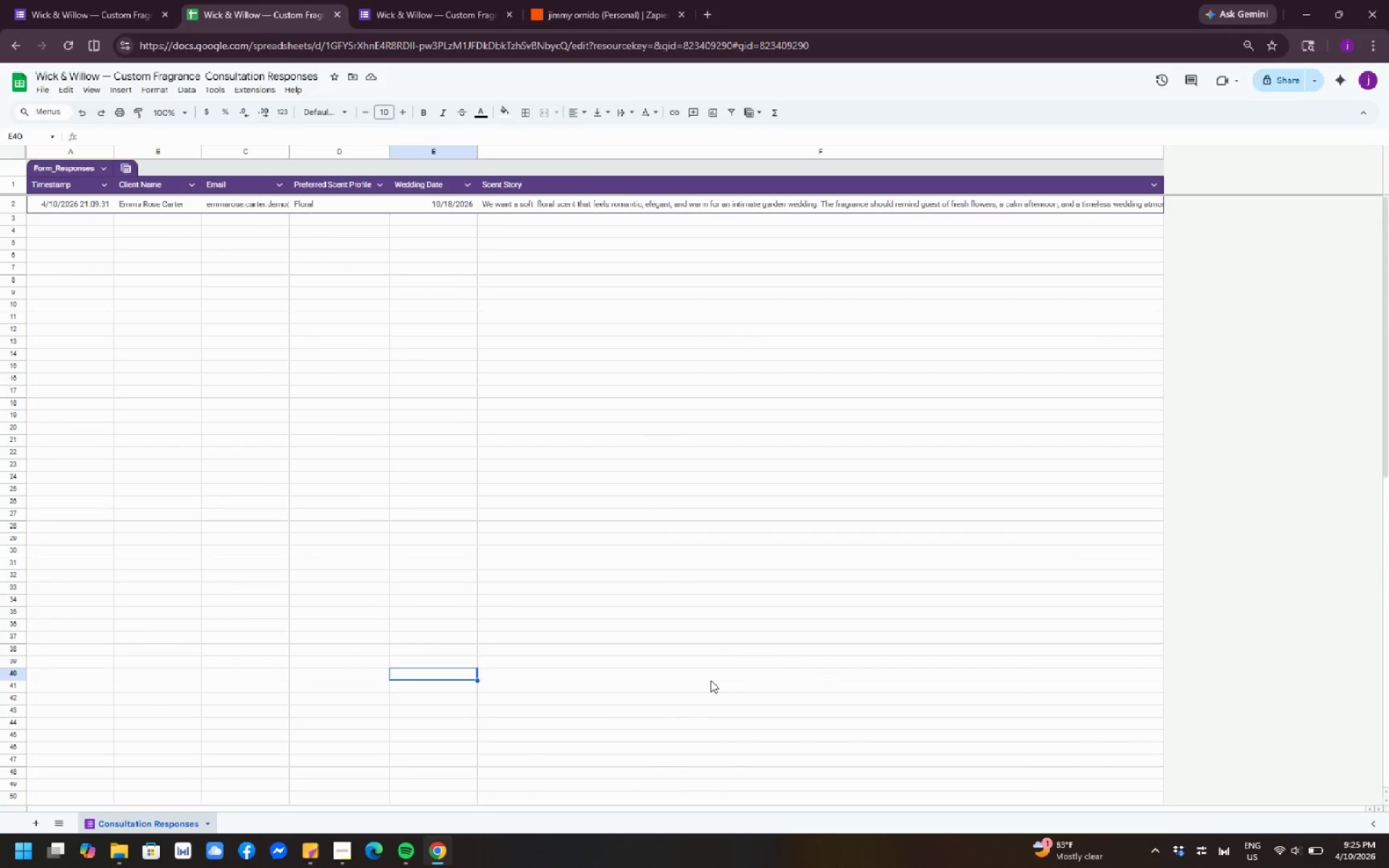 
wait(10.51)
 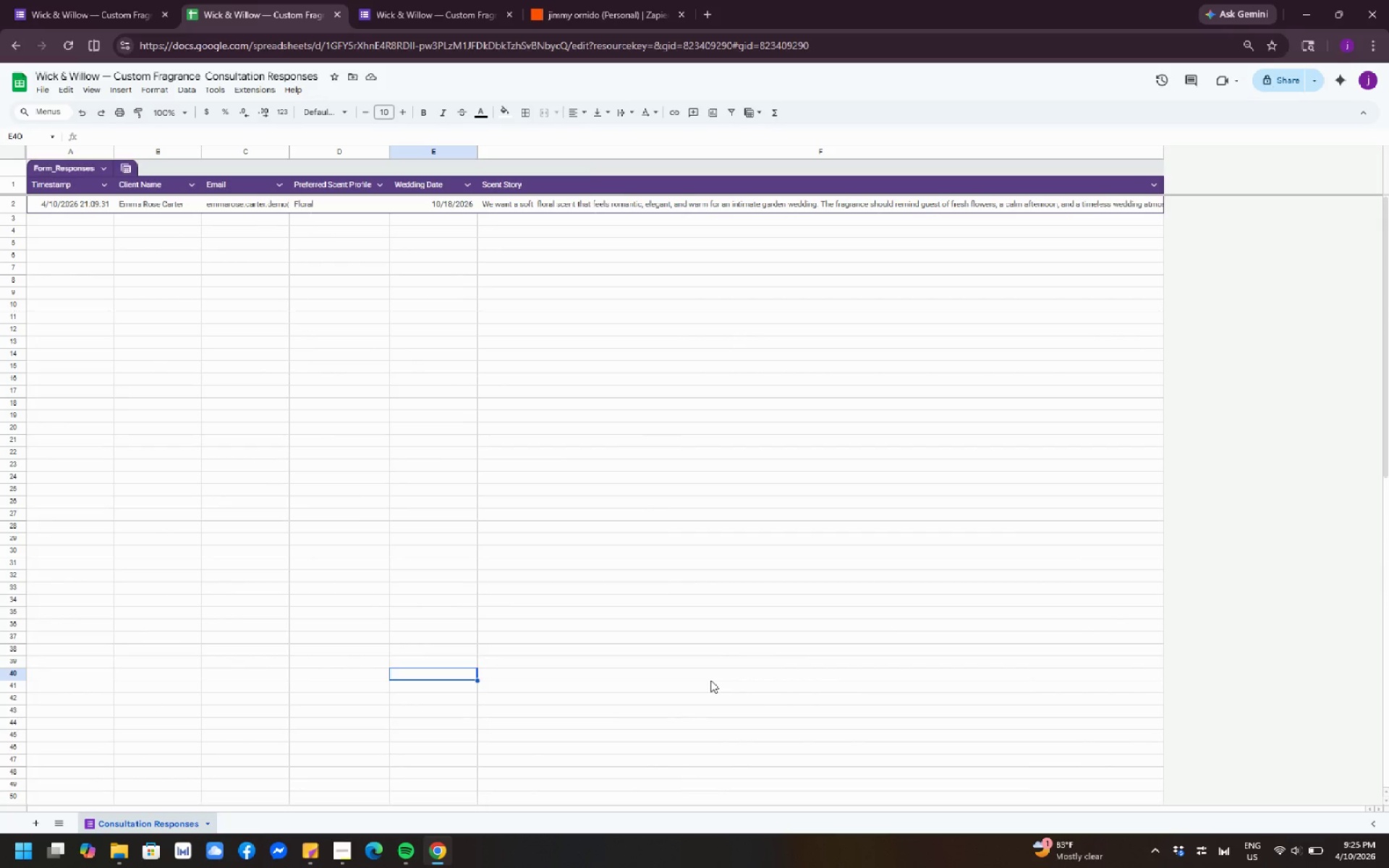 
scroll: coordinate [1220, 688], scroll_direction: none, amount: 0.0
 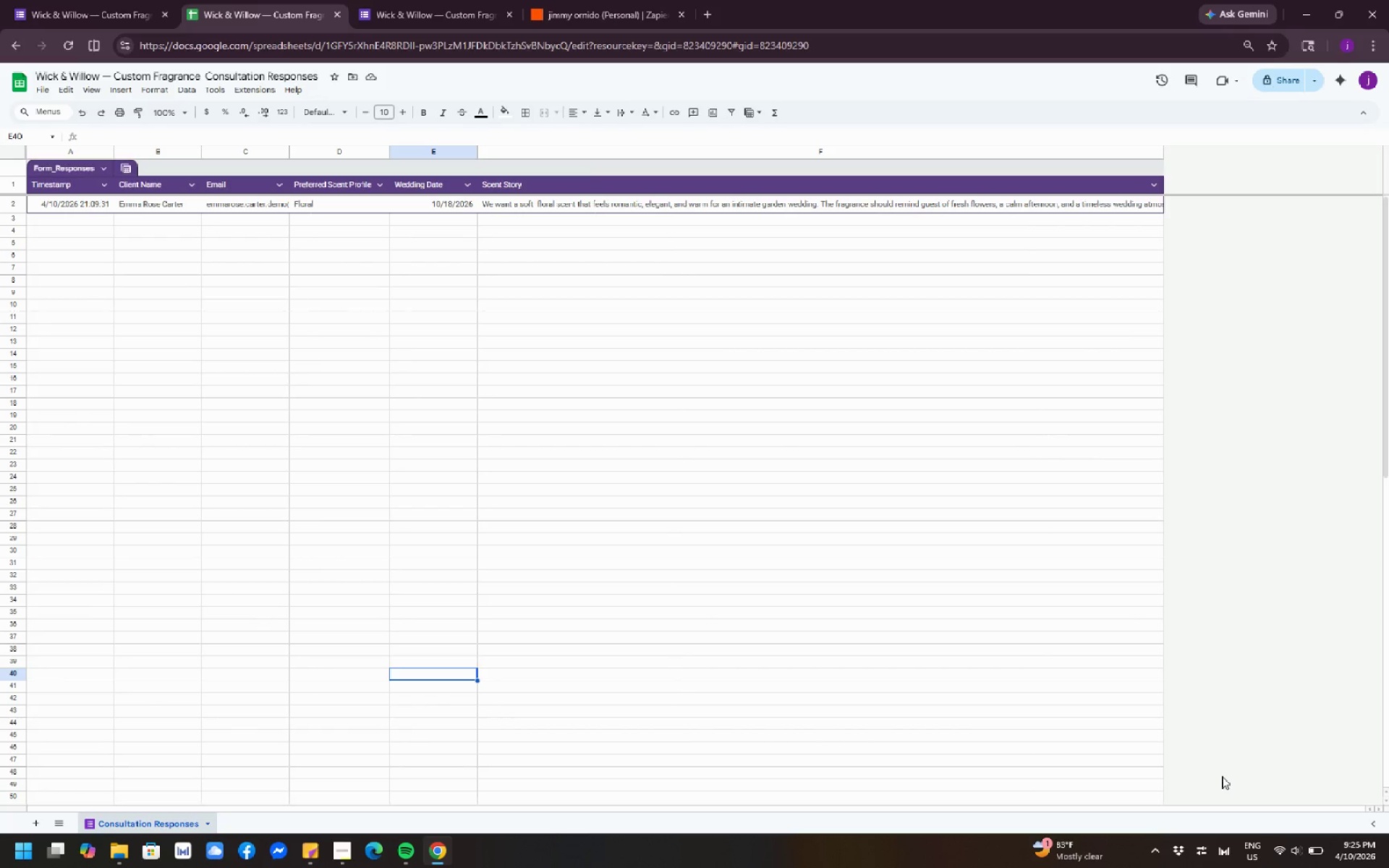 
wait(10.34)
 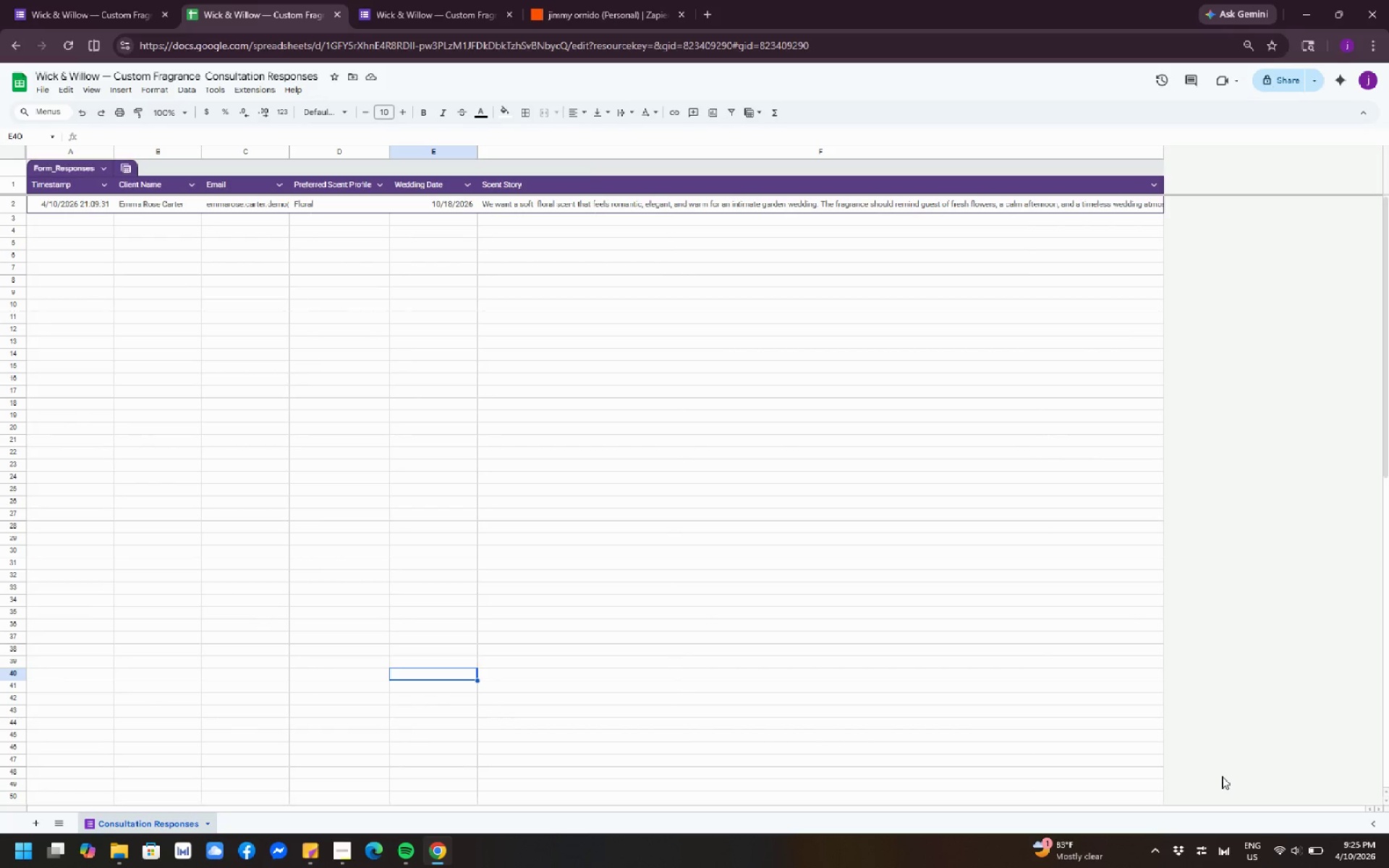 
scroll: coordinate [1251, 749], scroll_direction: down, amount: 3.0
 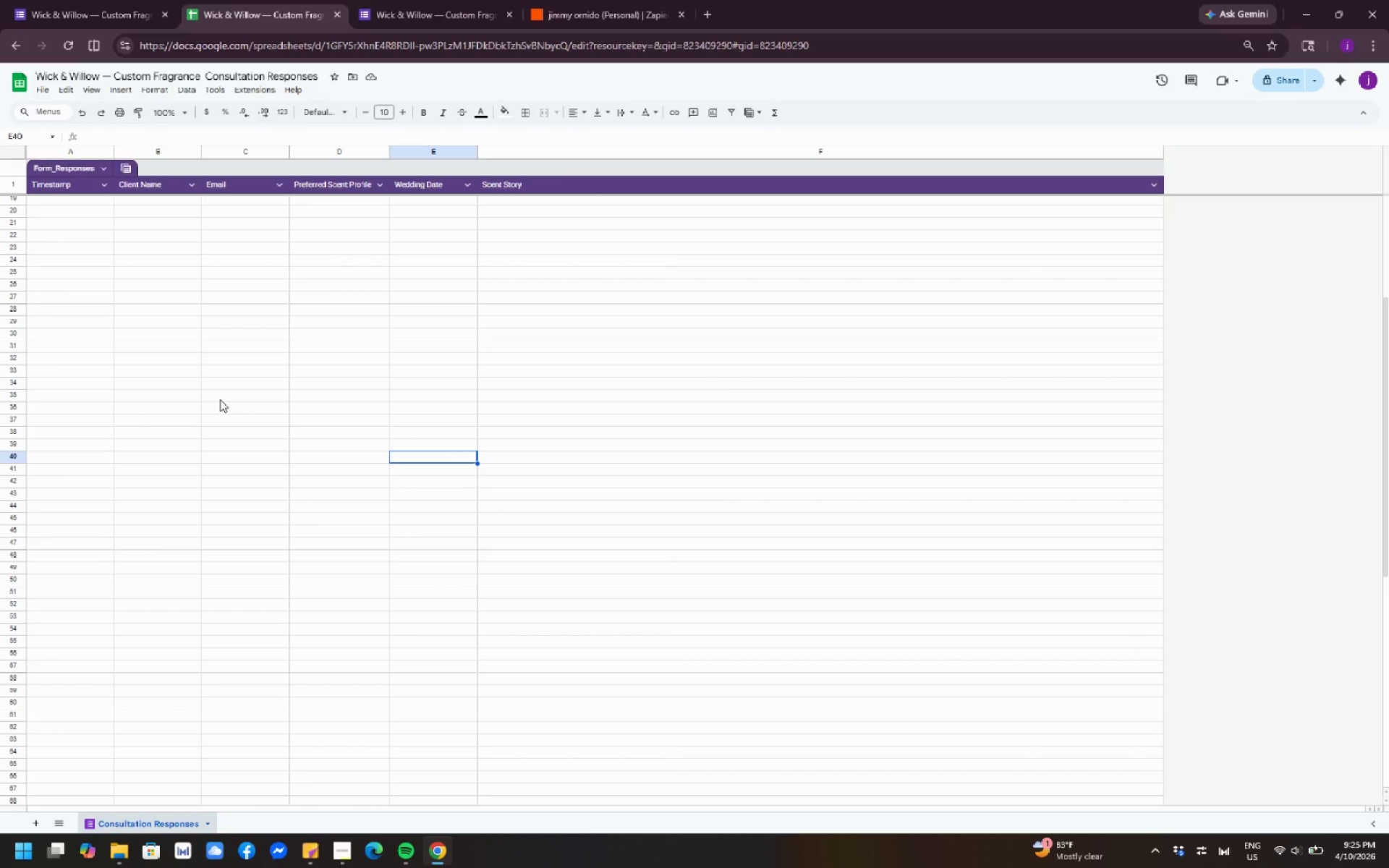 
wait(28.12)
 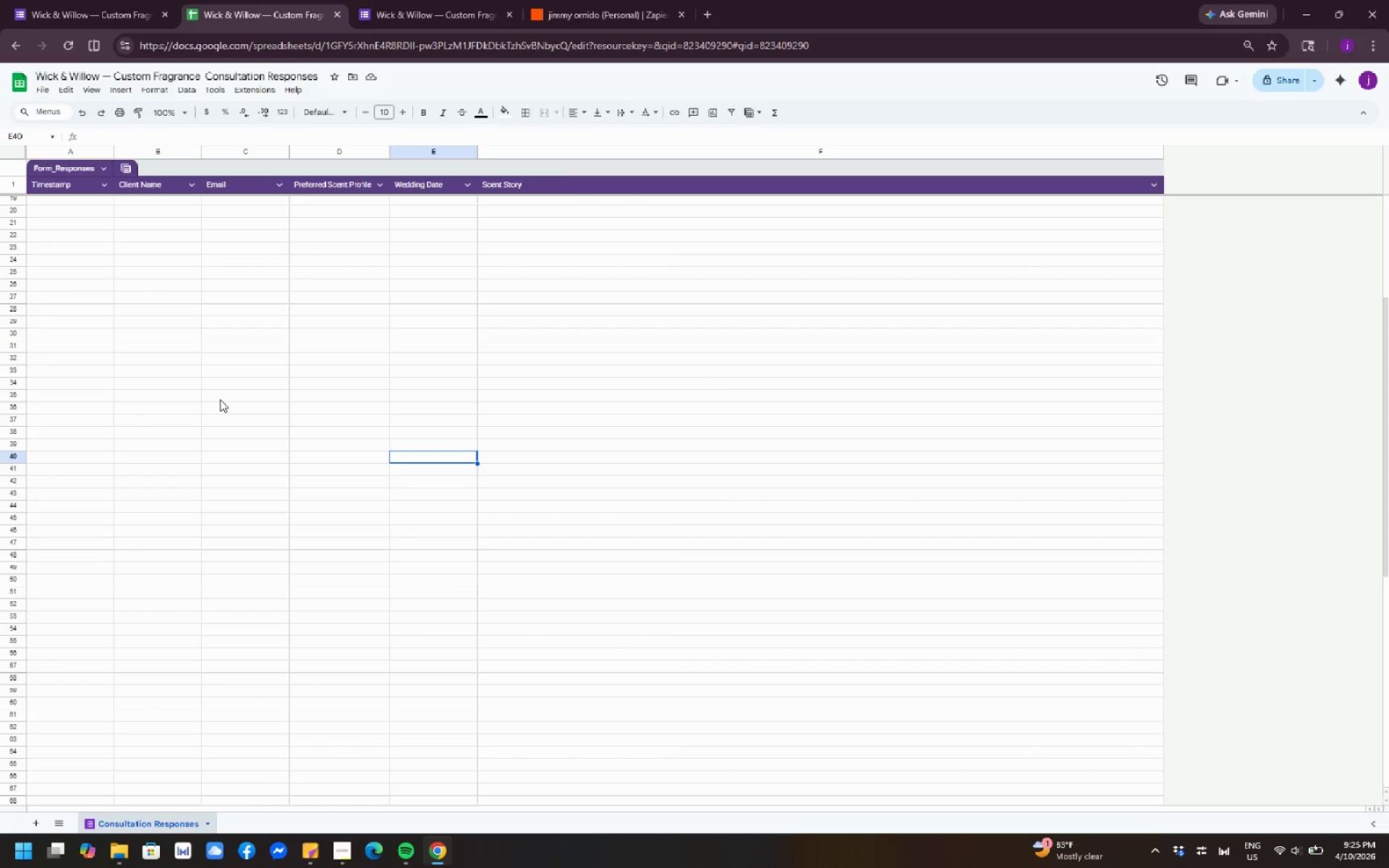 
scroll: coordinate [126, 601], scroll_direction: down, amount: 1.0
 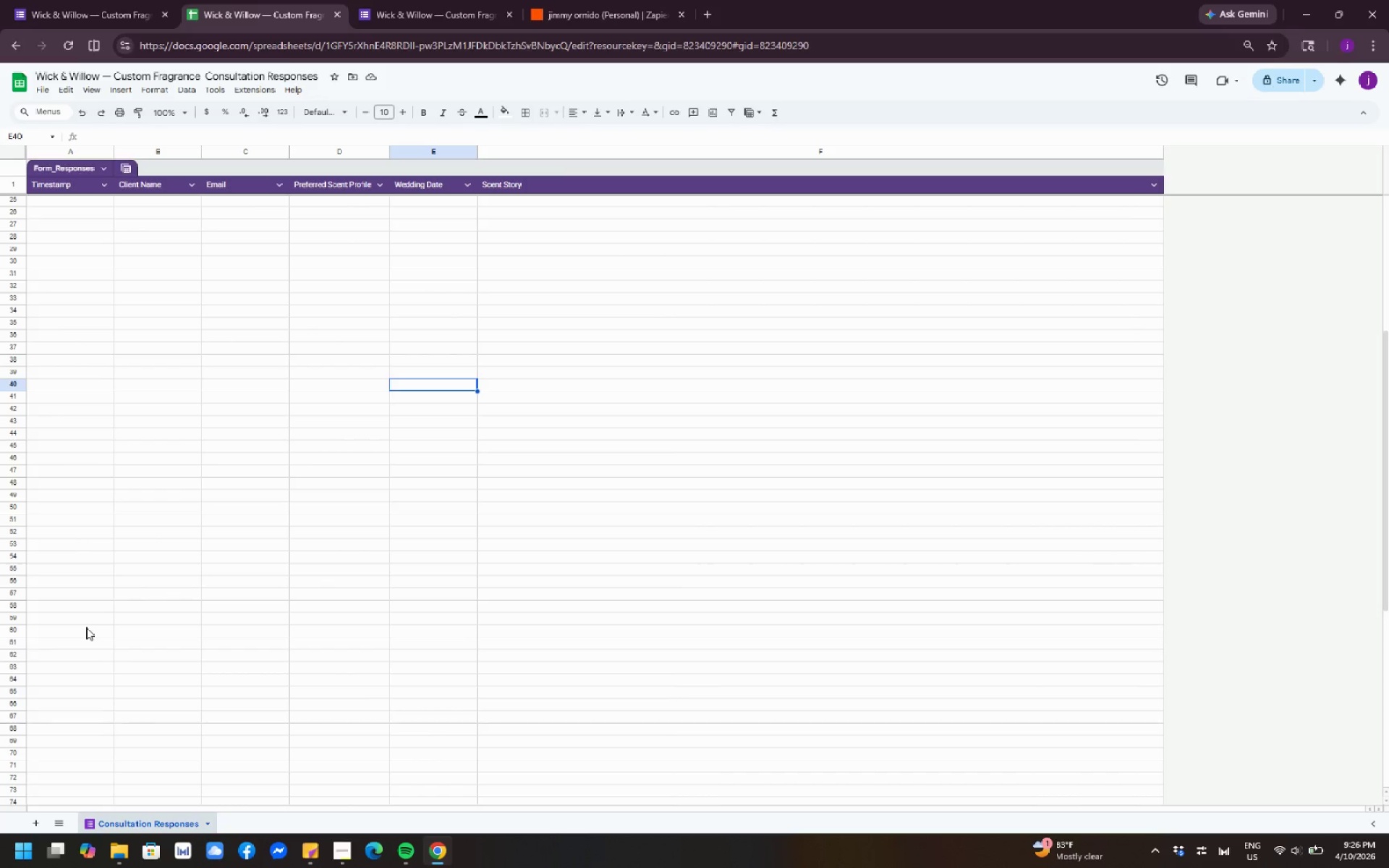 
wait(41.97)
 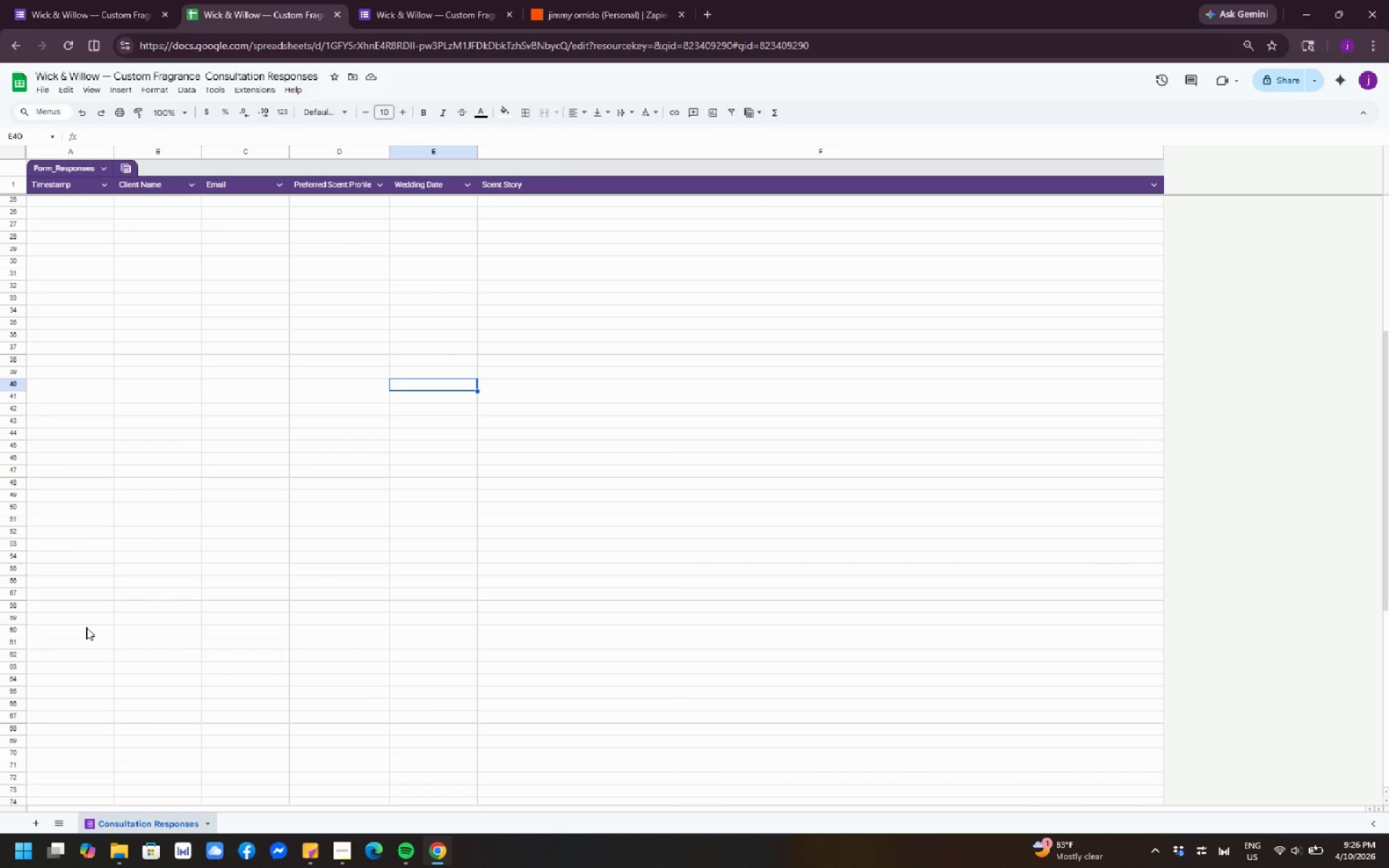 
left_click([104, 171])
 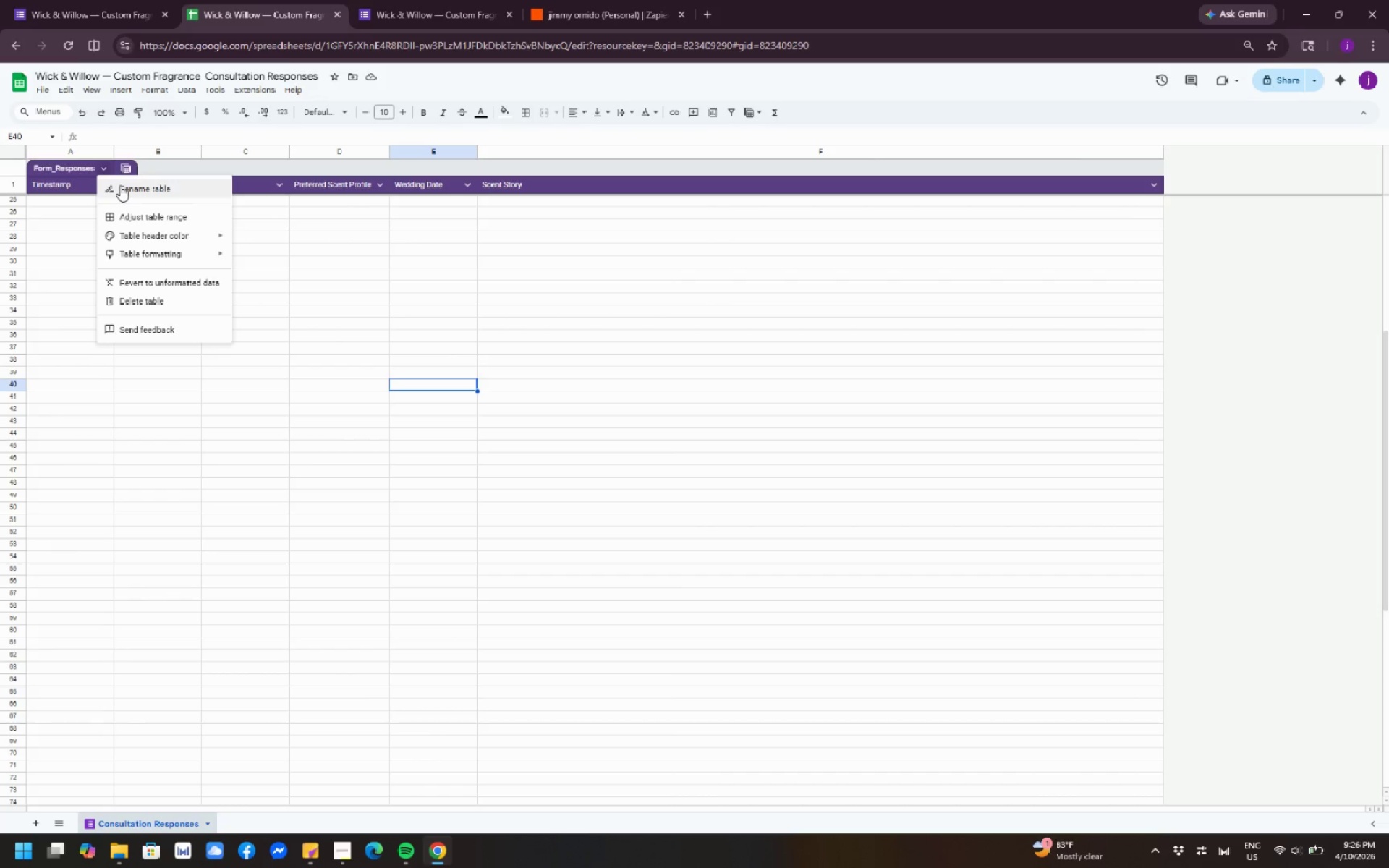 
left_click([120, 185])
 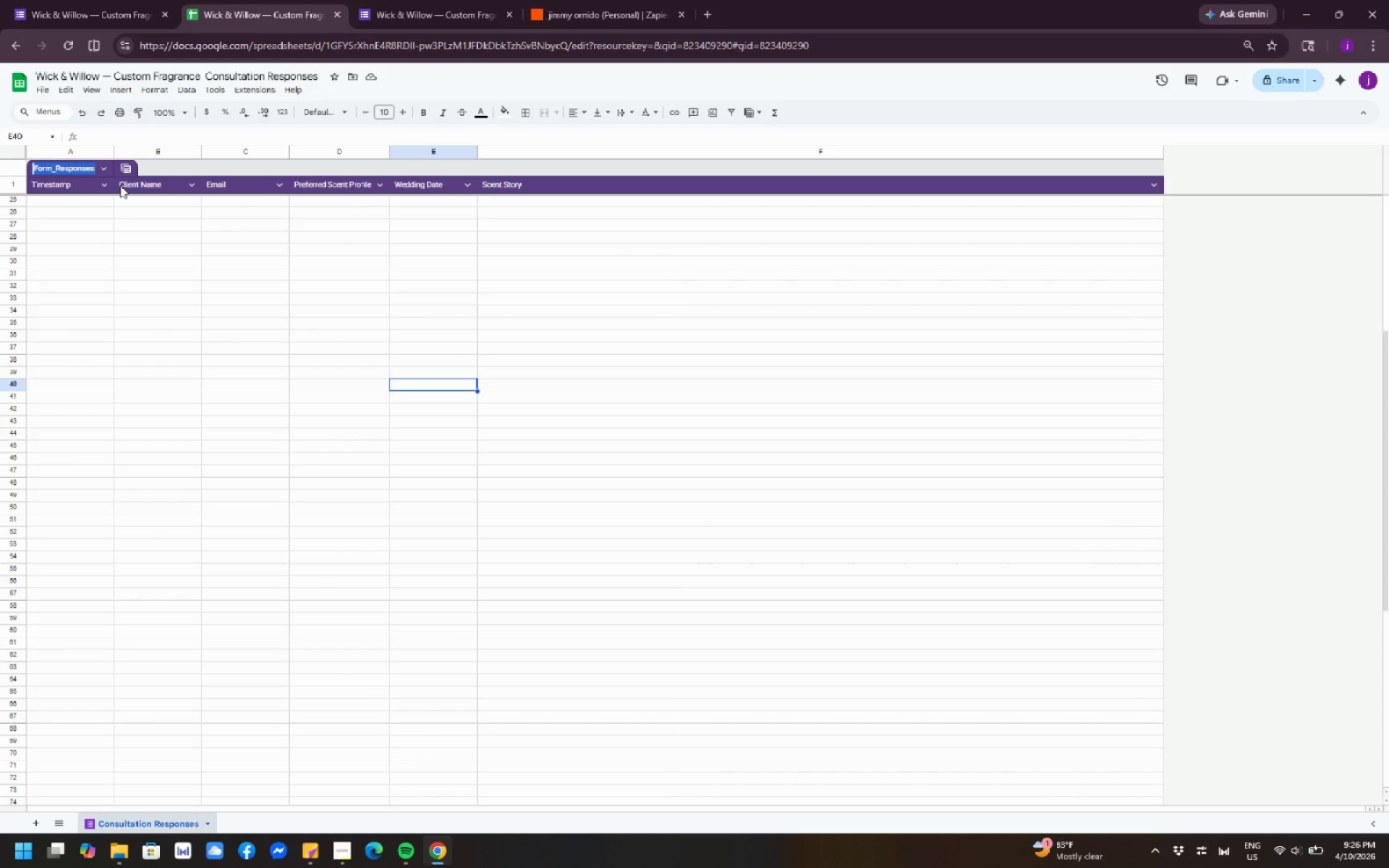 
wait(6.78)
 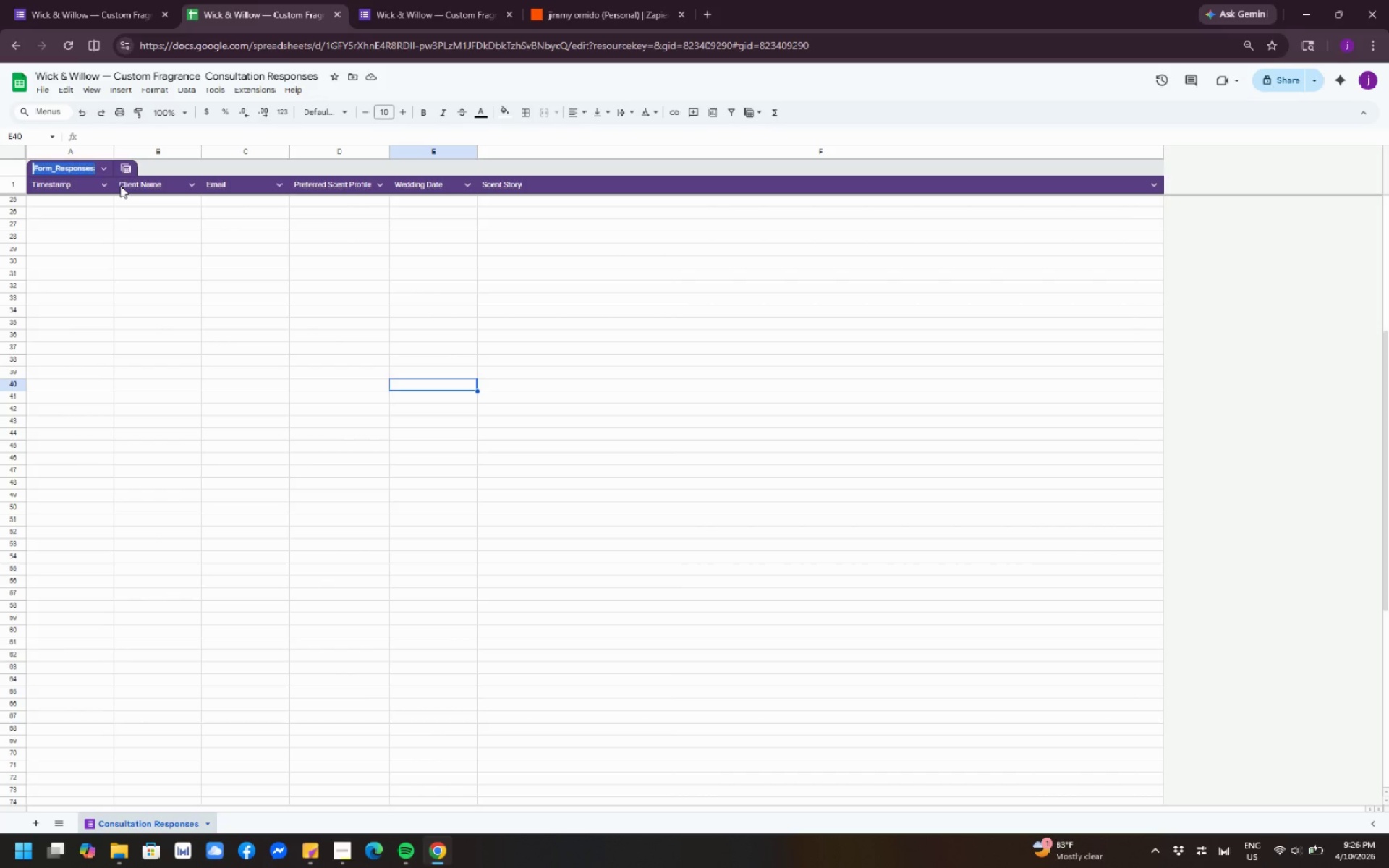 
type(Consuk)
key(Backspace)
type(ltation)
 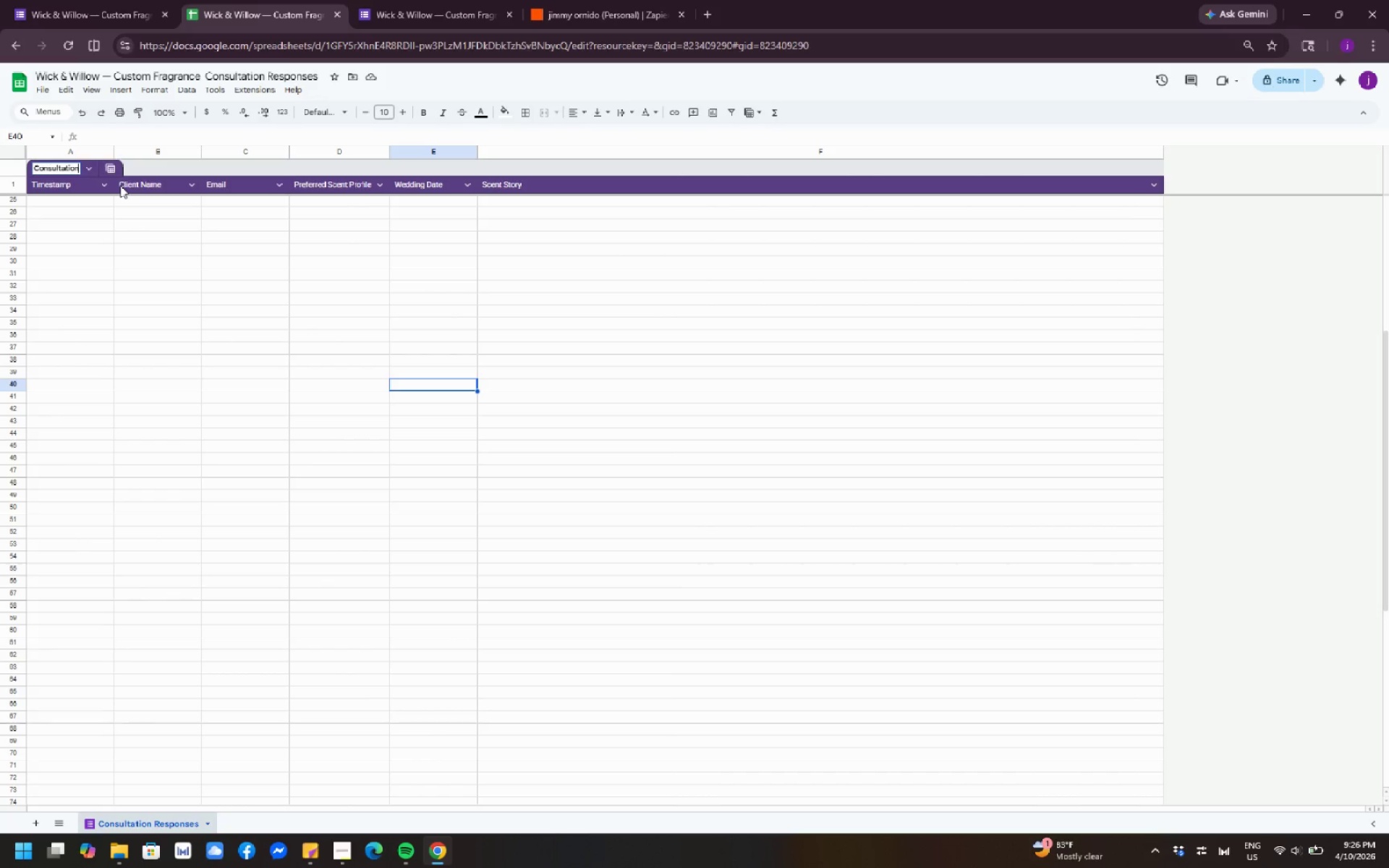 
type(_Respomse )
key(Backspace)
type(_Table)
 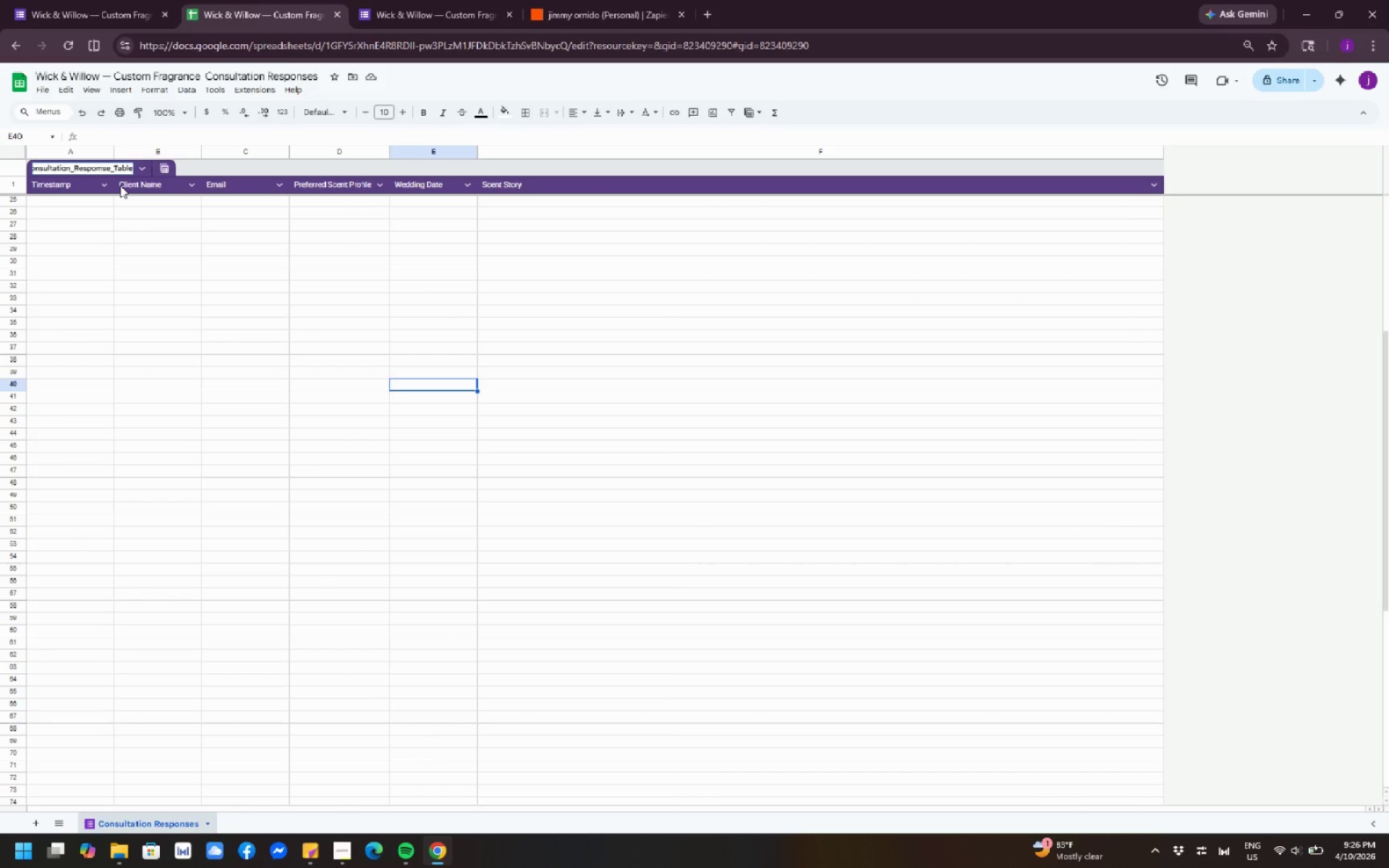 
wait(8.98)
 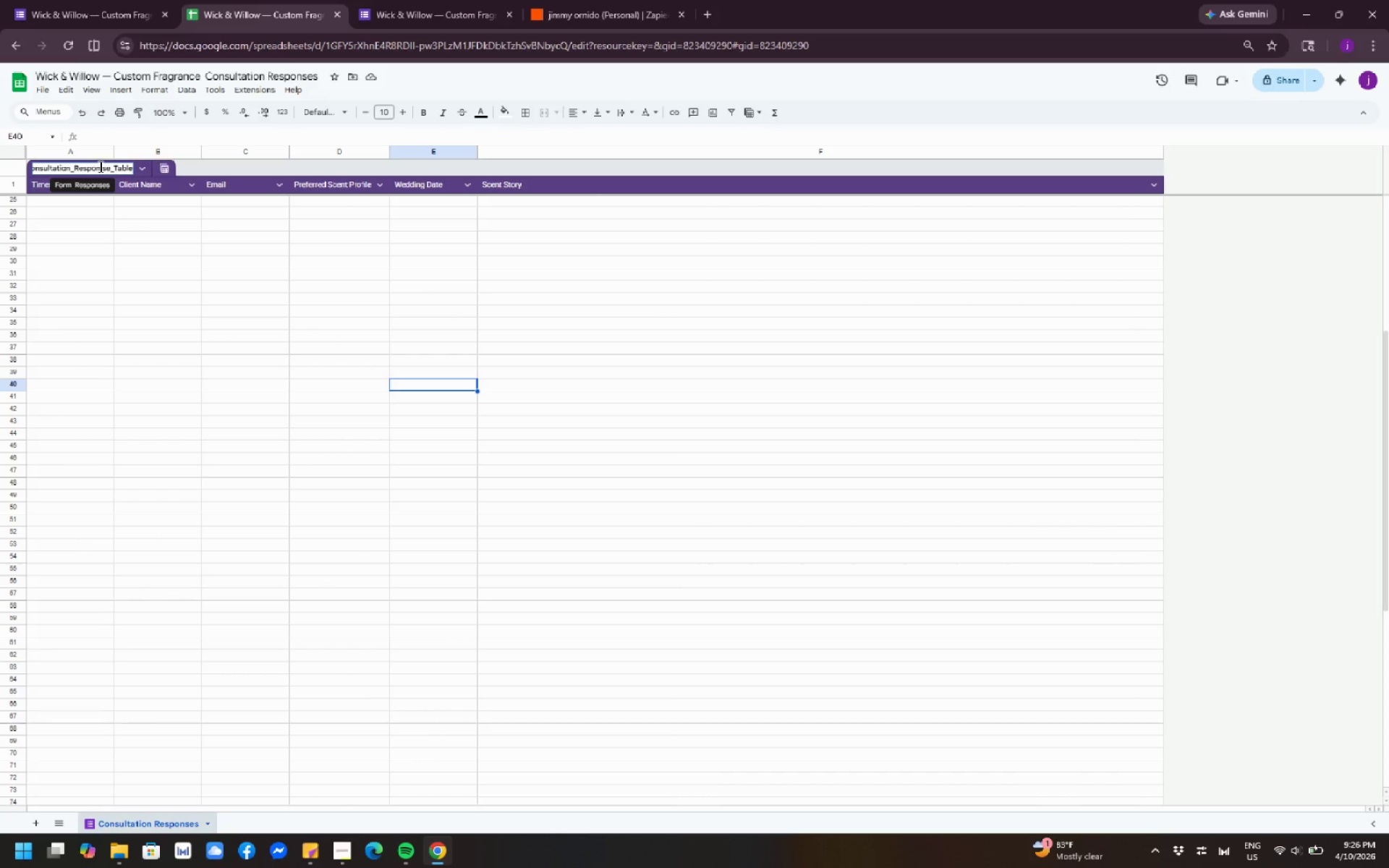 
left_click([101, 166])
 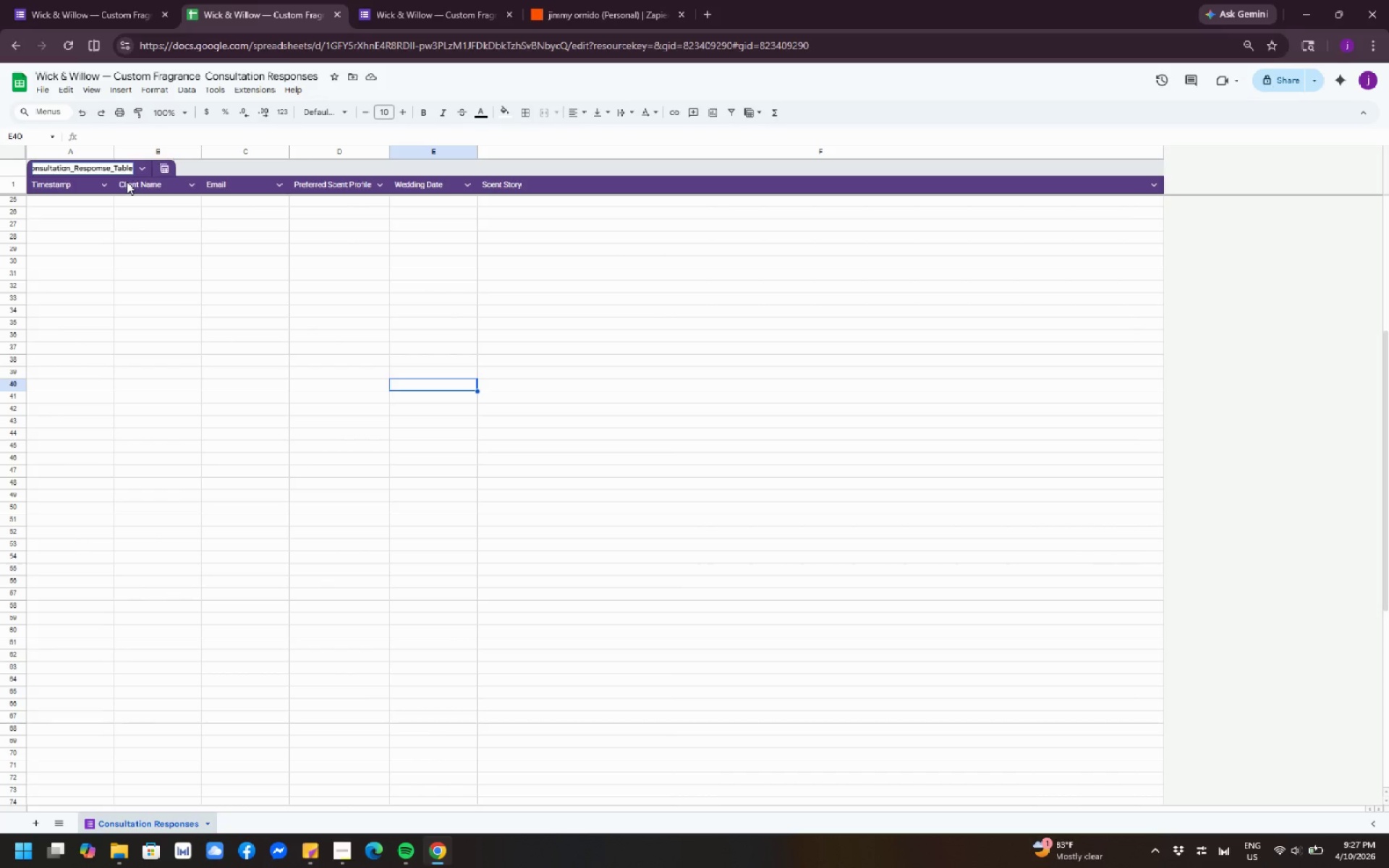 
key(Backspace)
 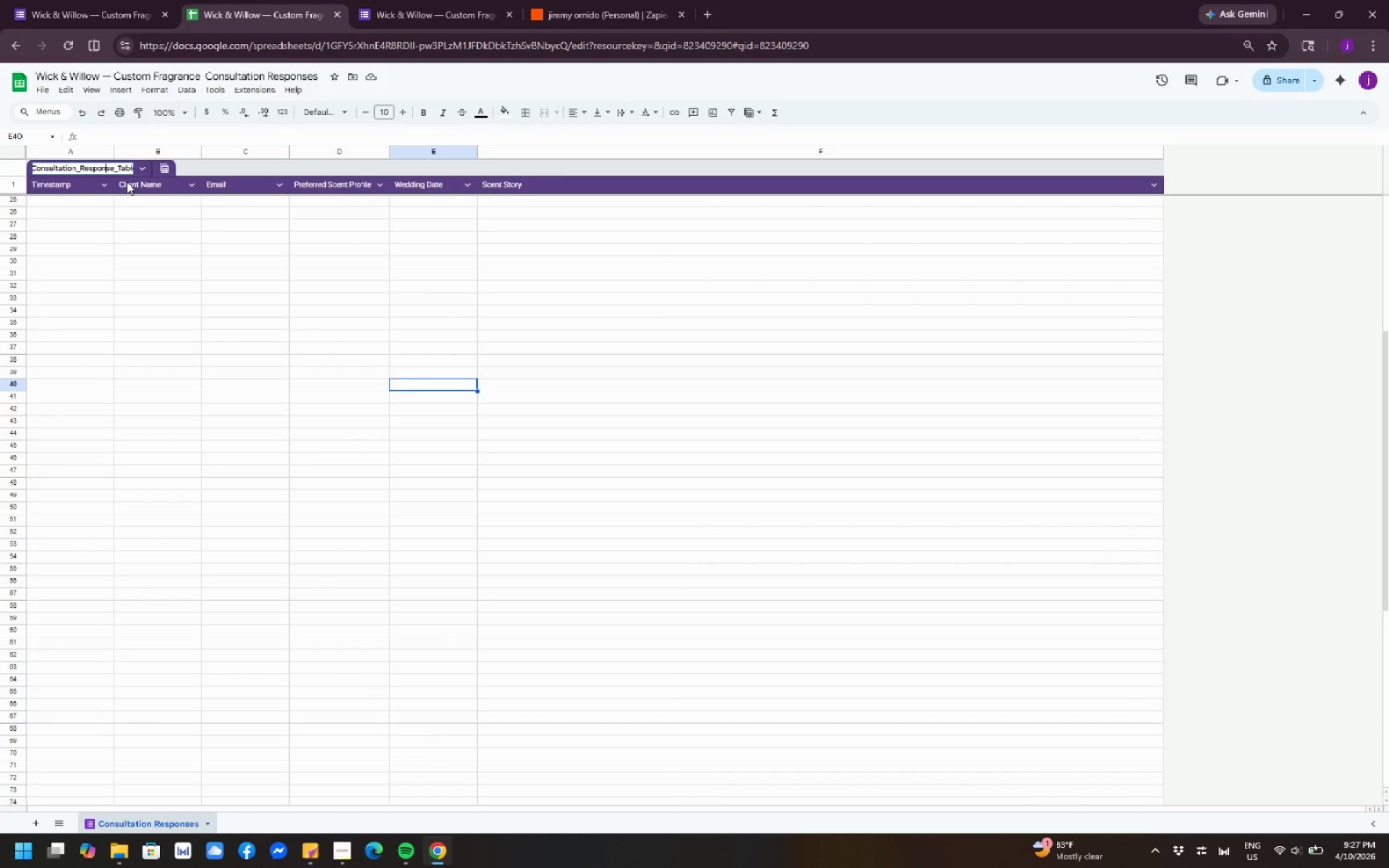 
key(N)
 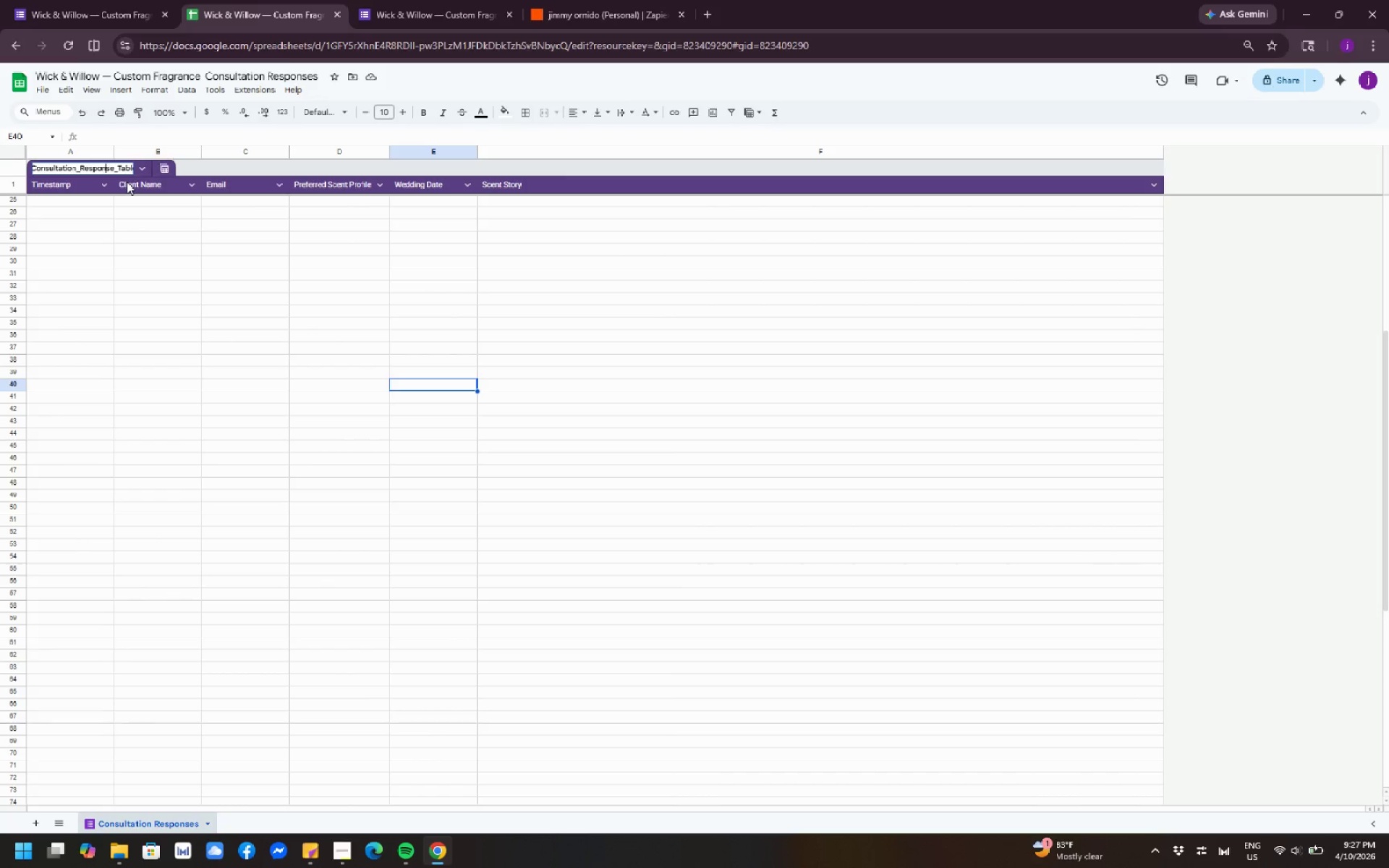 
left_click([161, 227])
 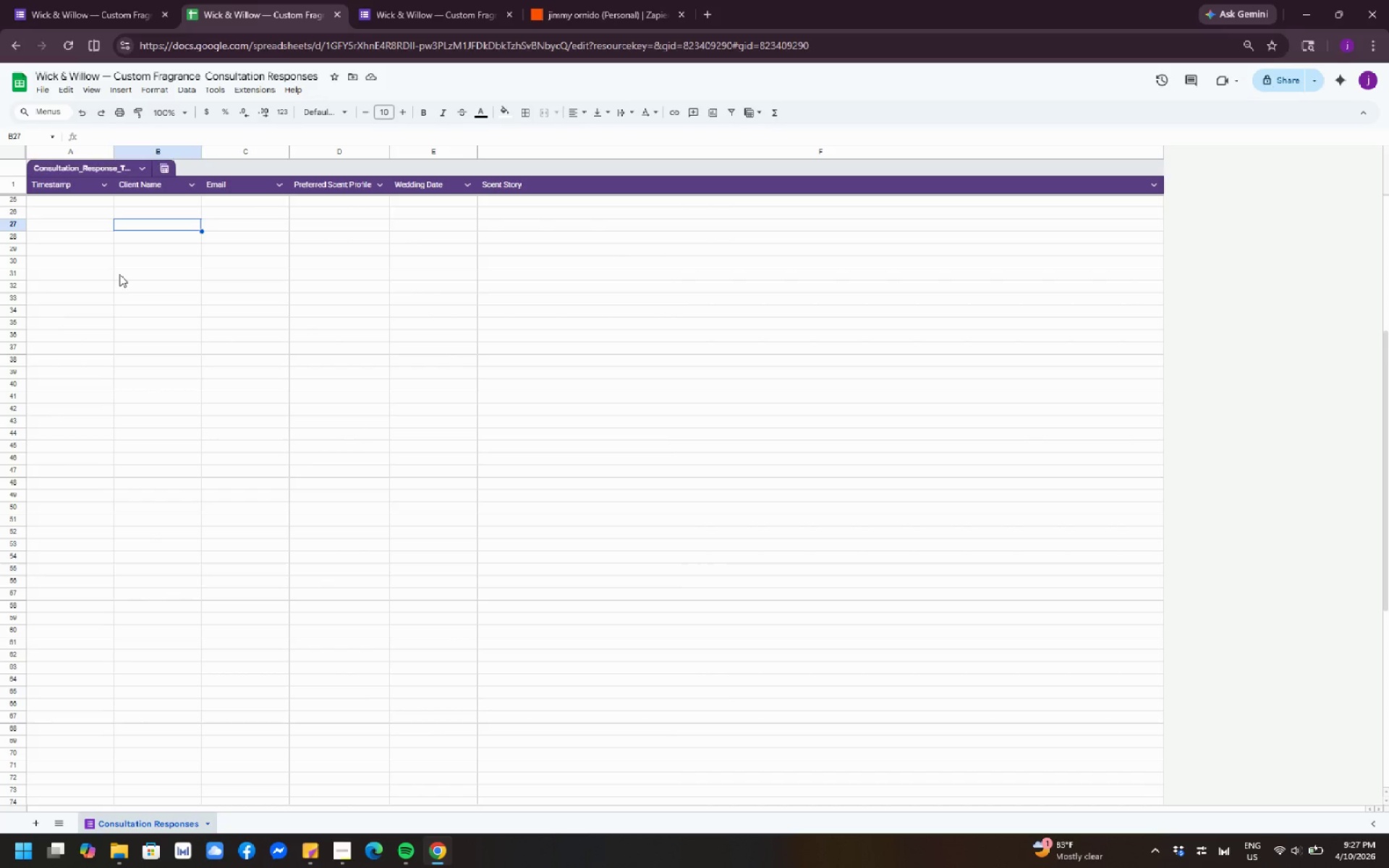 
wait(37.75)
 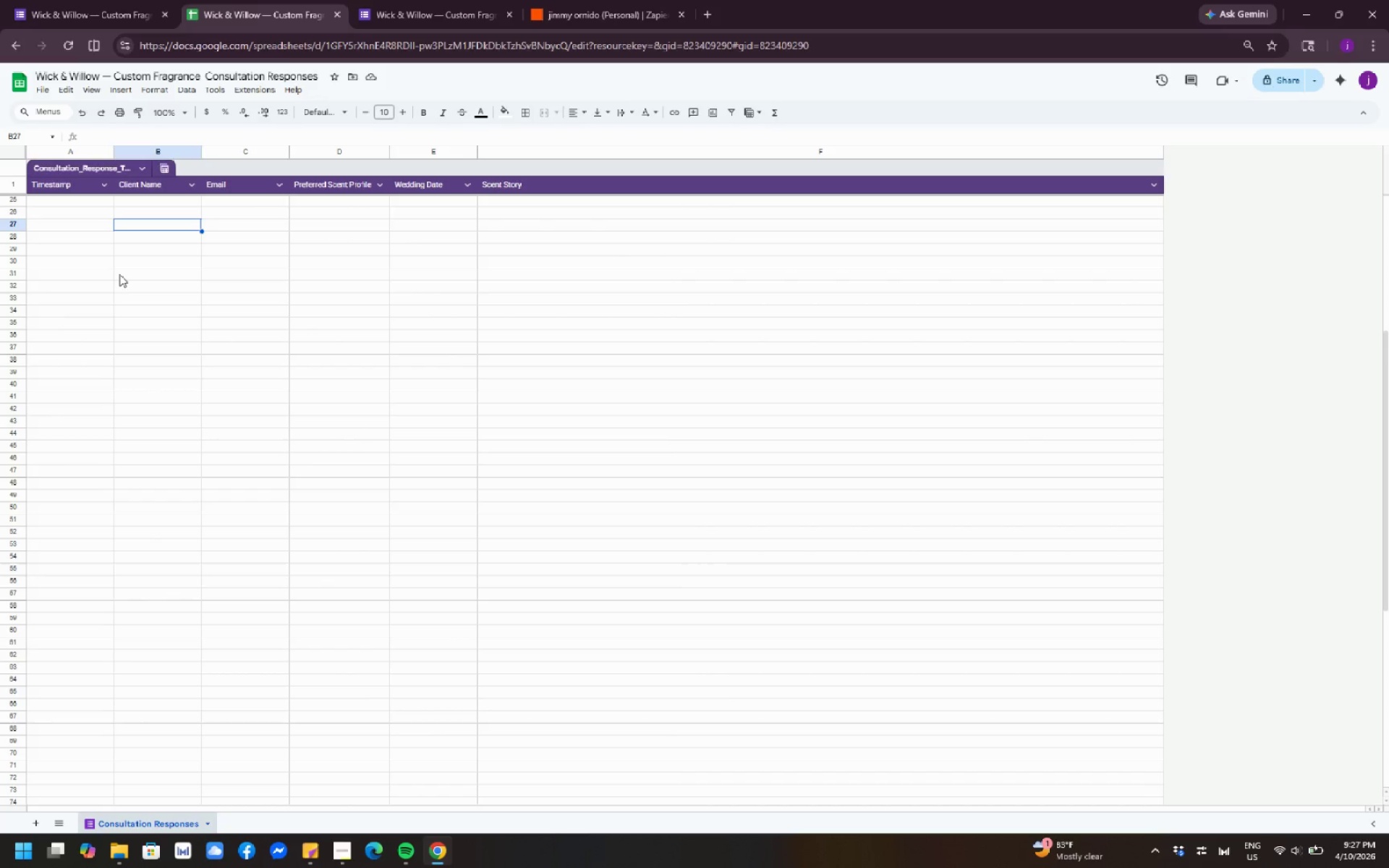 
hold_key(key=ControlLeft, duration=0.53)
scroll: coordinate [473, 261], scroll_direction: up, amount: 1.0
 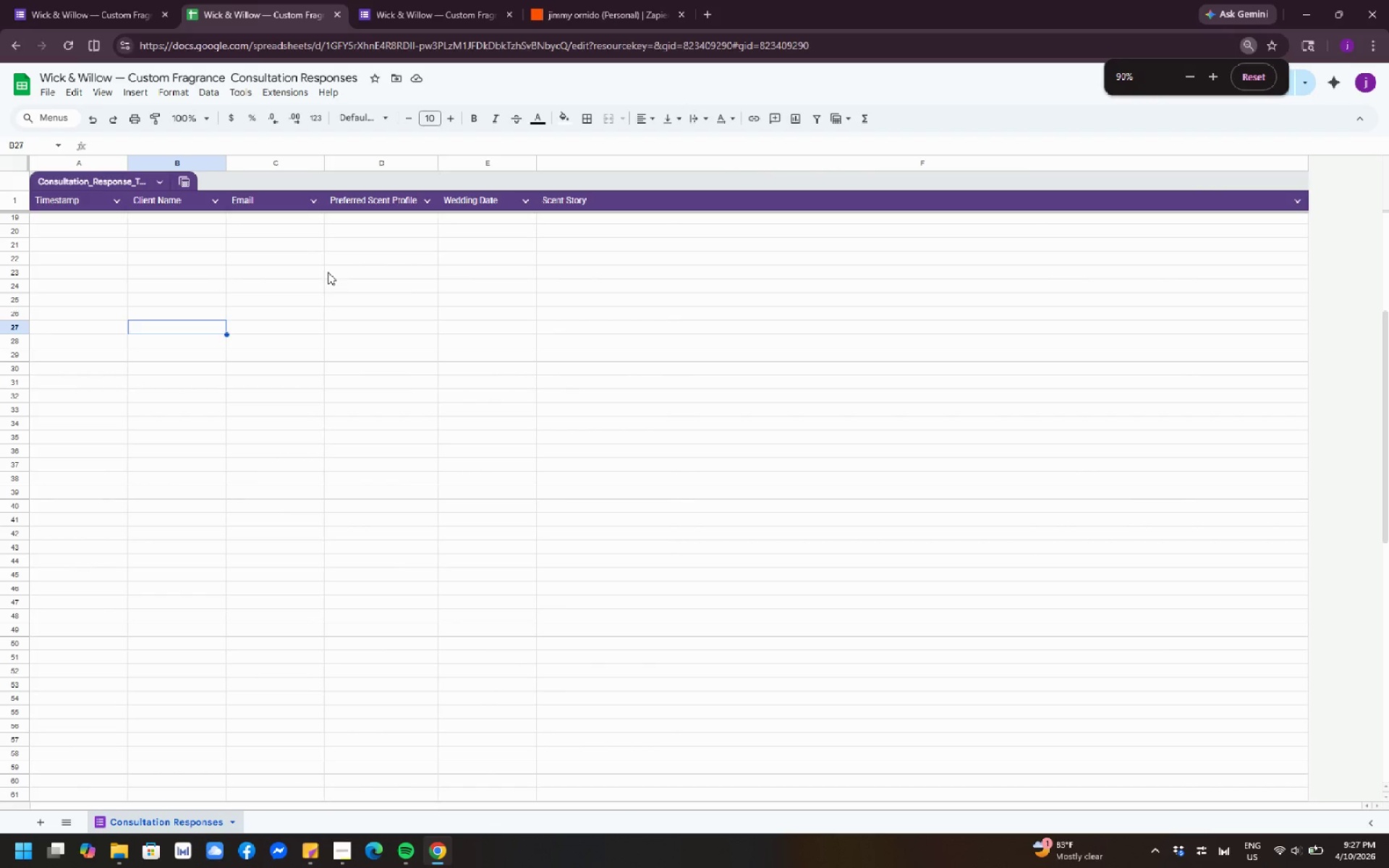 
key(Control+ControlLeft)
 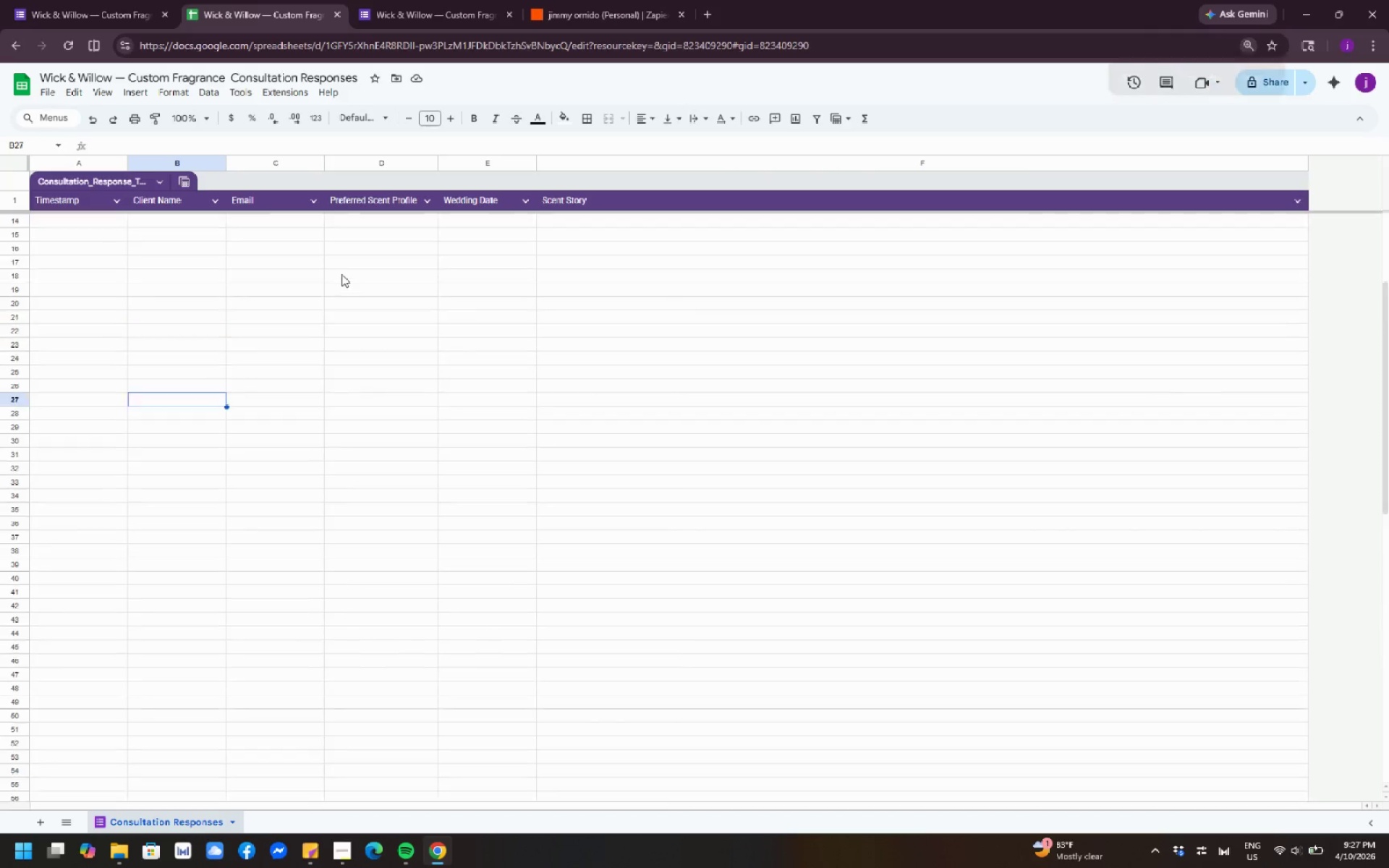 
scroll: coordinate [341, 274], scroll_direction: up, amount: 1.0
 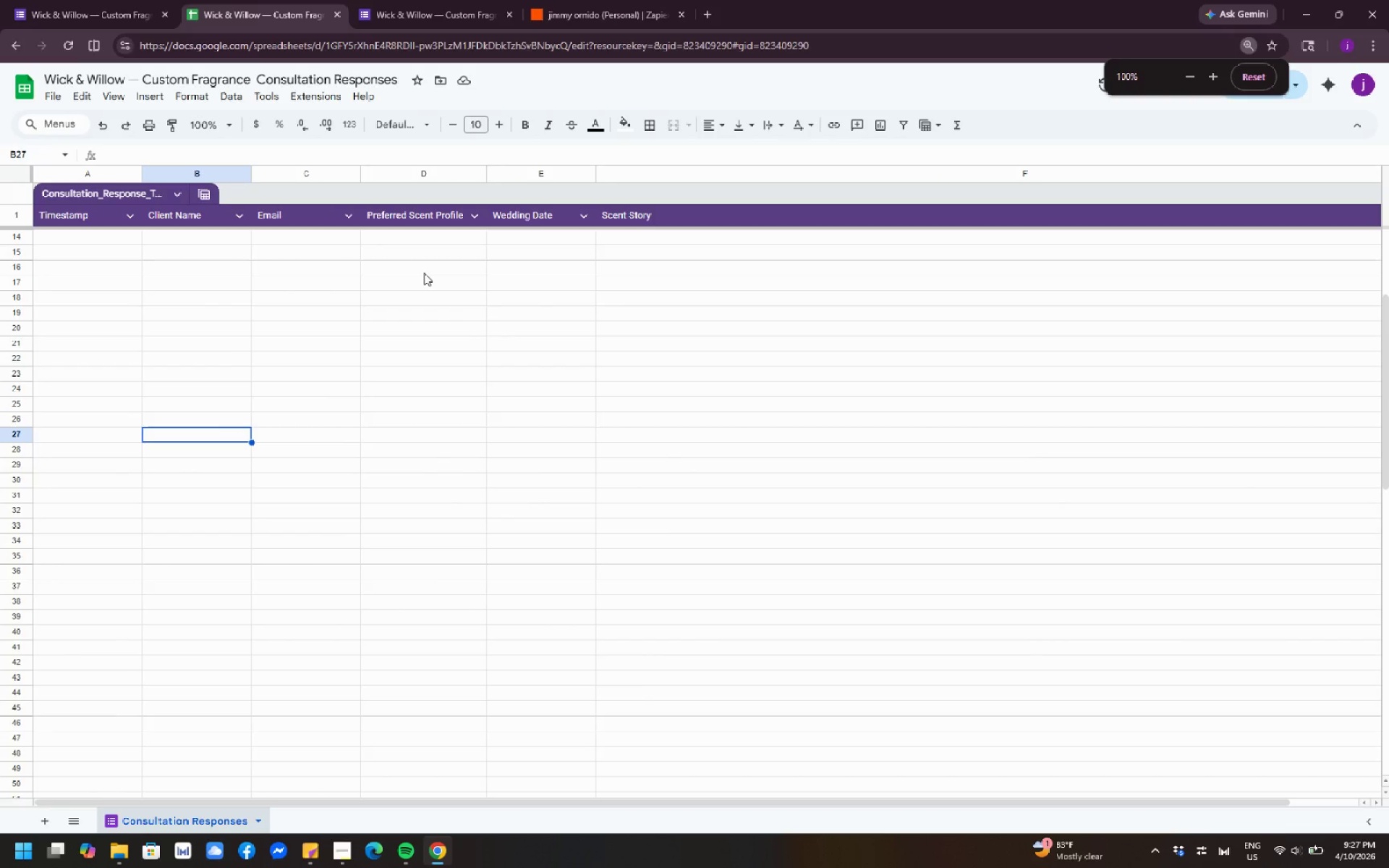 
key(Control+ControlLeft)
 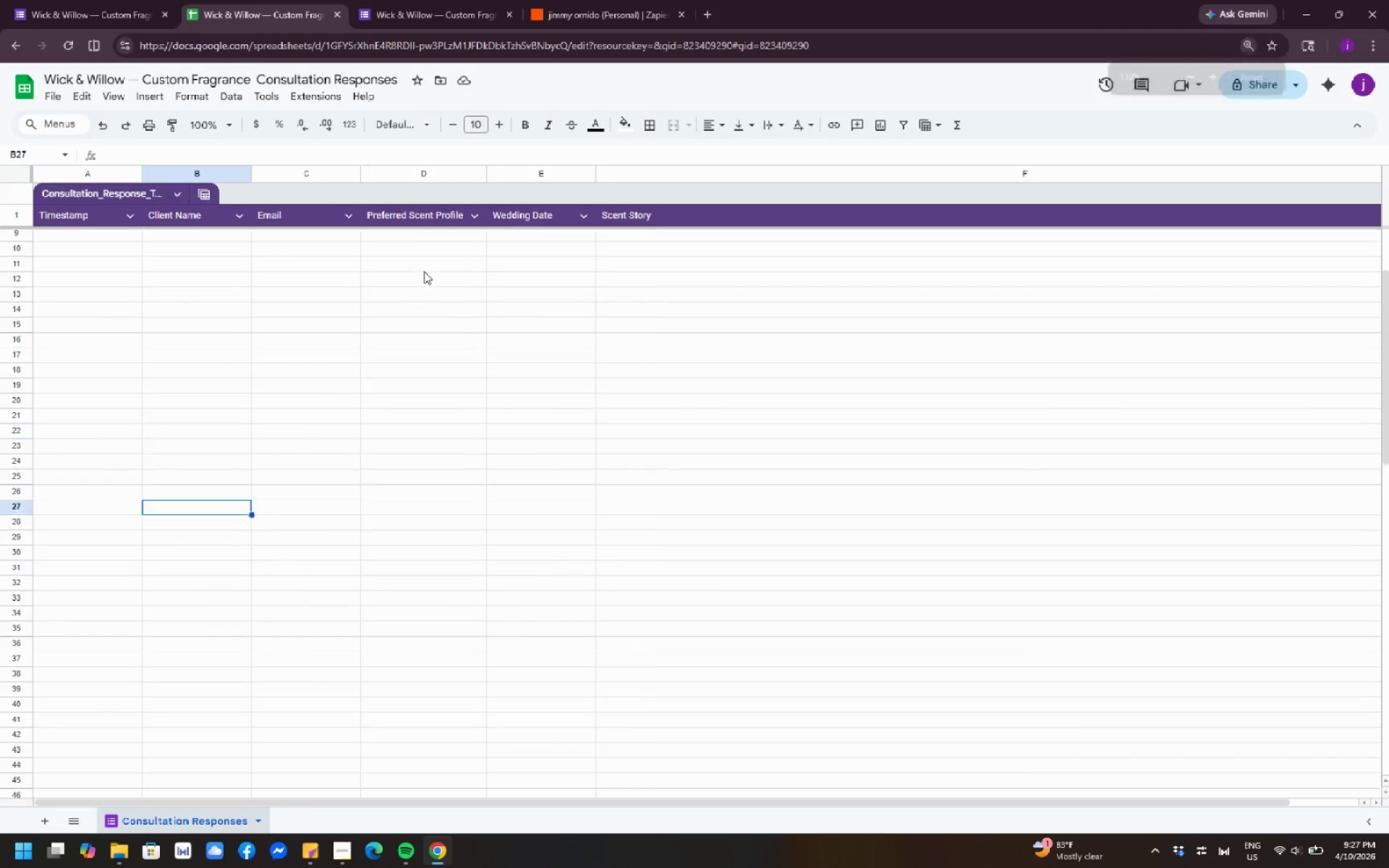 
scroll: coordinate [424, 271], scroll_direction: up, amount: 2.0
 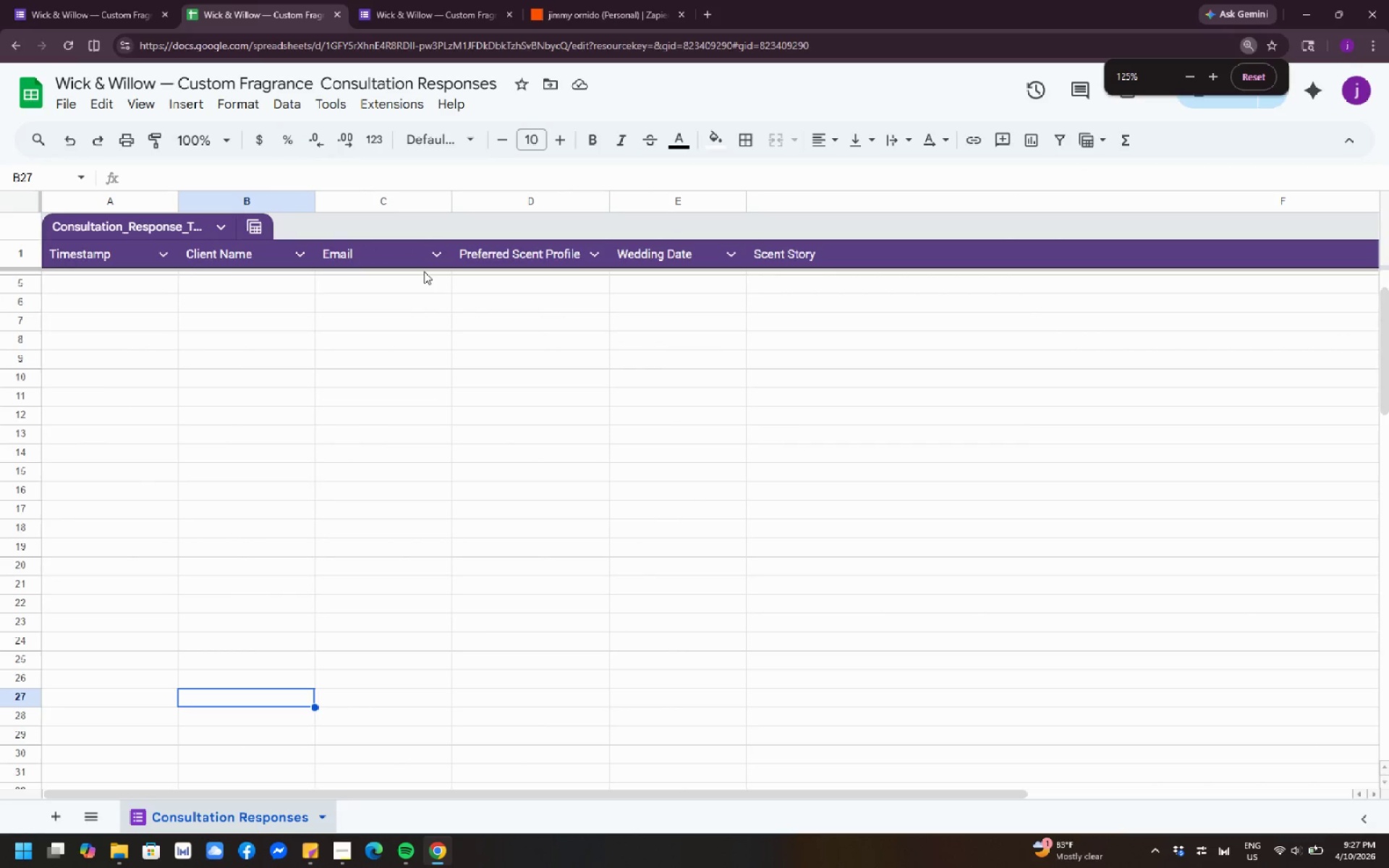 
key(Control+ControlLeft)
 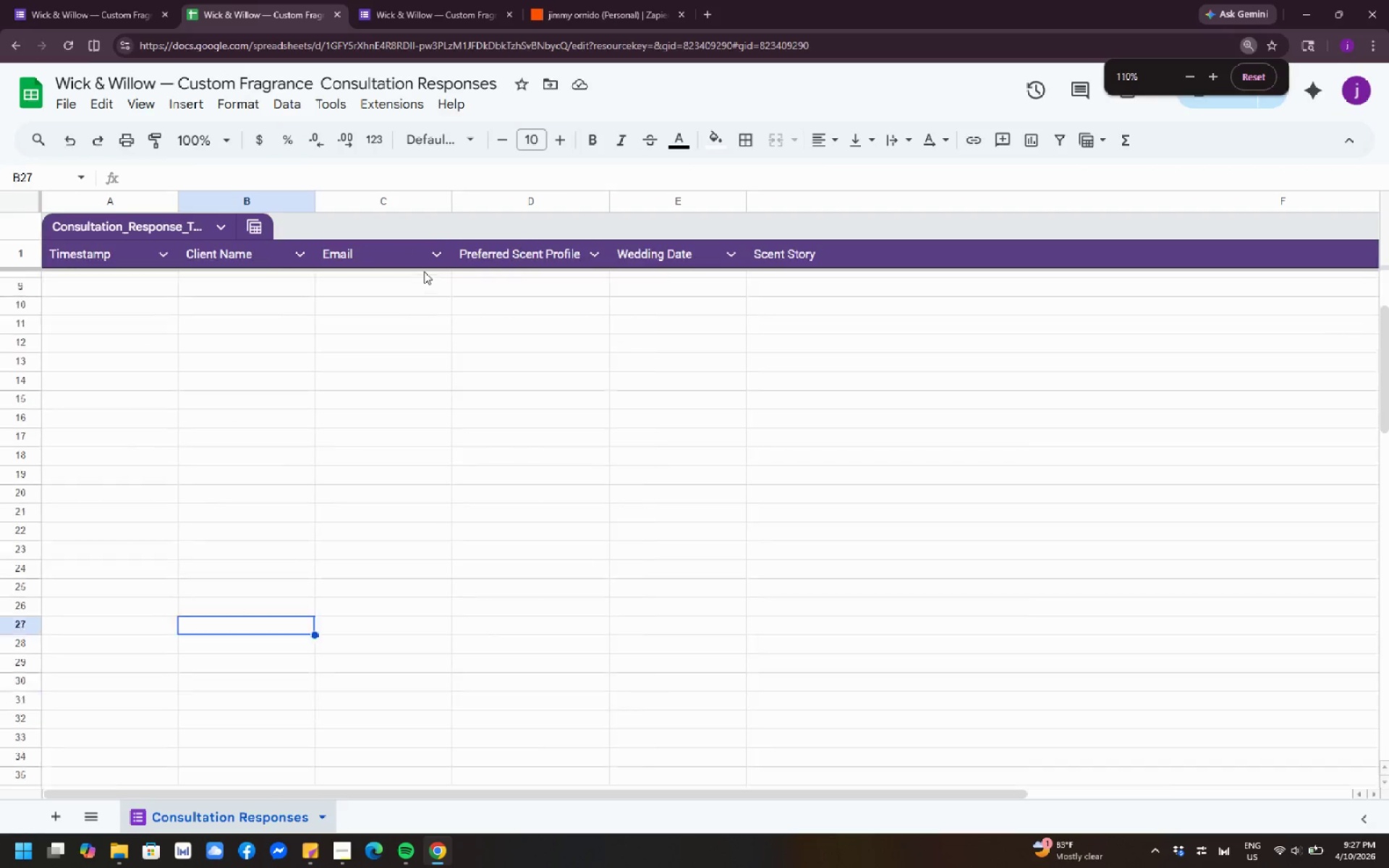 
scroll: coordinate [424, 271], scroll_direction: down, amount: 1.0
 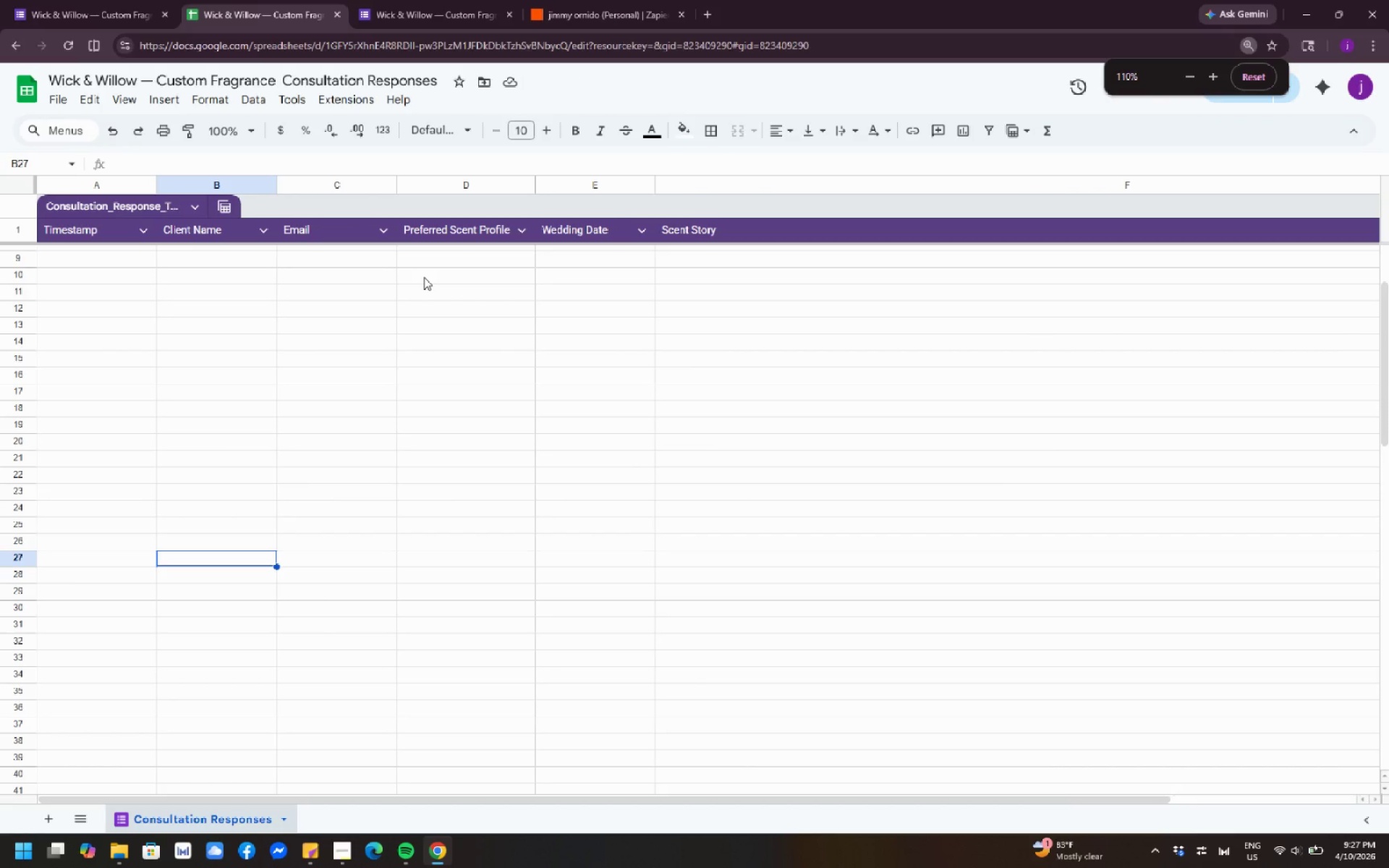 
hold_key(key=ControlLeft, duration=0.38)
 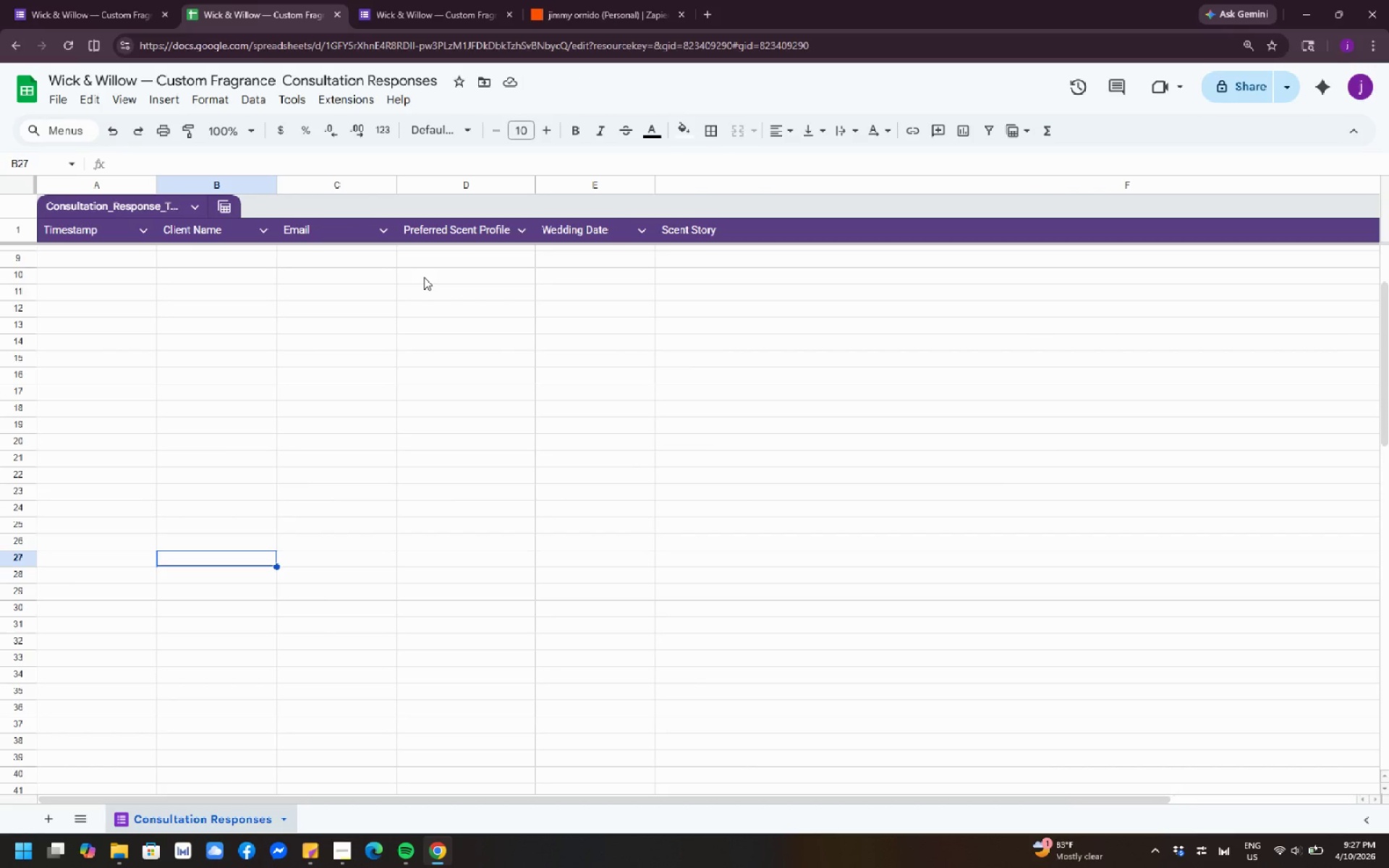 
key(Meta+Shift+ShiftLeft)
 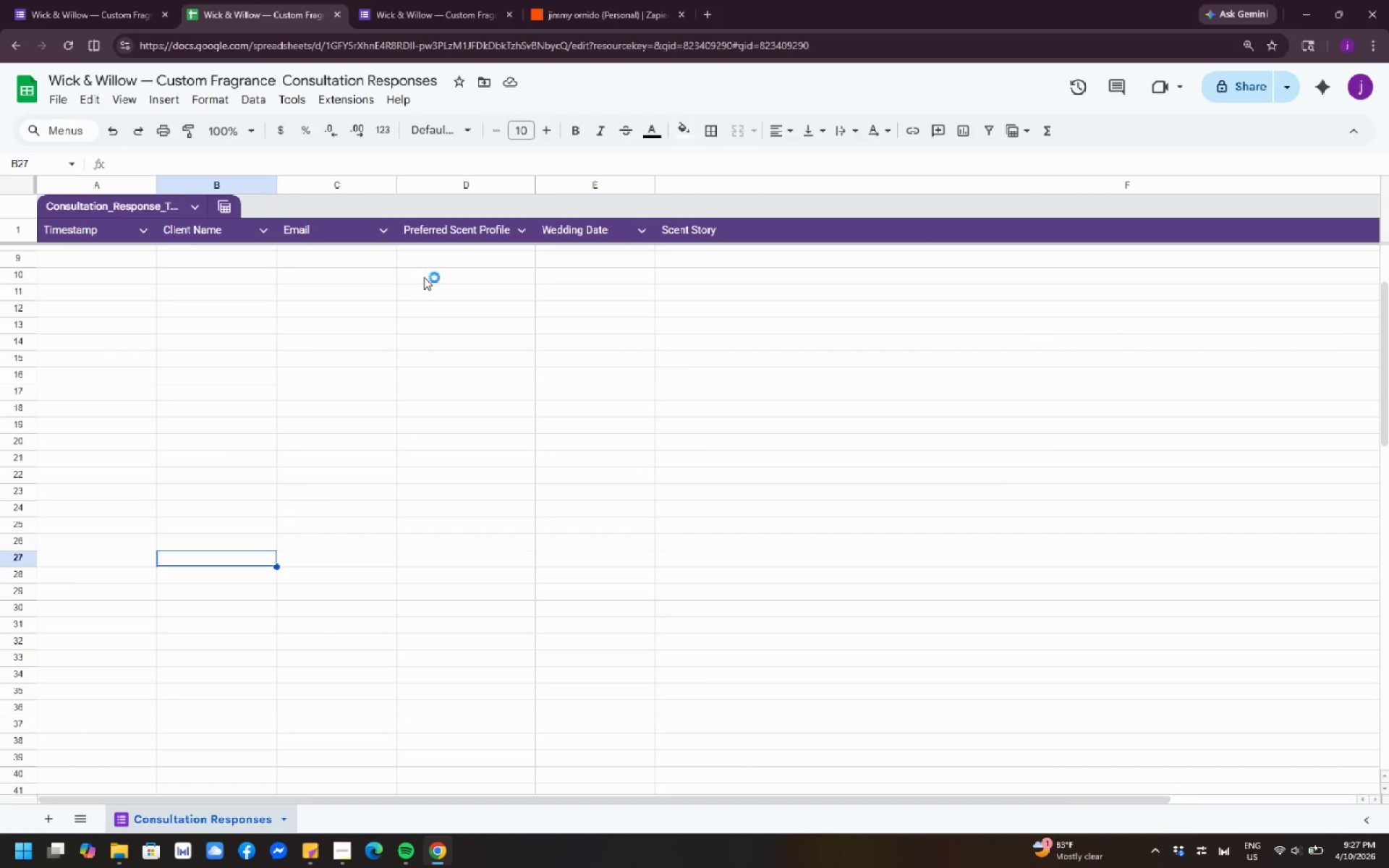 
key(Meta+Shift+S)
 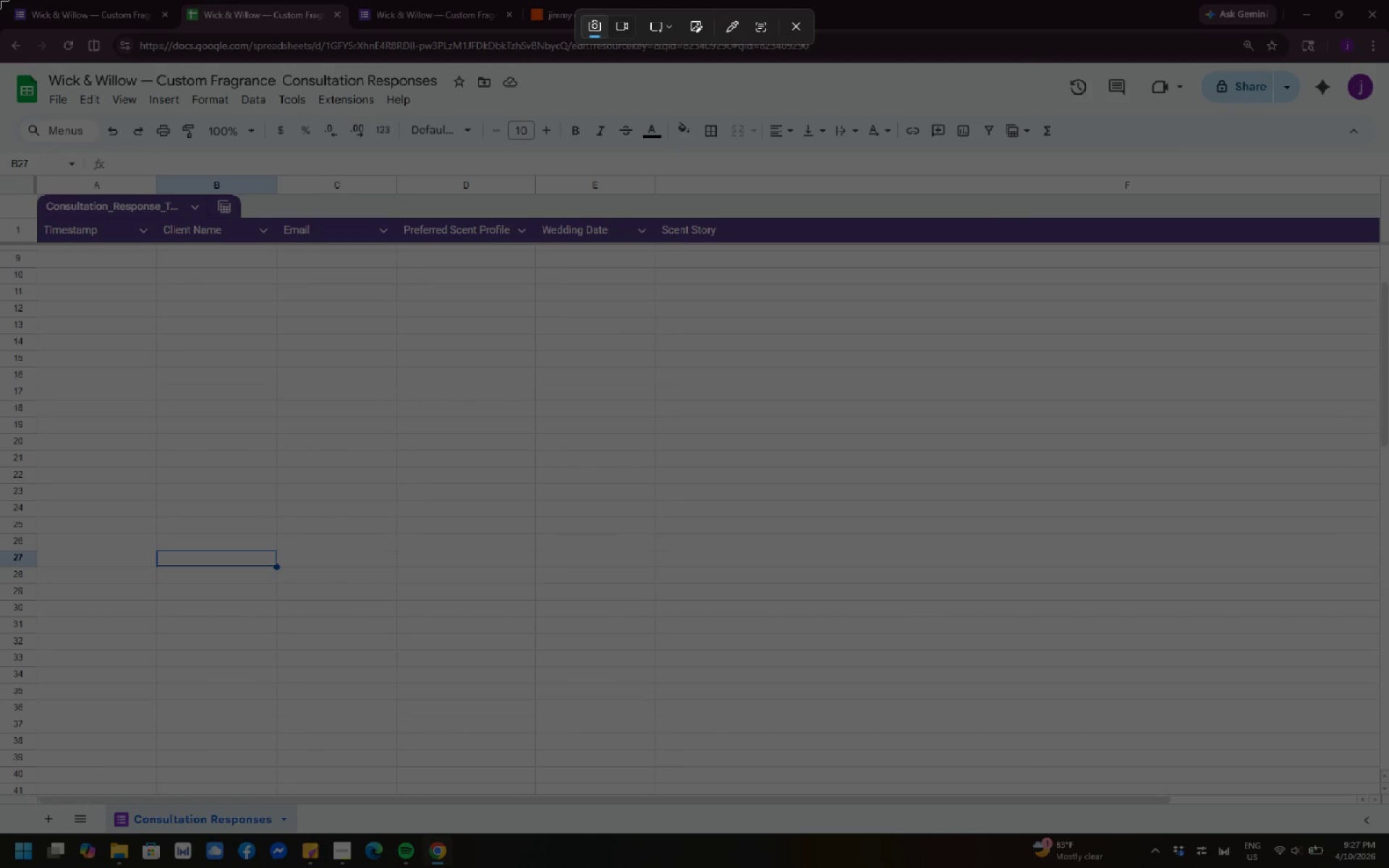 
left_click_drag(start_coordinate=[0, 0], to_coordinate=[621, 832])
 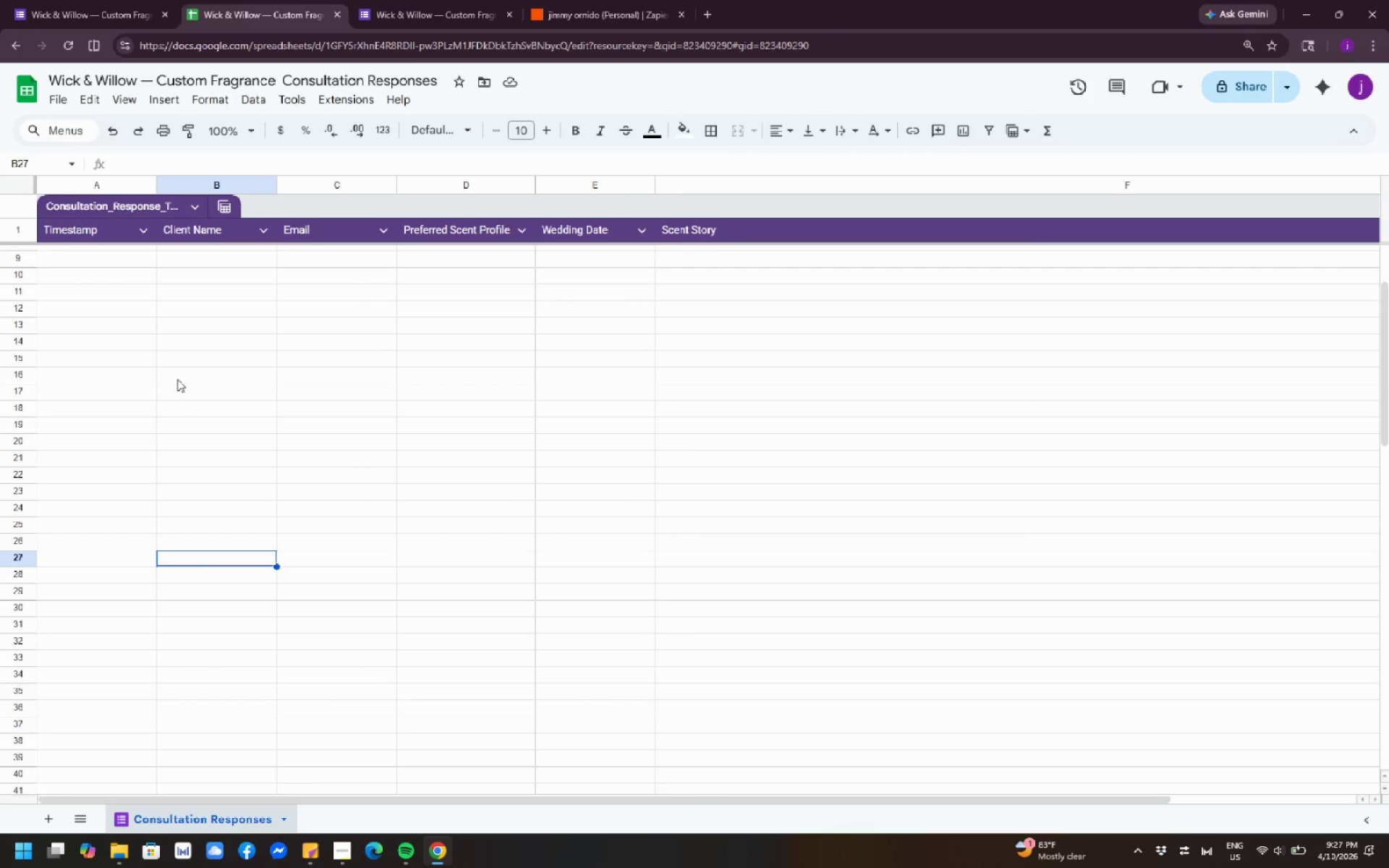 
key(Escape)
 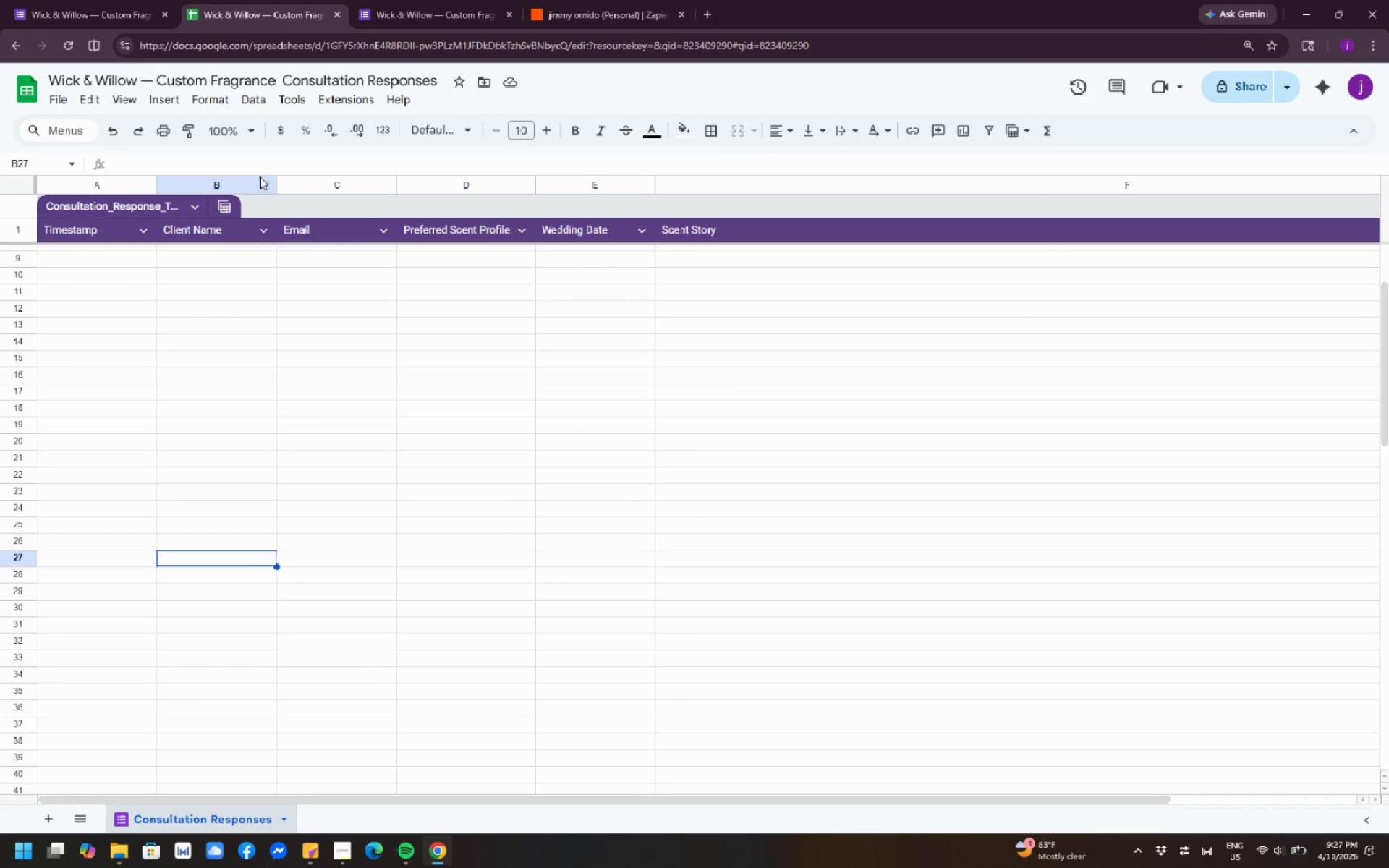 
left_click([276, 176])
 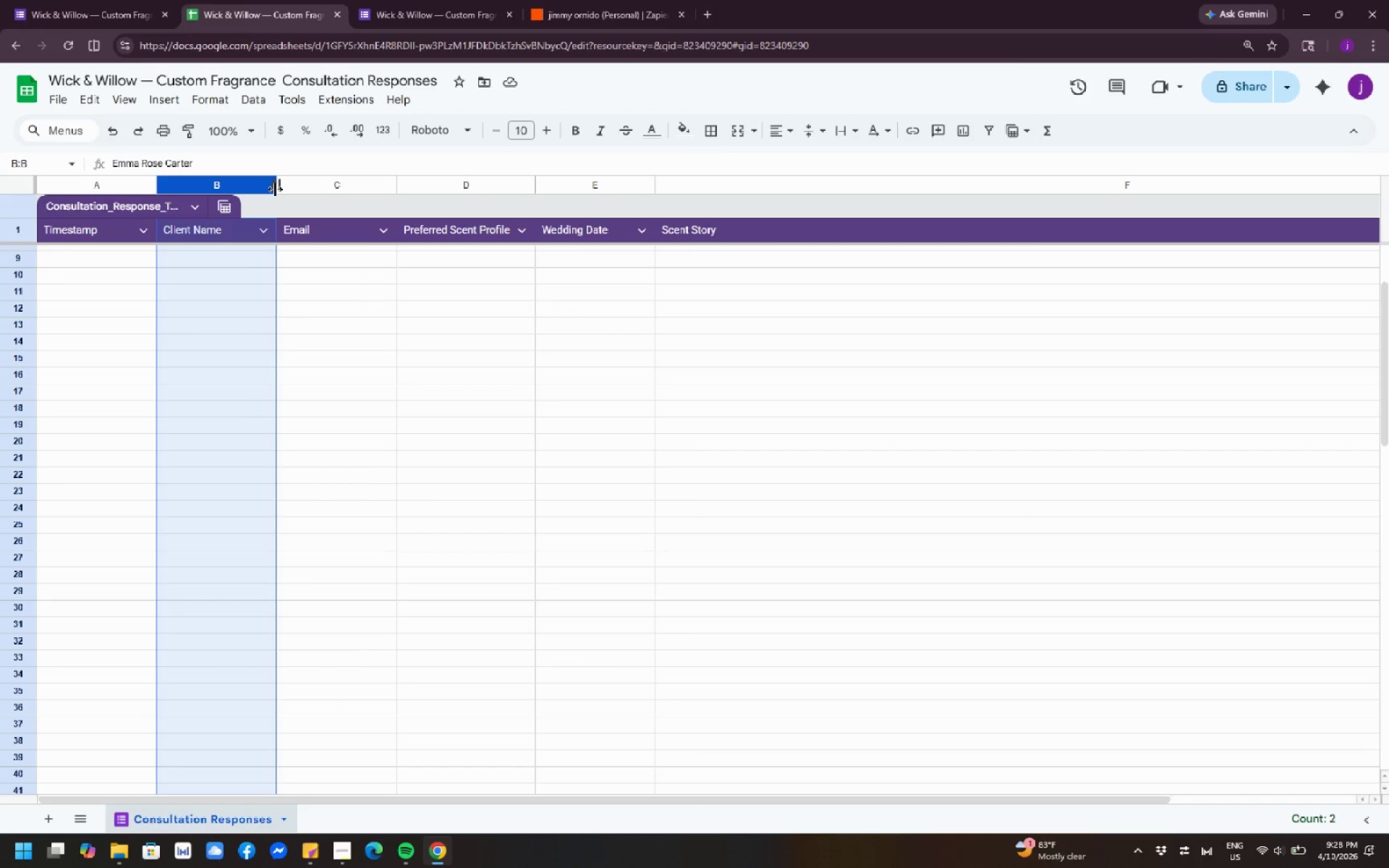 
left_click_drag(start_coordinate=[275, 189], to_coordinate=[300, 200])
 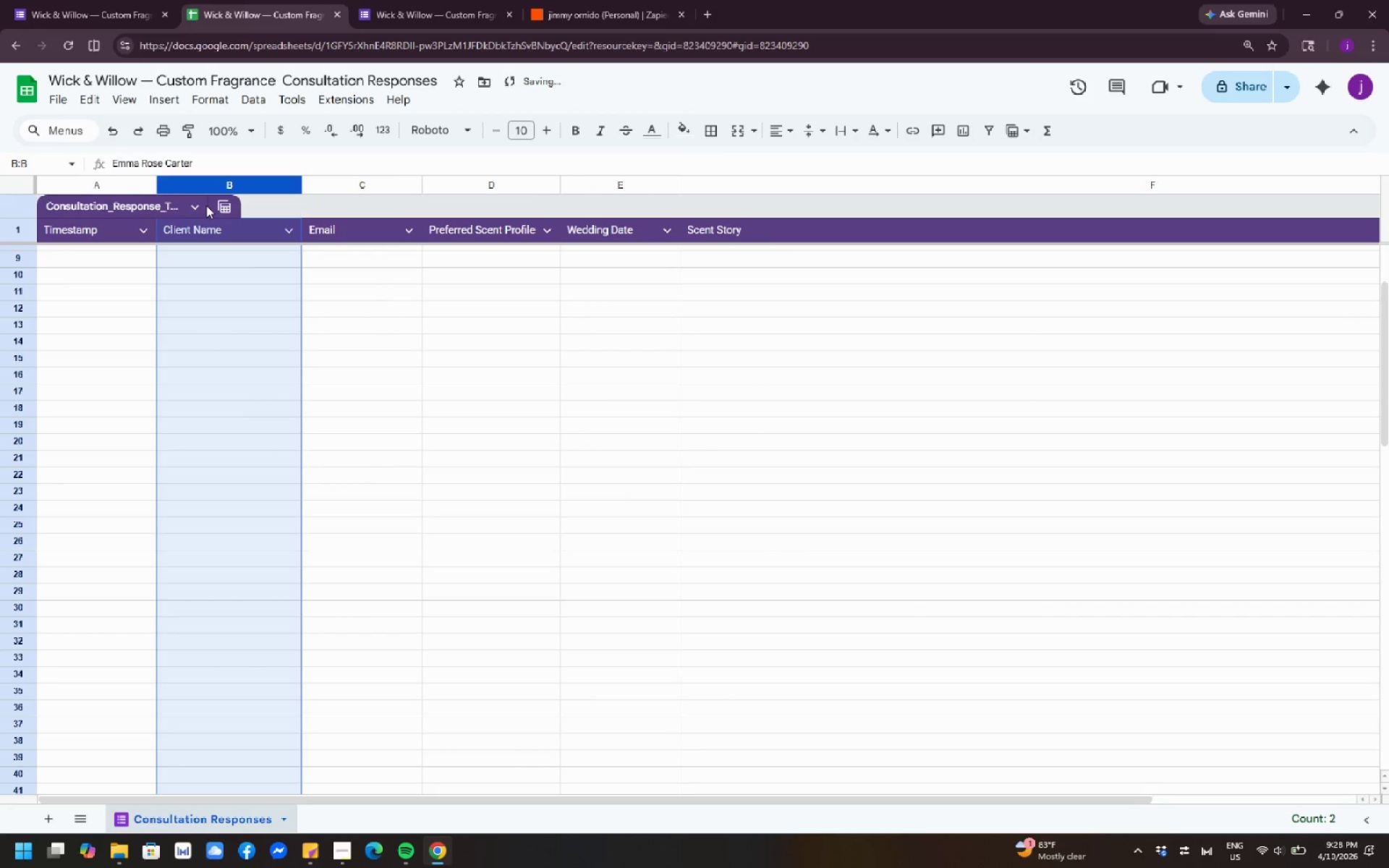 
left_click([183, 205])
 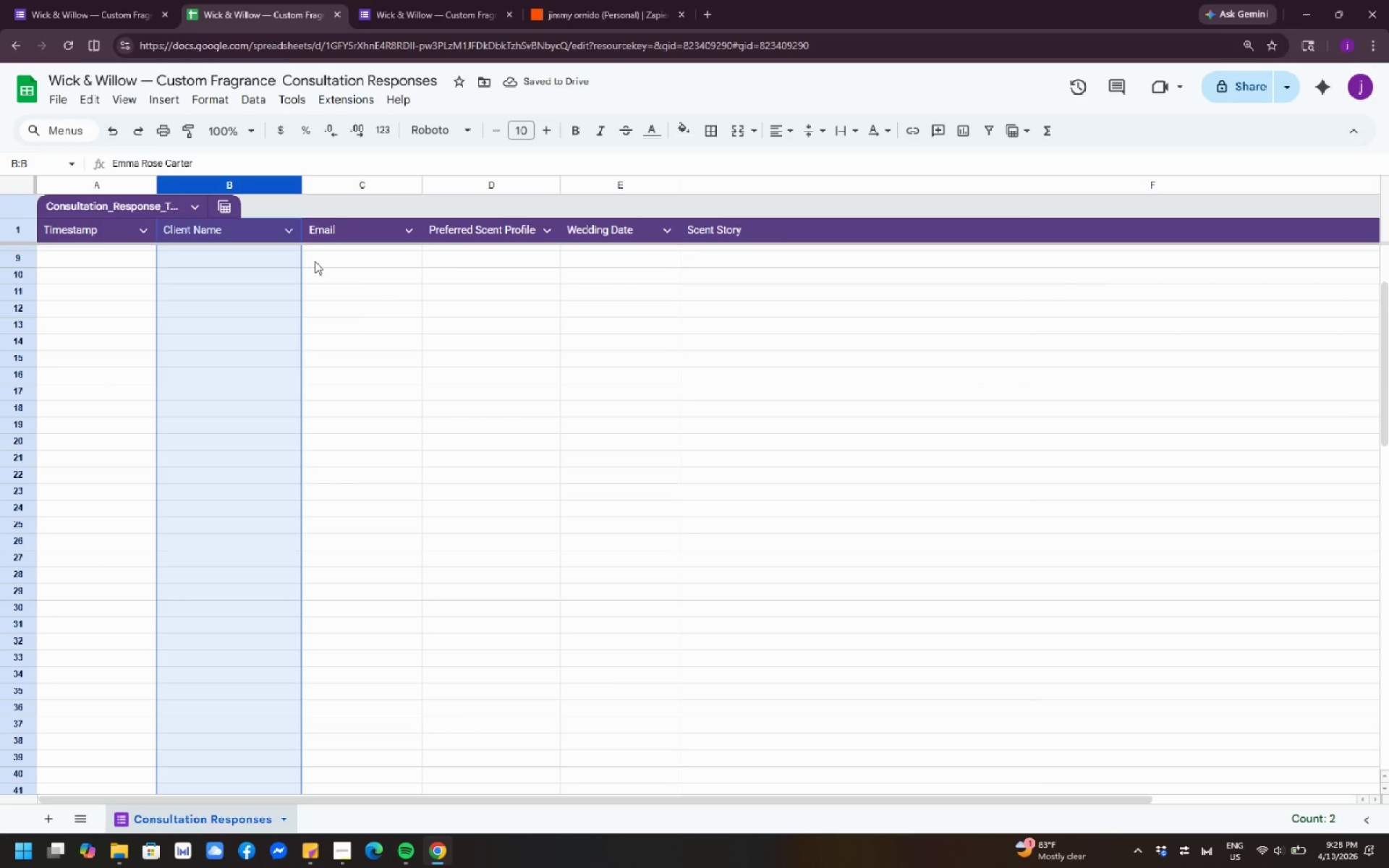 
left_click([476, 375])
 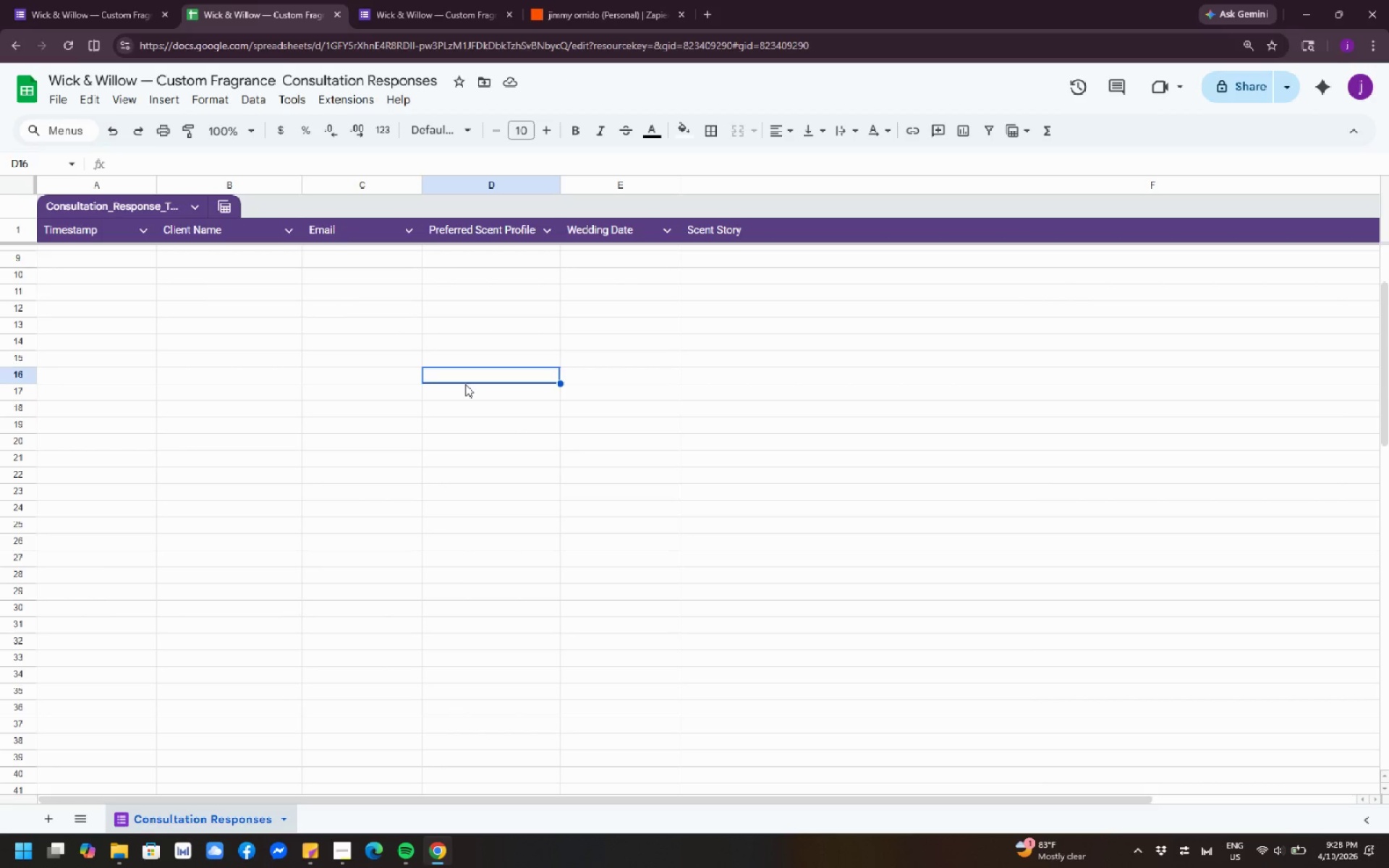 
key(Shift+ShiftLeft)
 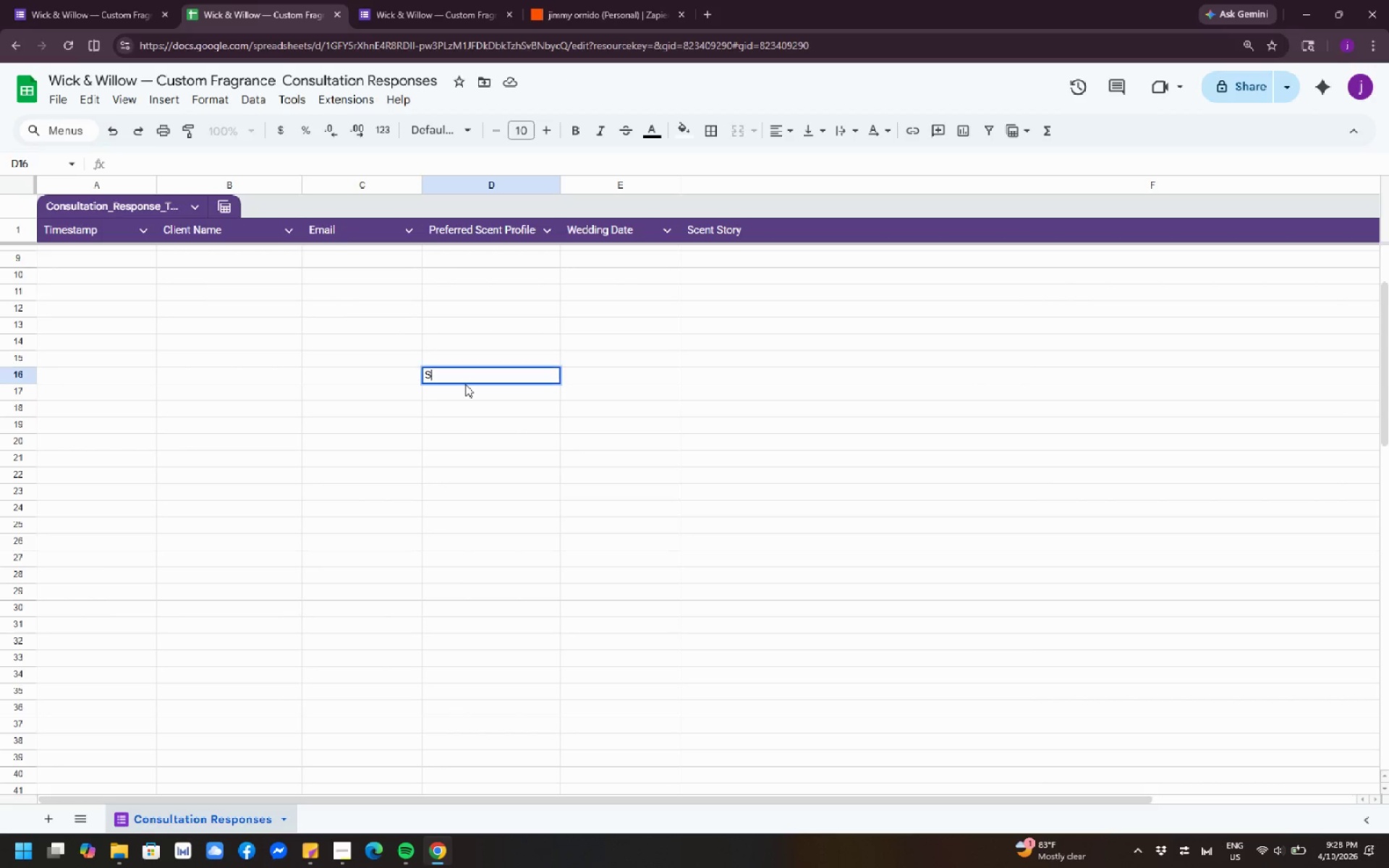 
key(Shift+S)
 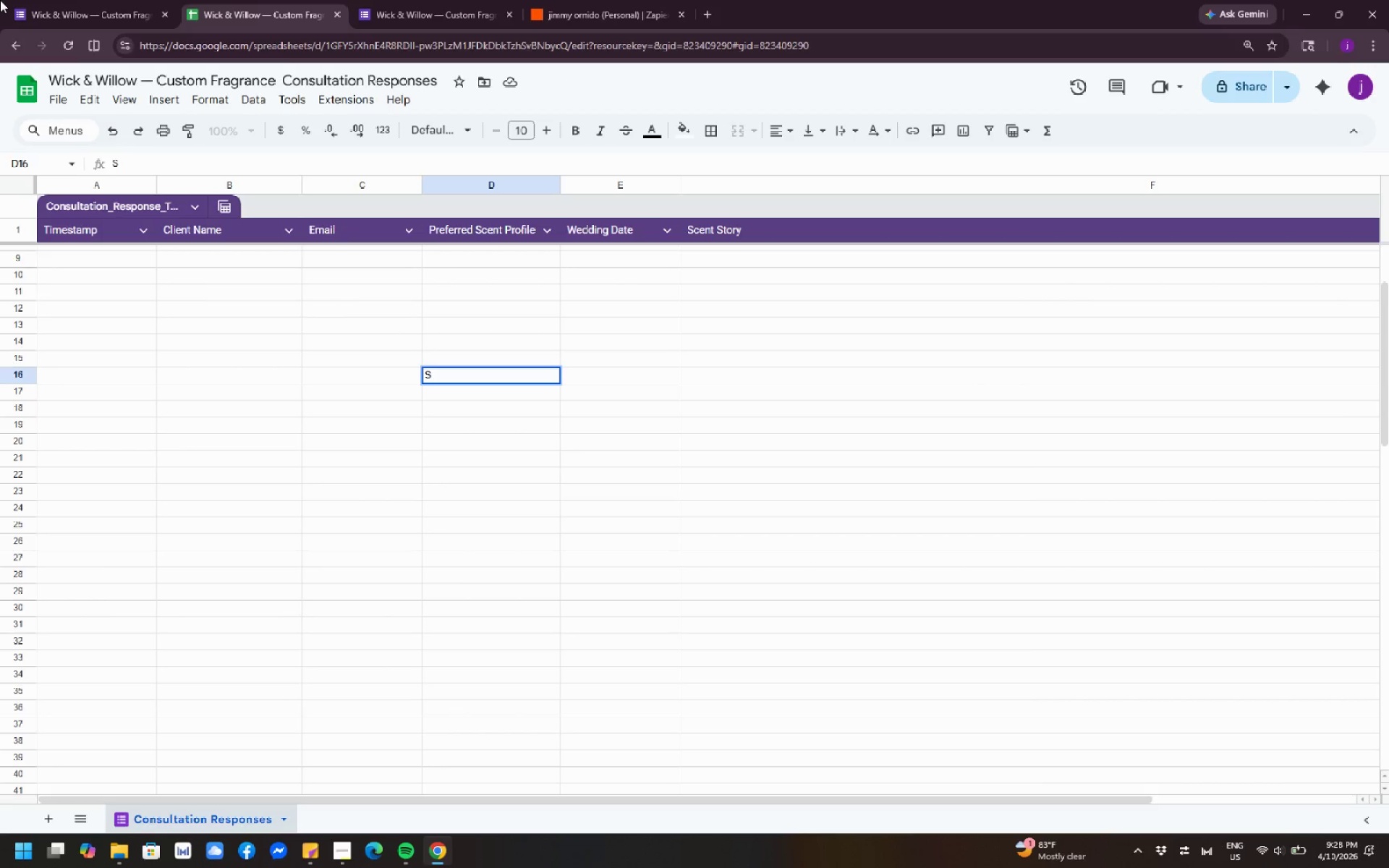 
key(Meta+Shift+S)
 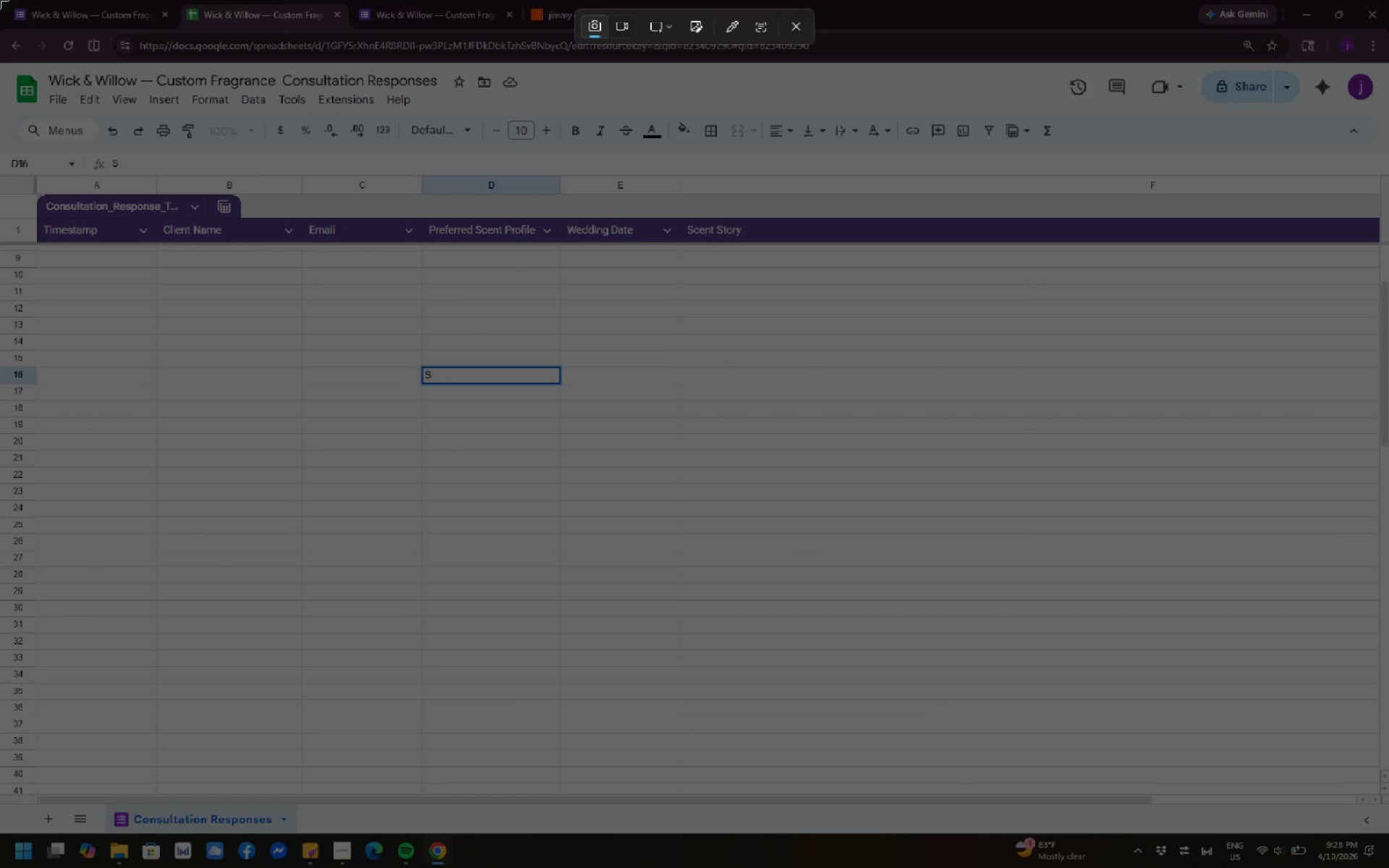 
left_click_drag(start_coordinate=[0, 0], to_coordinate=[1388, 867])
 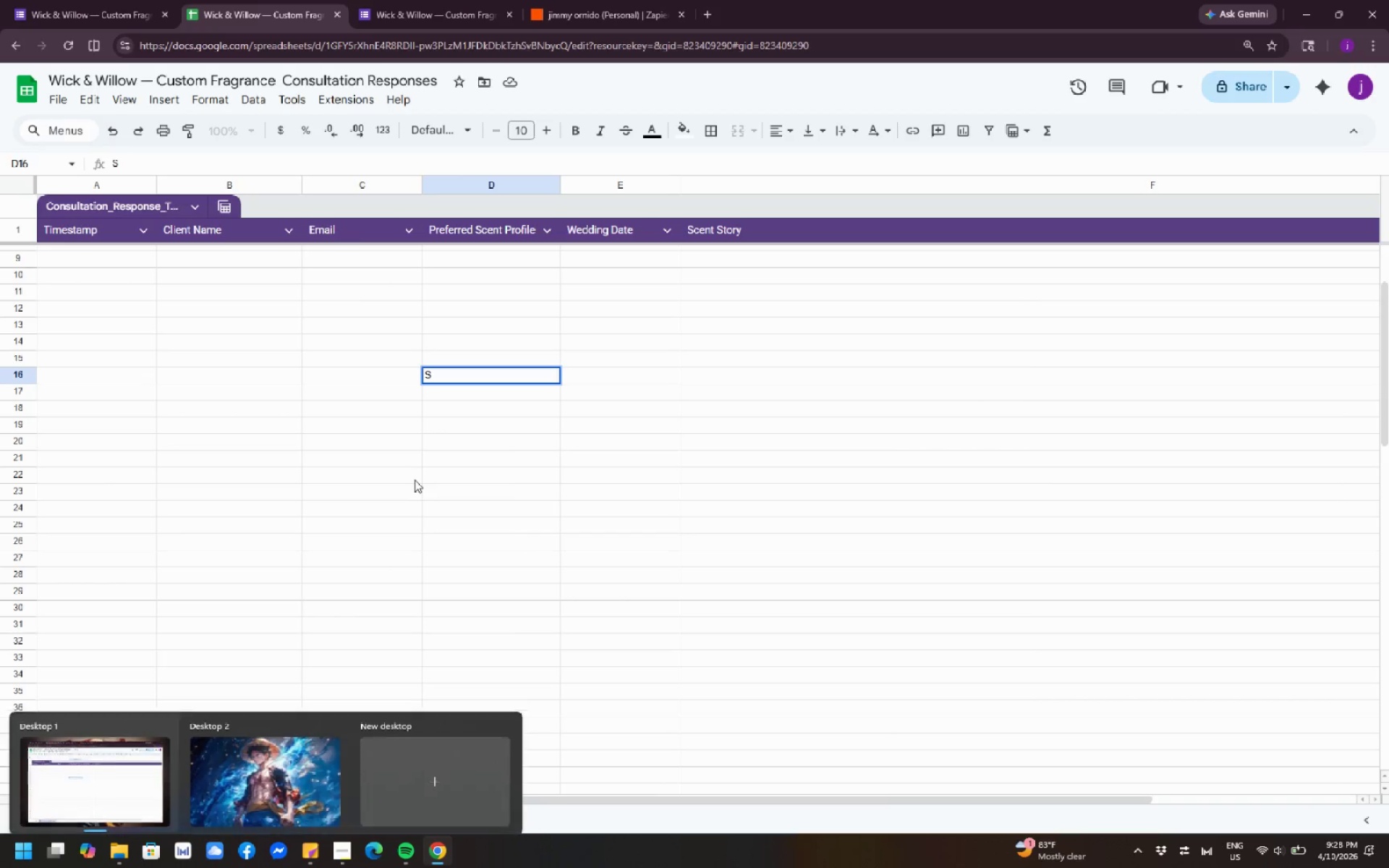 
key(Backspace)
 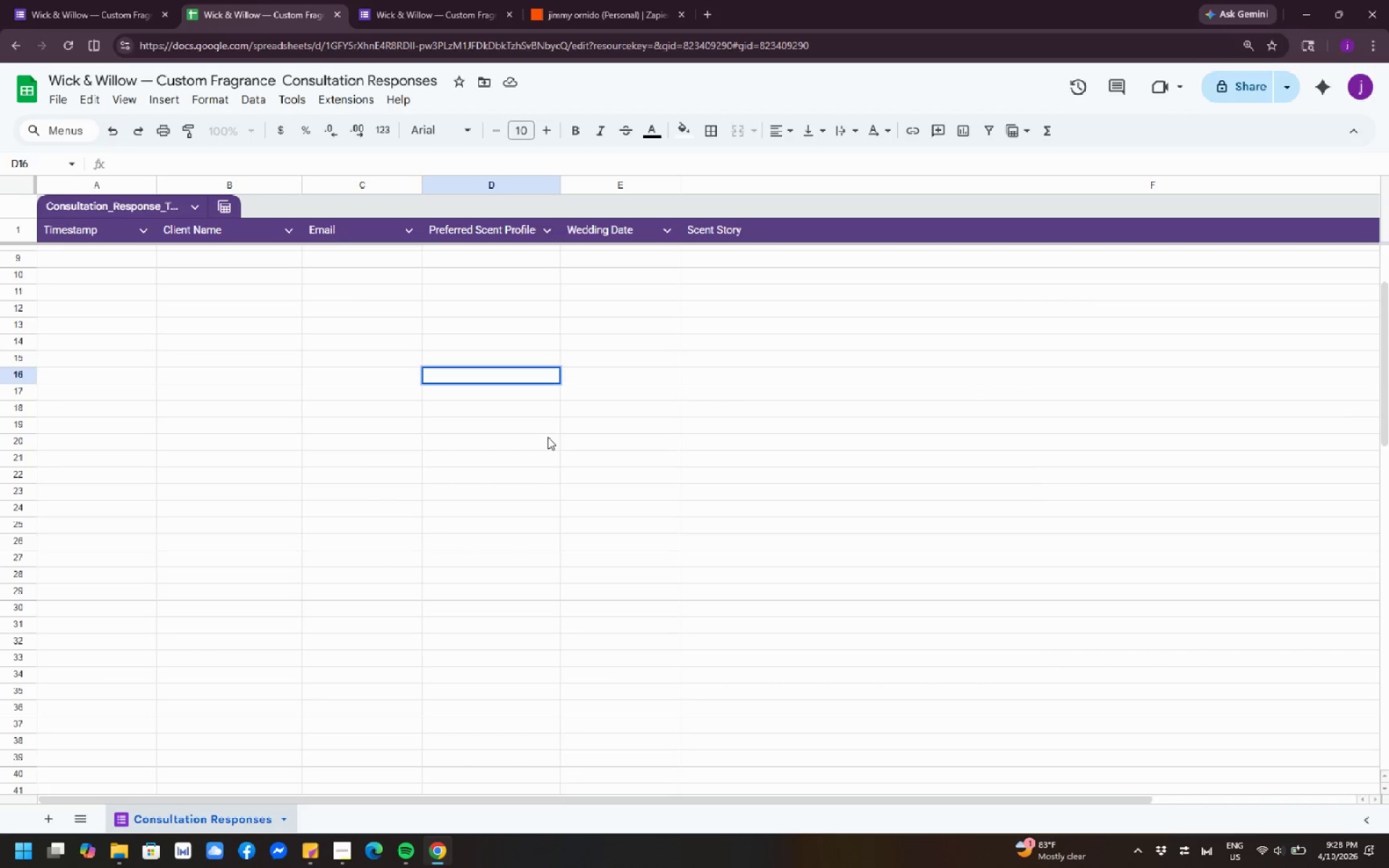 
left_click([552, 437])
 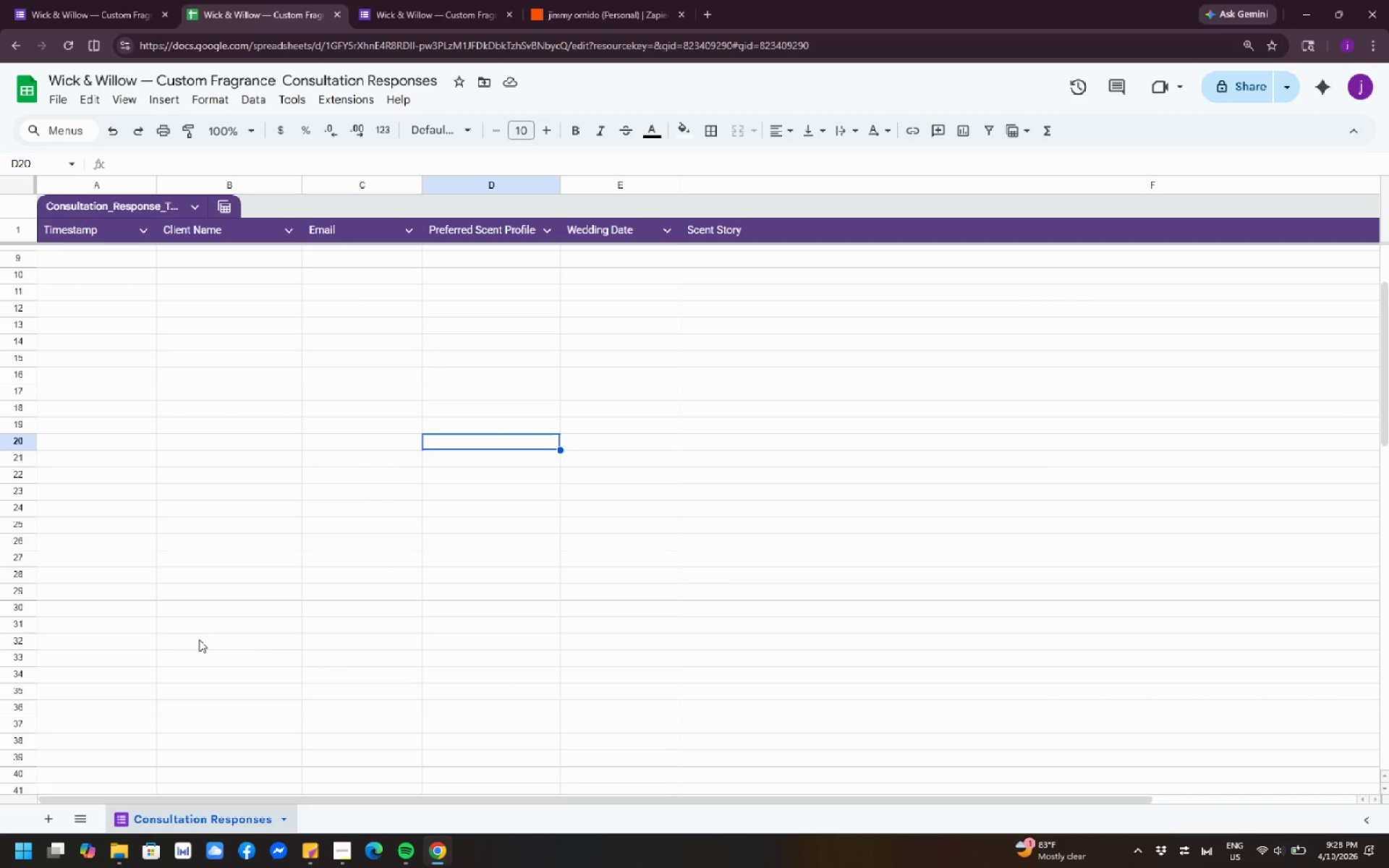 
key(Meta+Shift+S)
 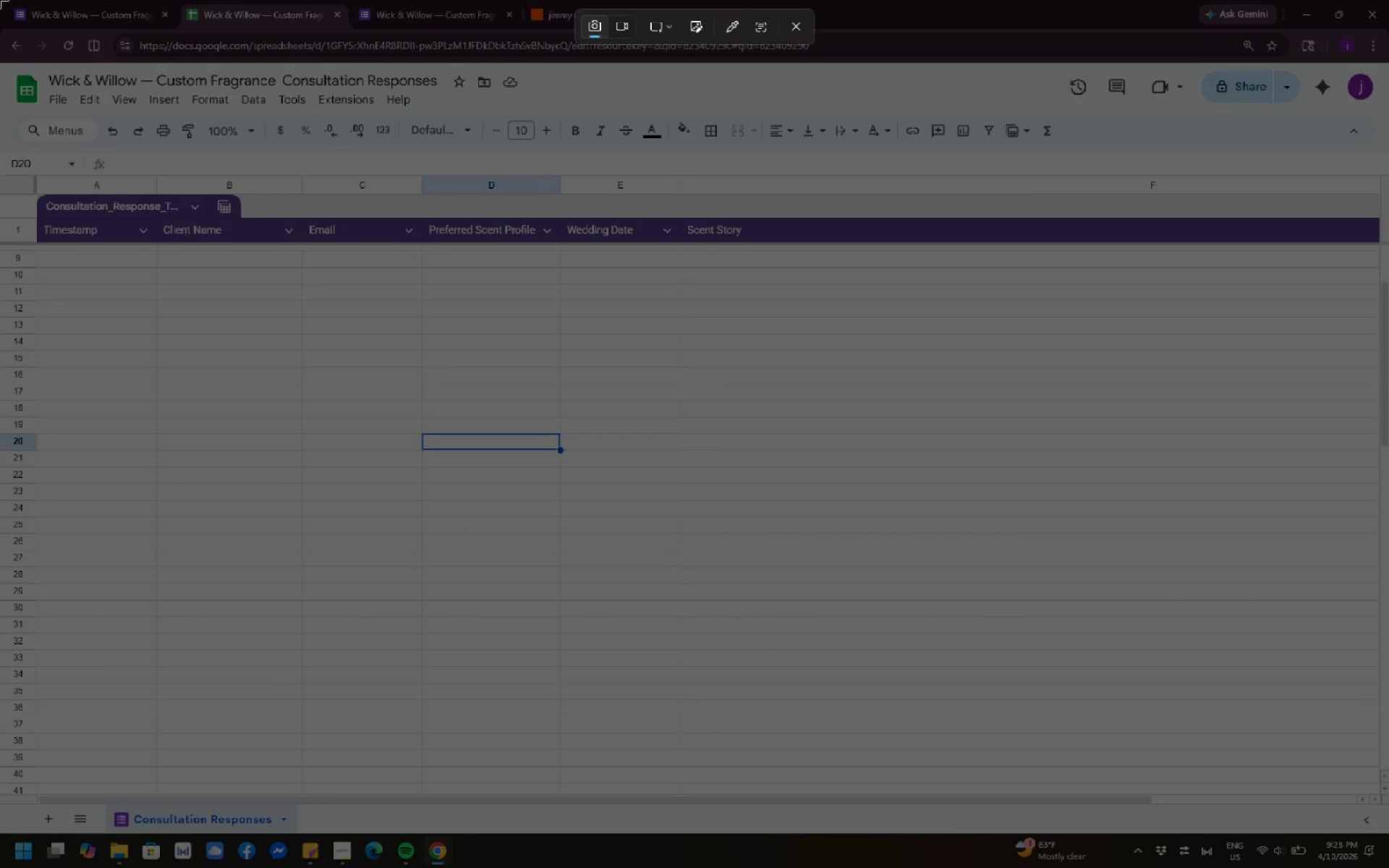 
left_click_drag(start_coordinate=[0, 0], to_coordinate=[1388, 867])
 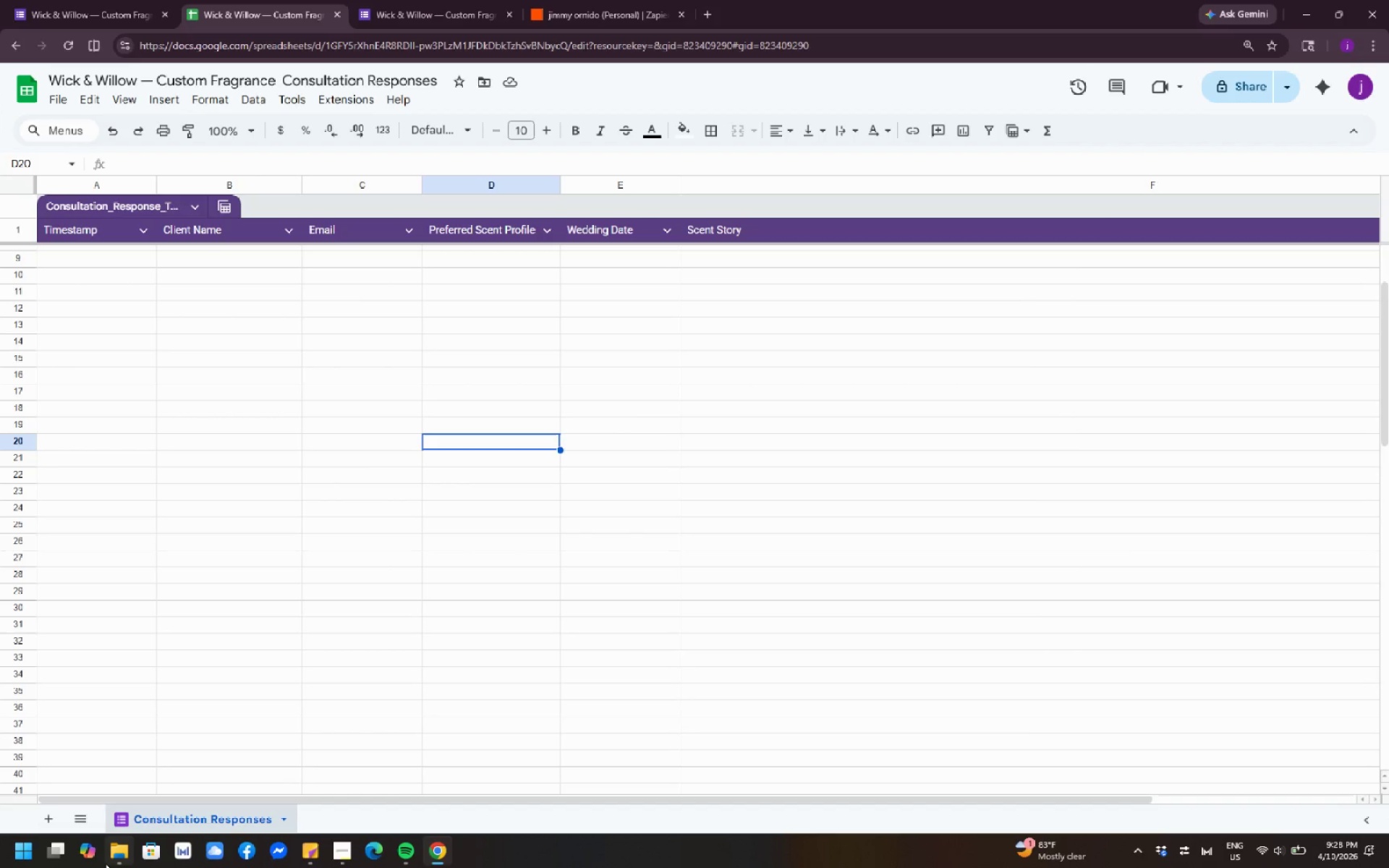 
left_click([119, 858])
 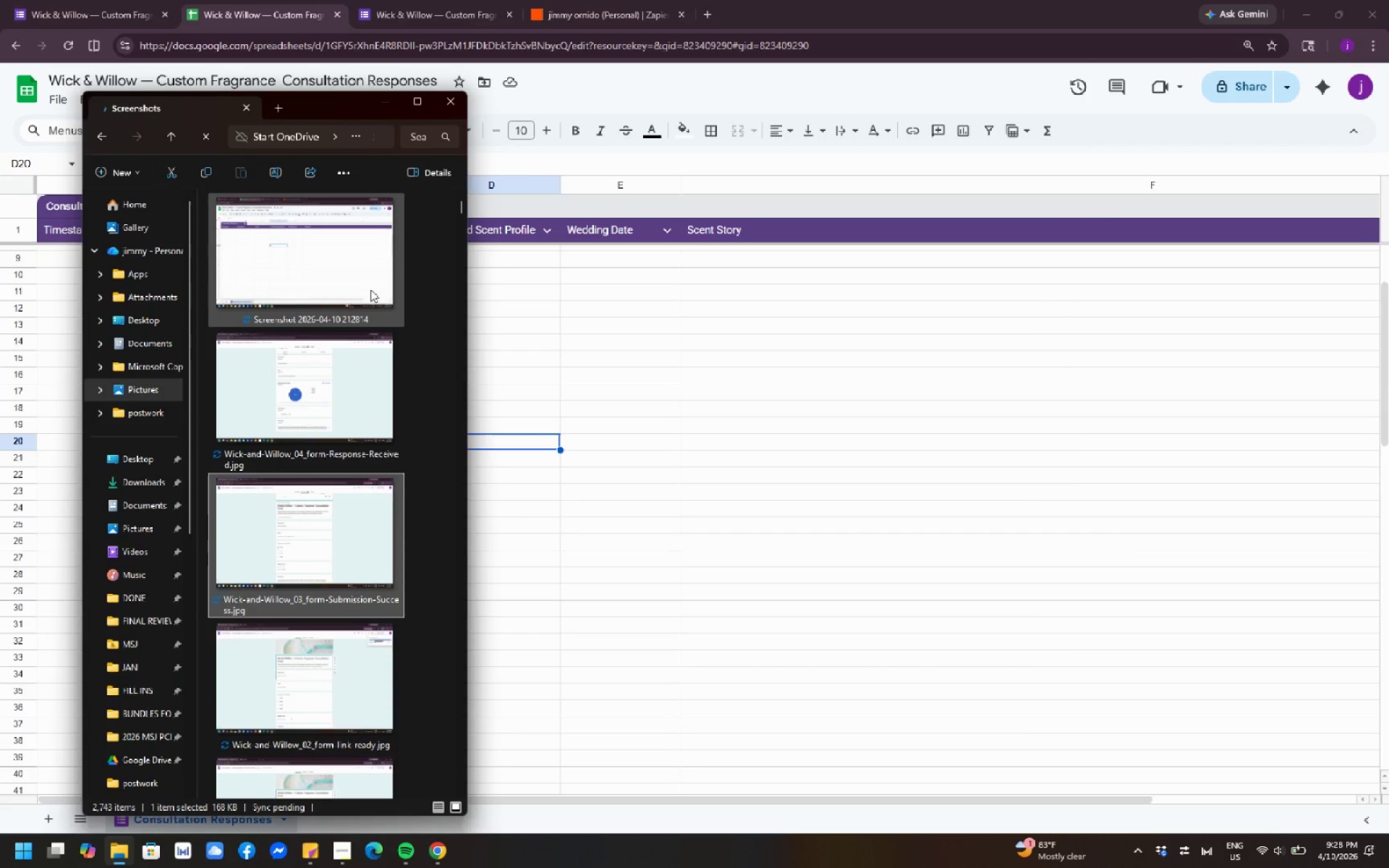 
left_click([361, 286])
 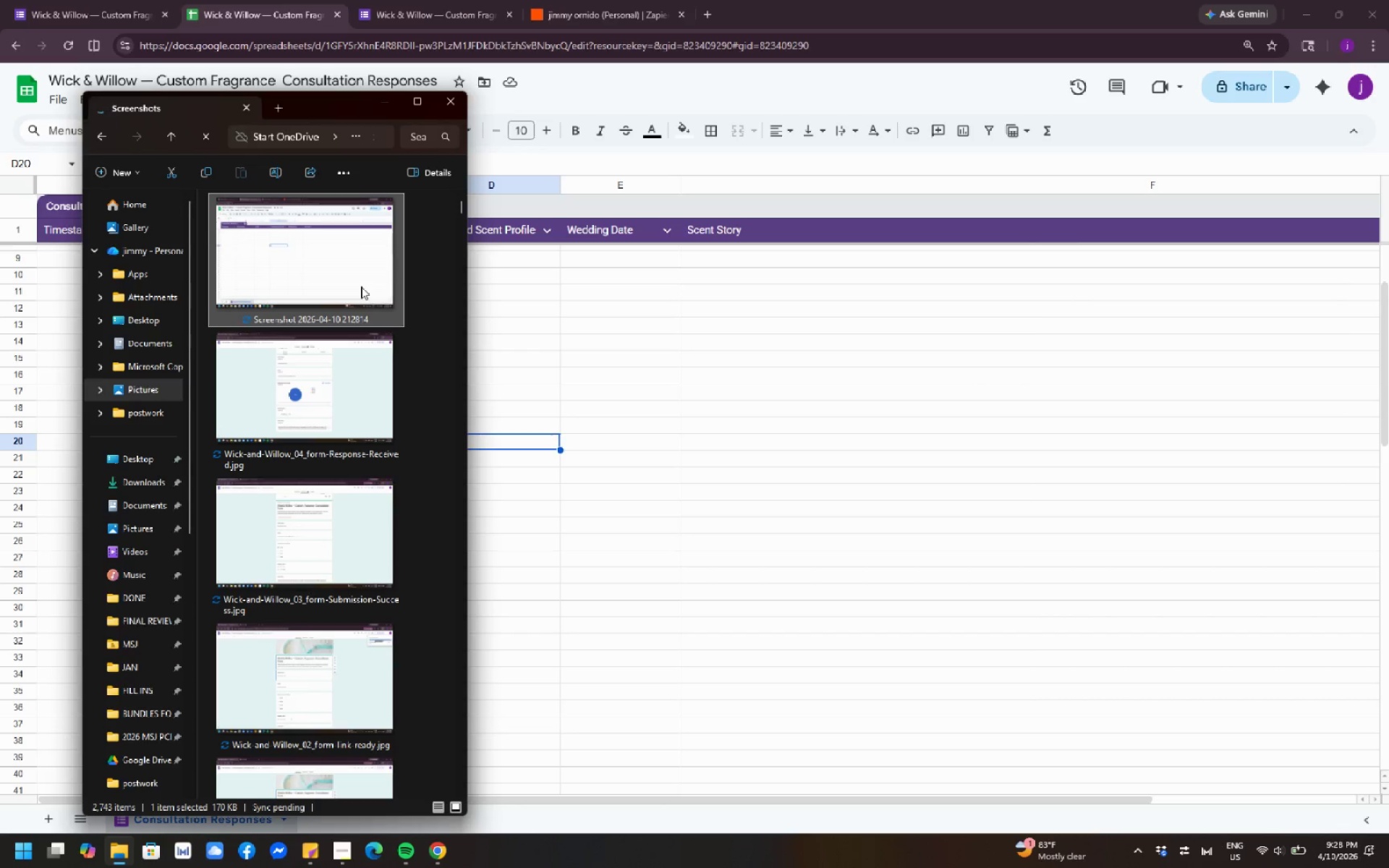 
right_click([361, 286])
 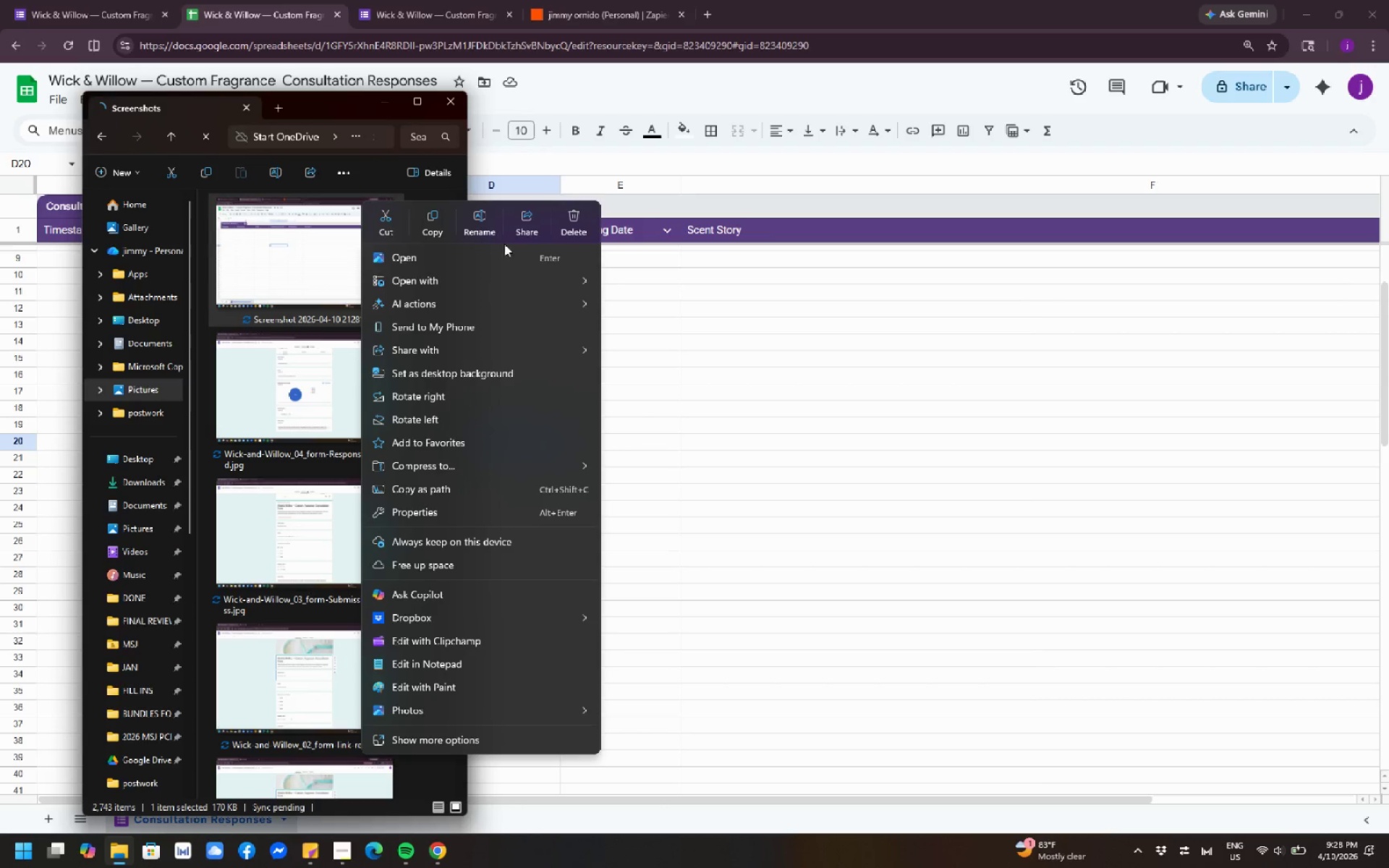 
left_click([579, 216])
 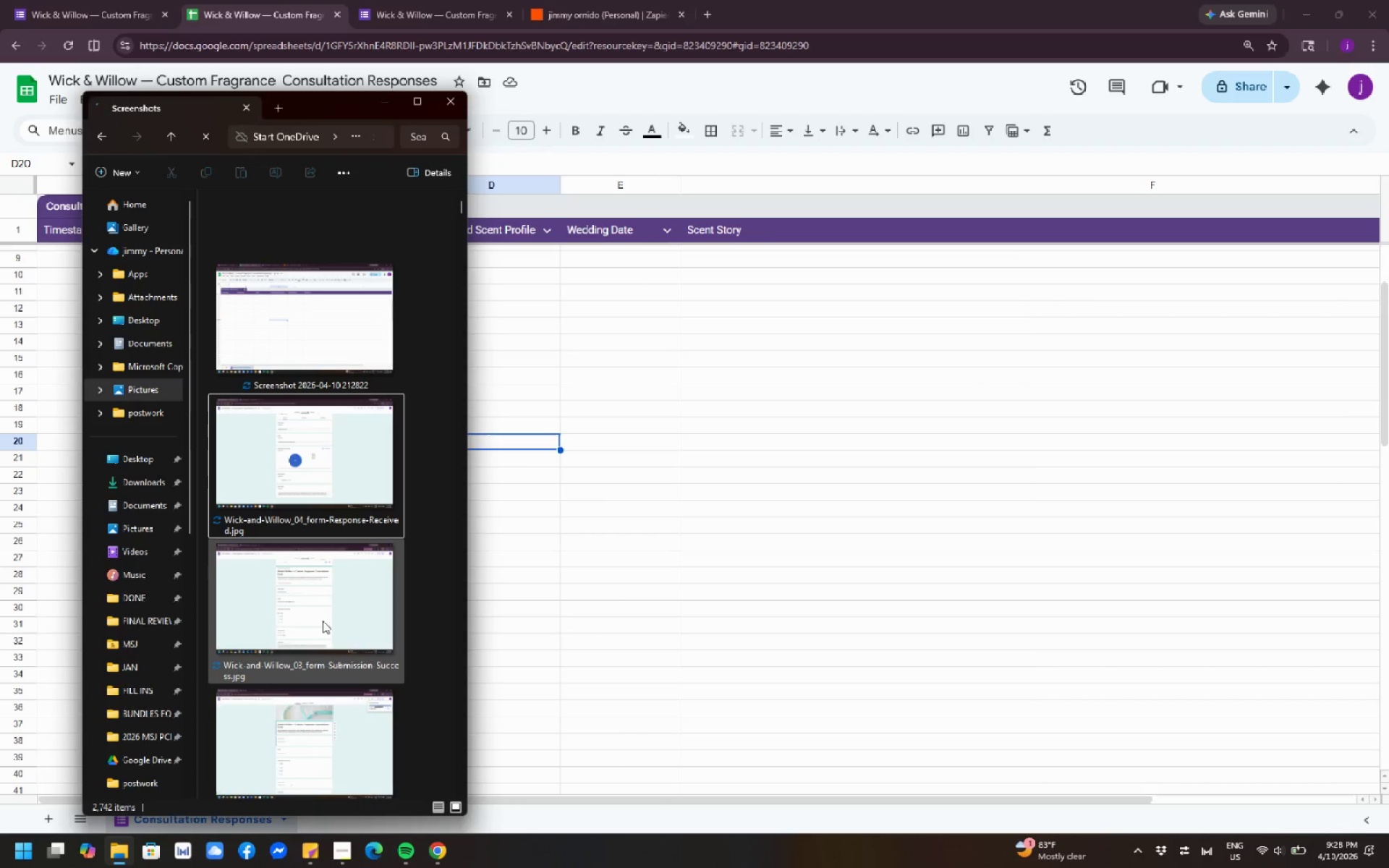 
left_click([360, 464])
 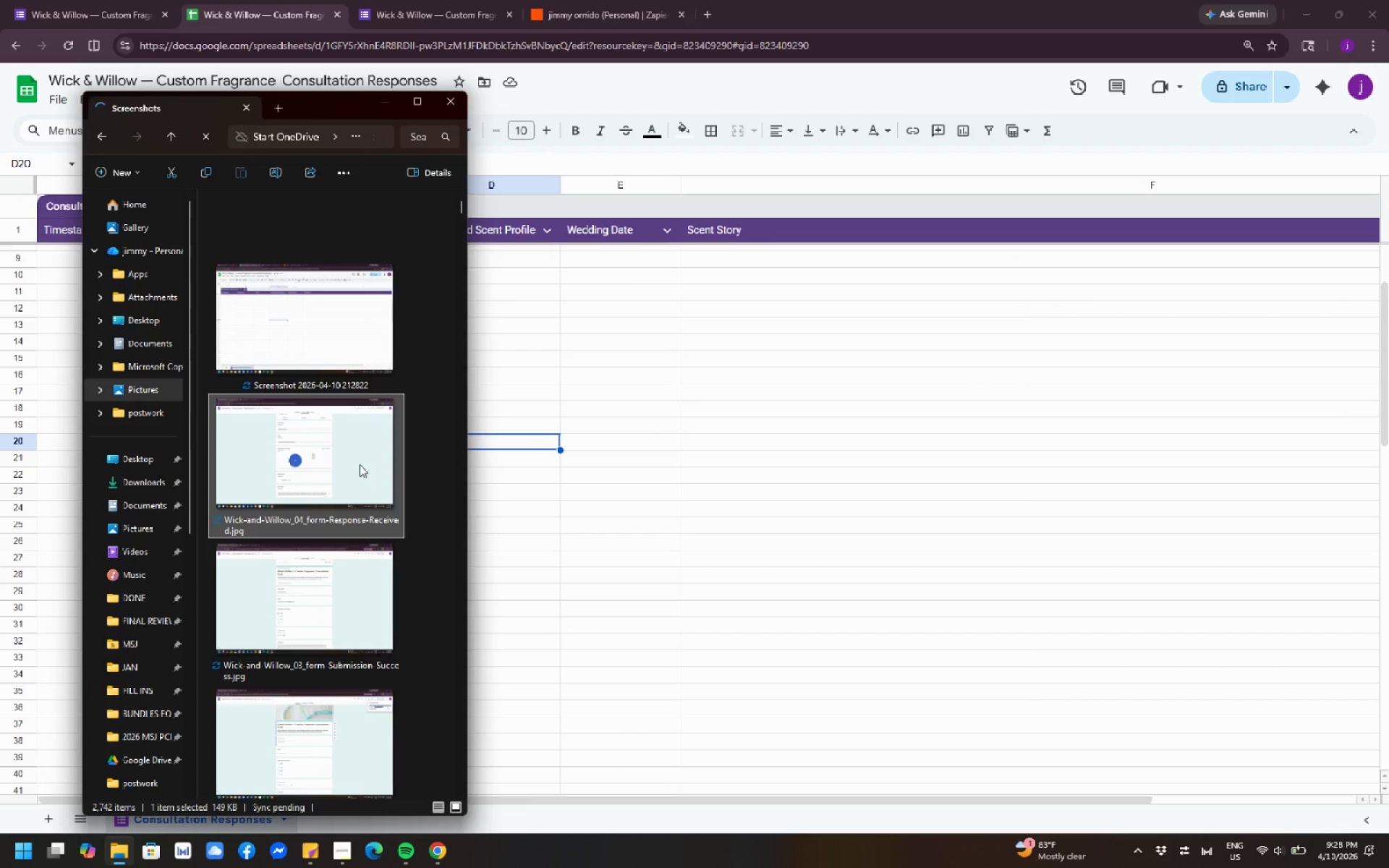 
key(F2)
 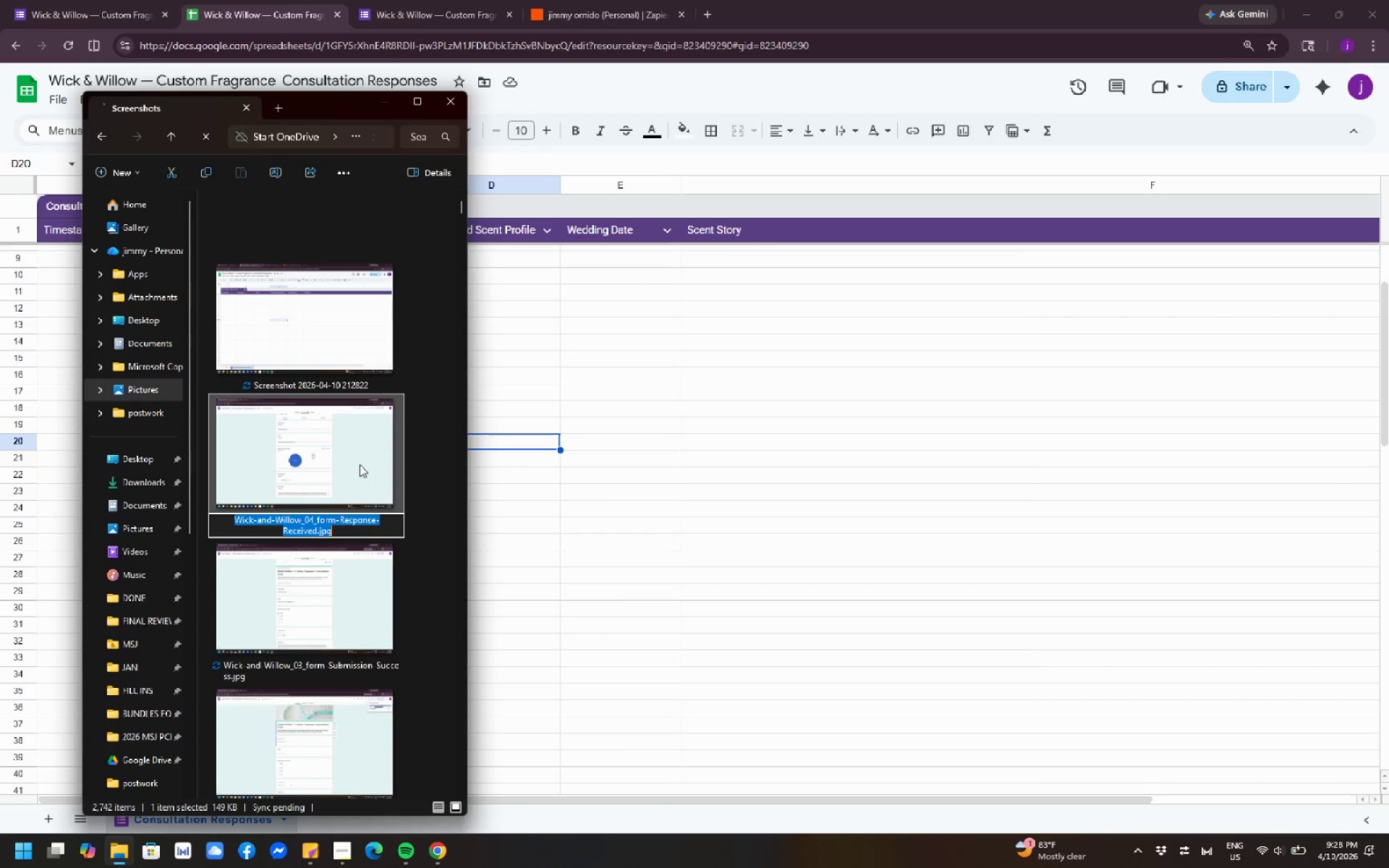 
key(Control+ControlLeft)
 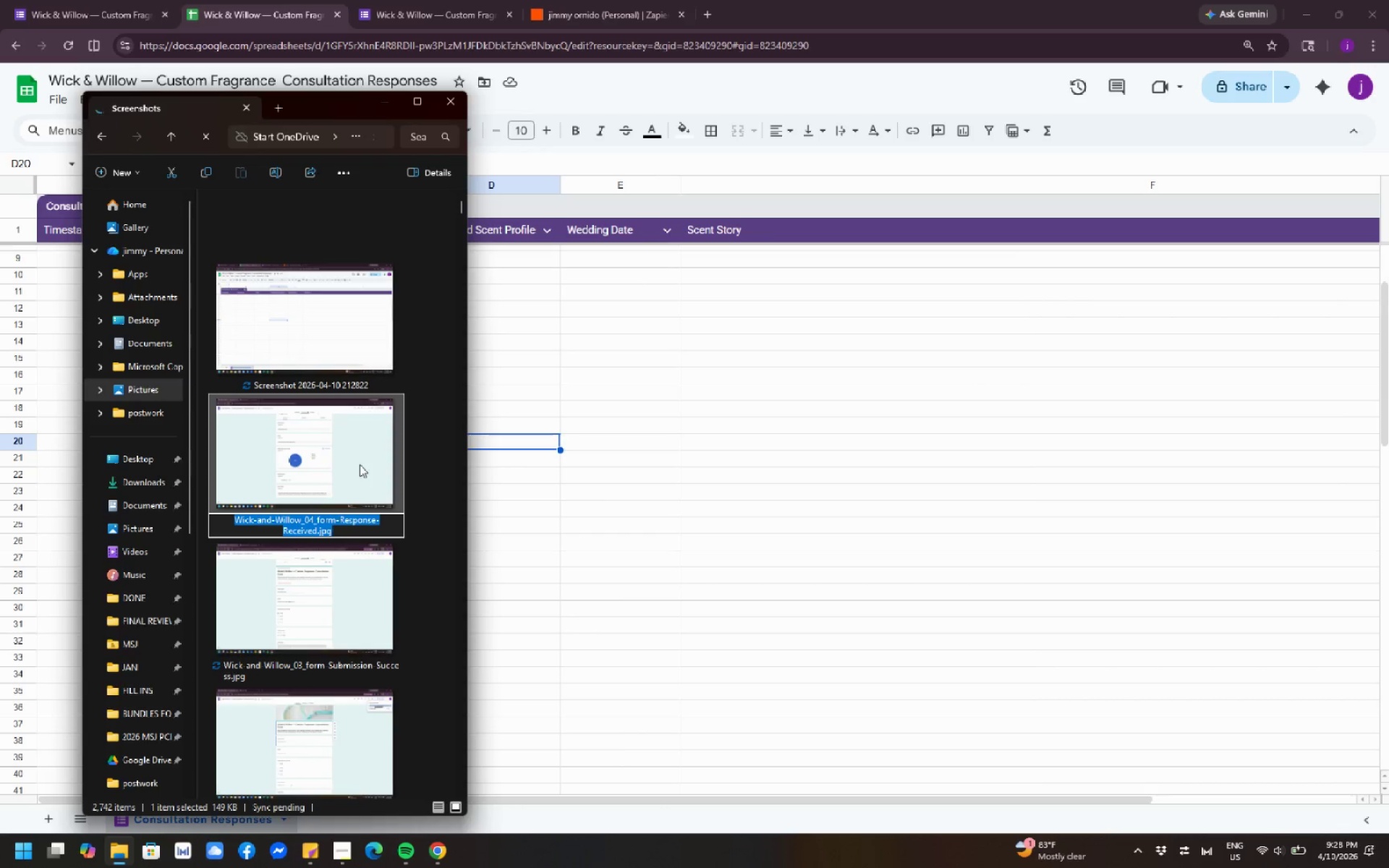 
key(Control+C)
 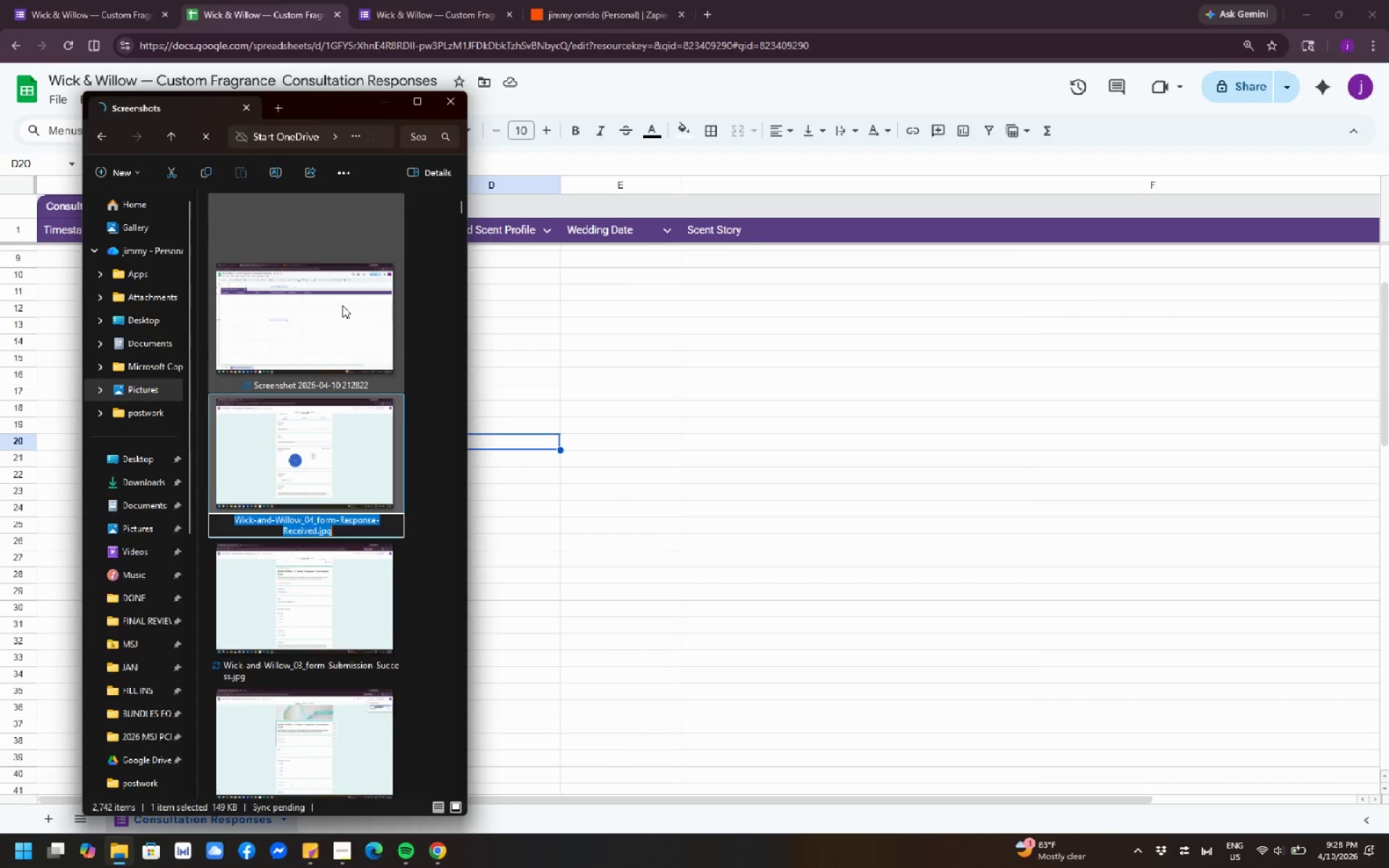 
left_click([342, 305])
 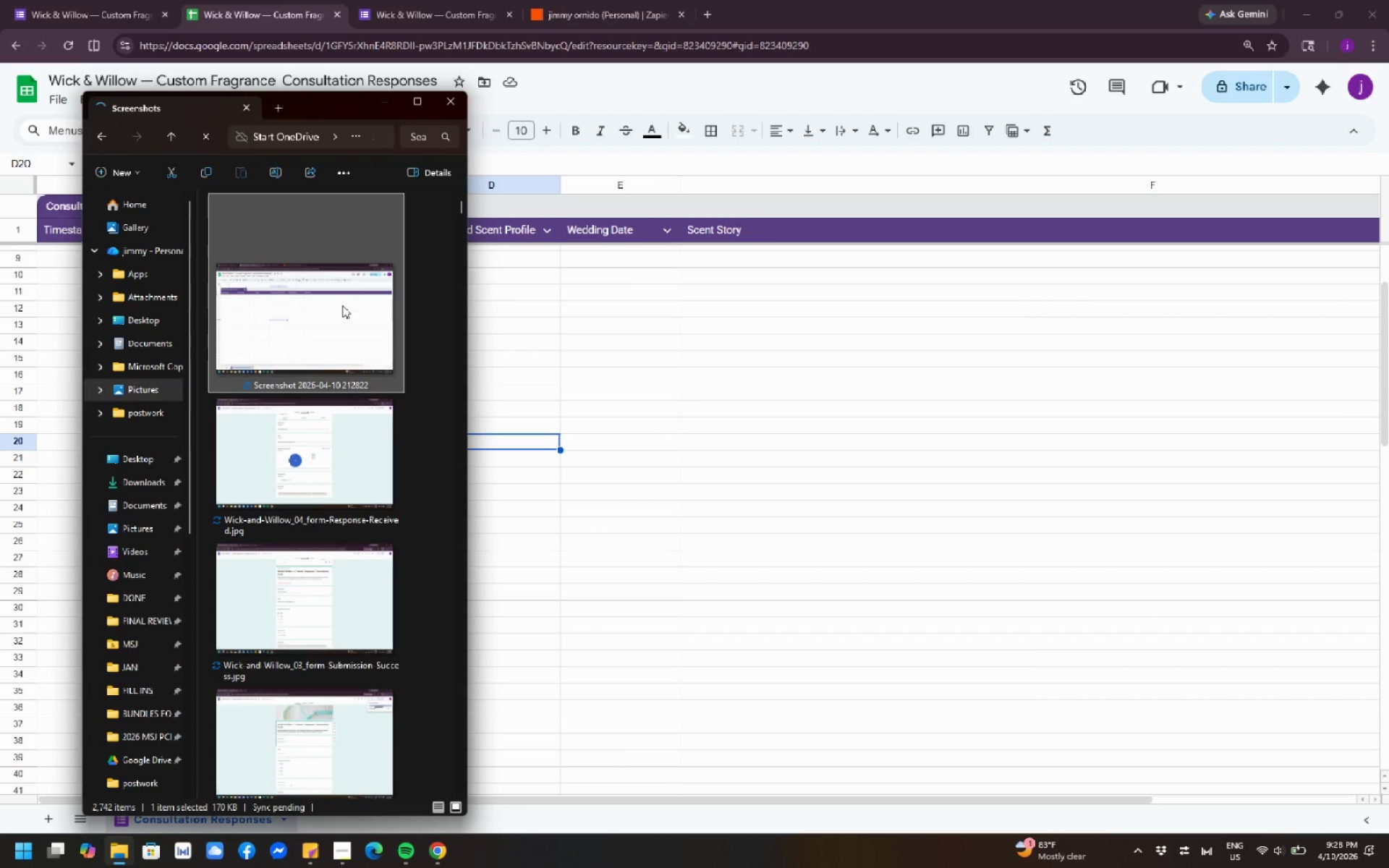 
key(F2)
 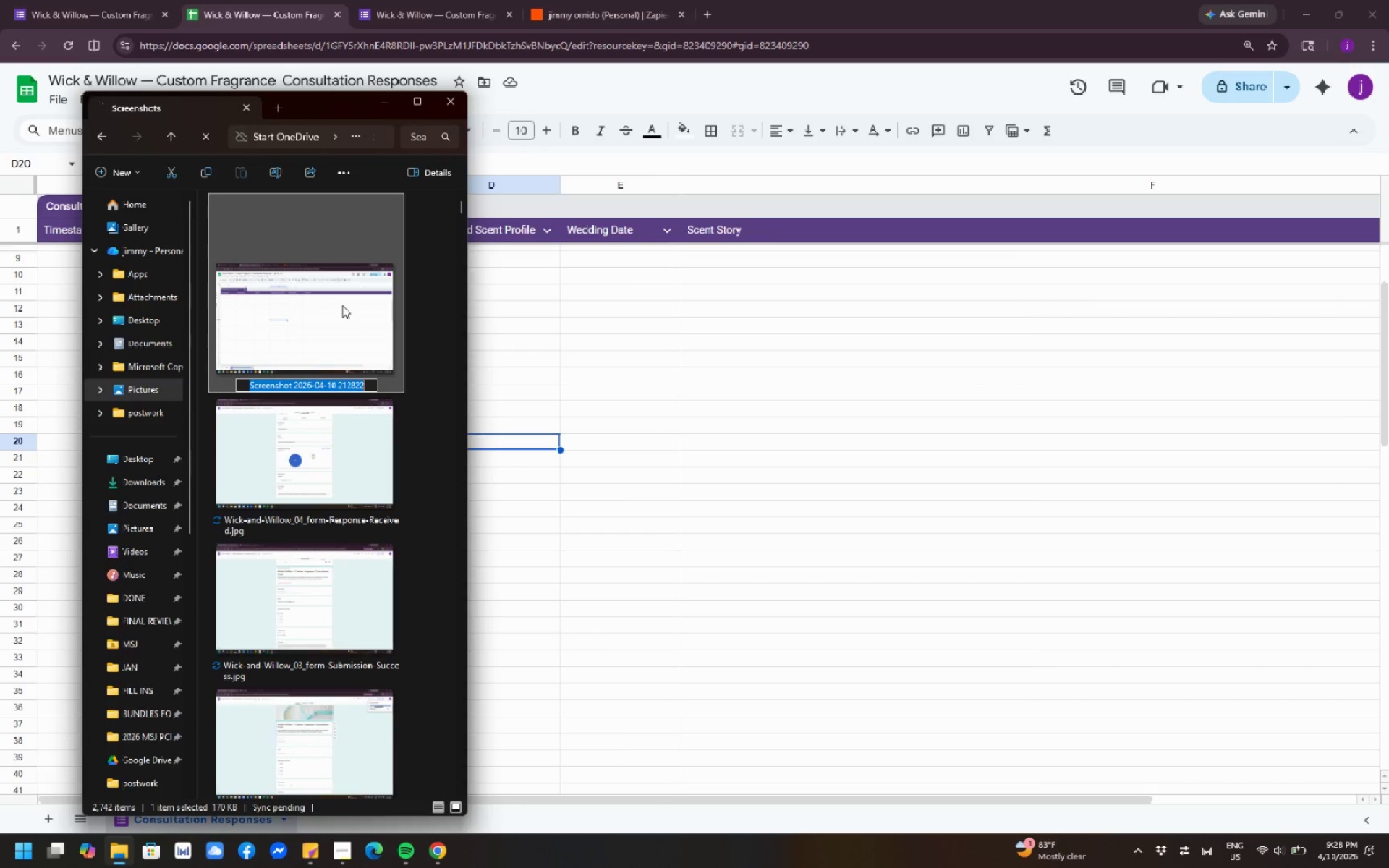 
key(Control+V)
 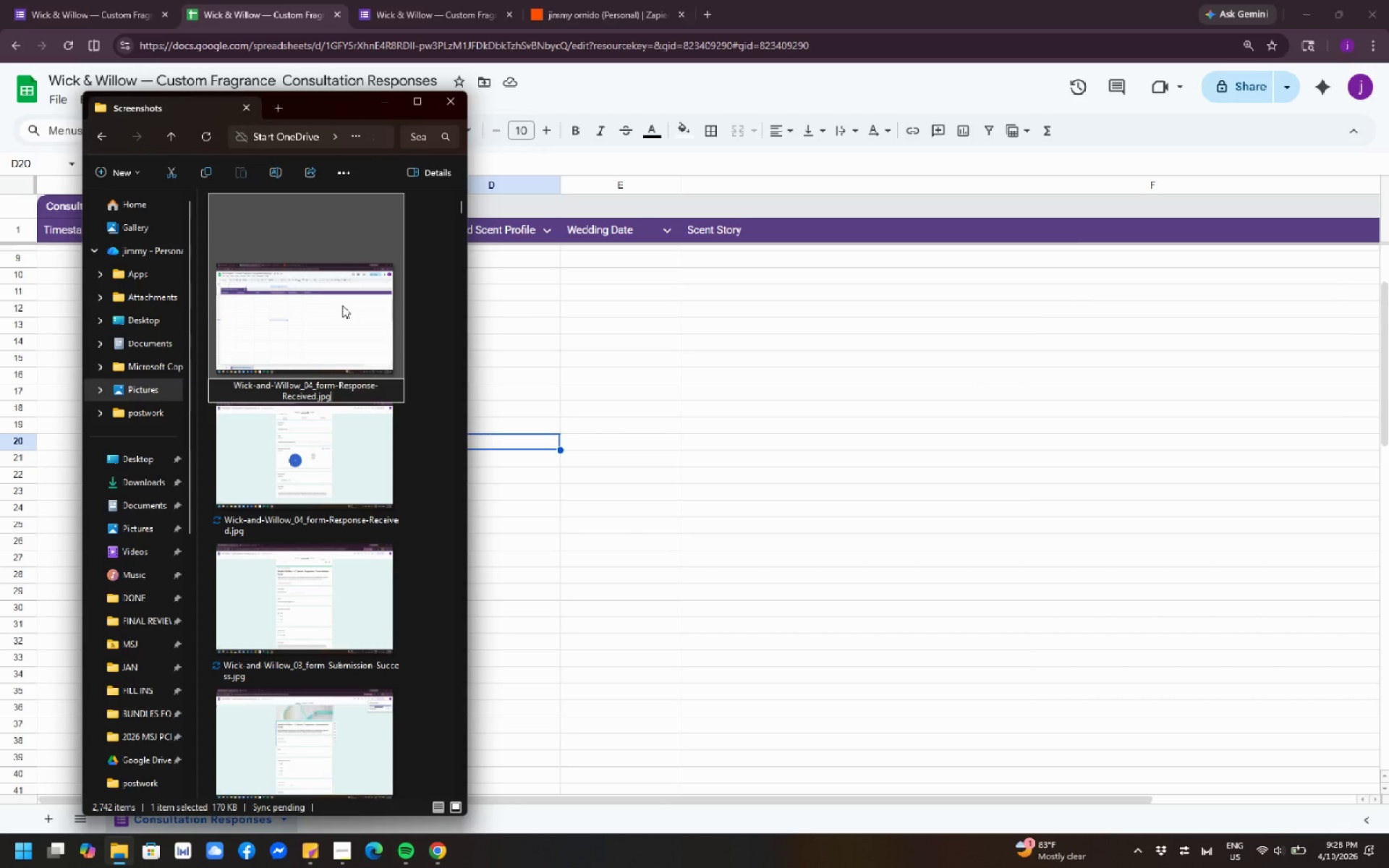 
wait(8.33)
 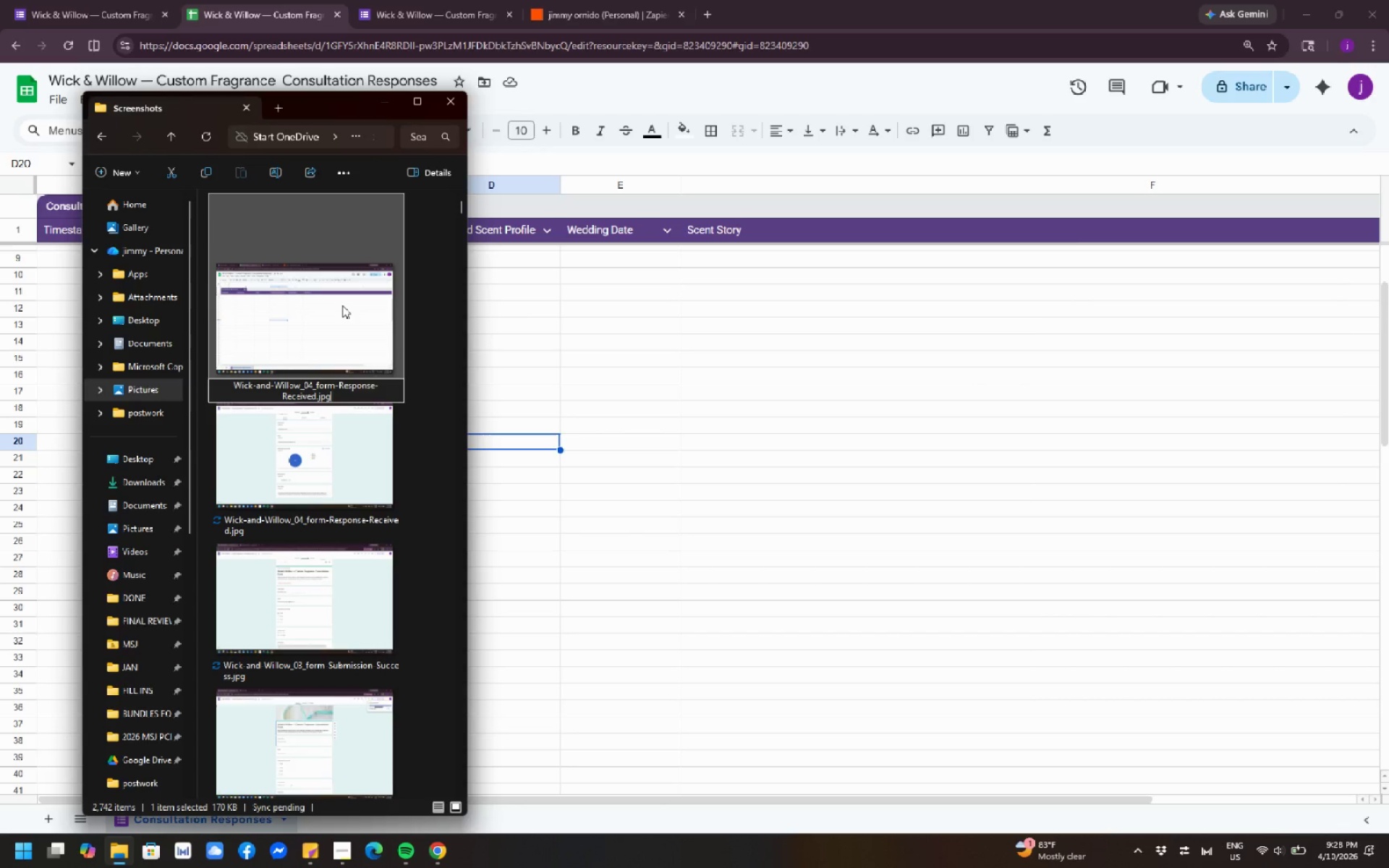 
left_click([310, 383])
 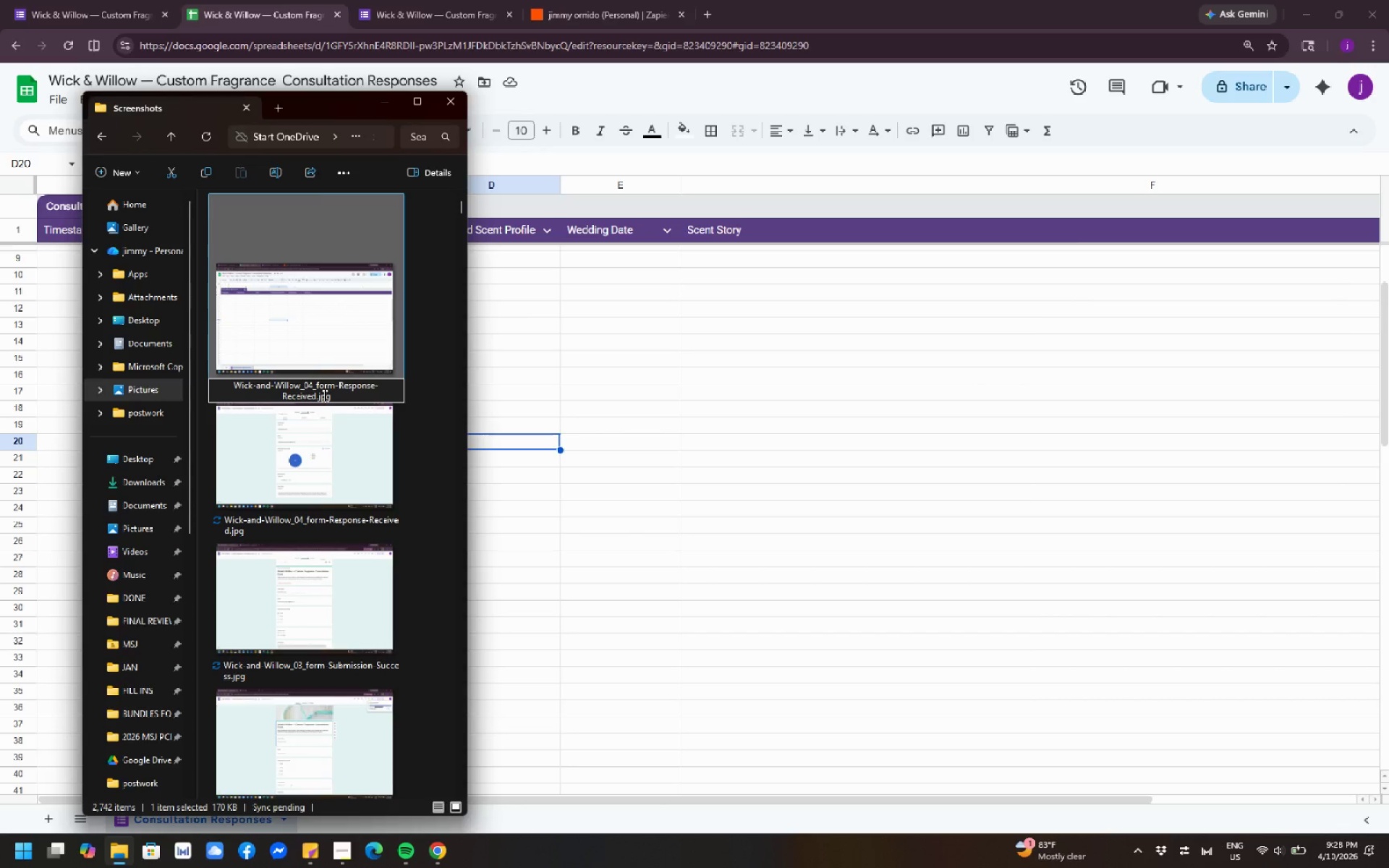 
key(ArrowRight)
 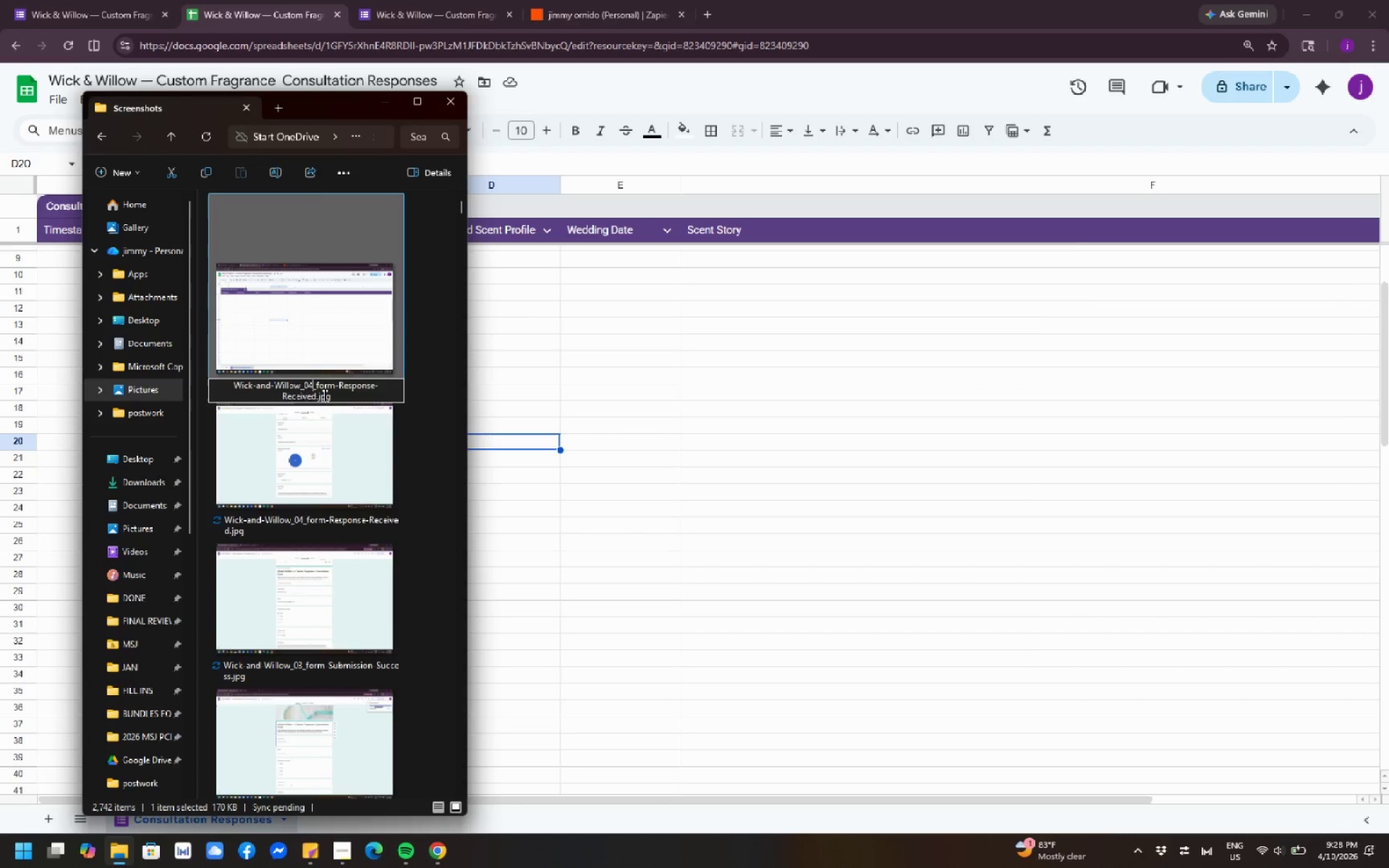 
key(Backspace)
 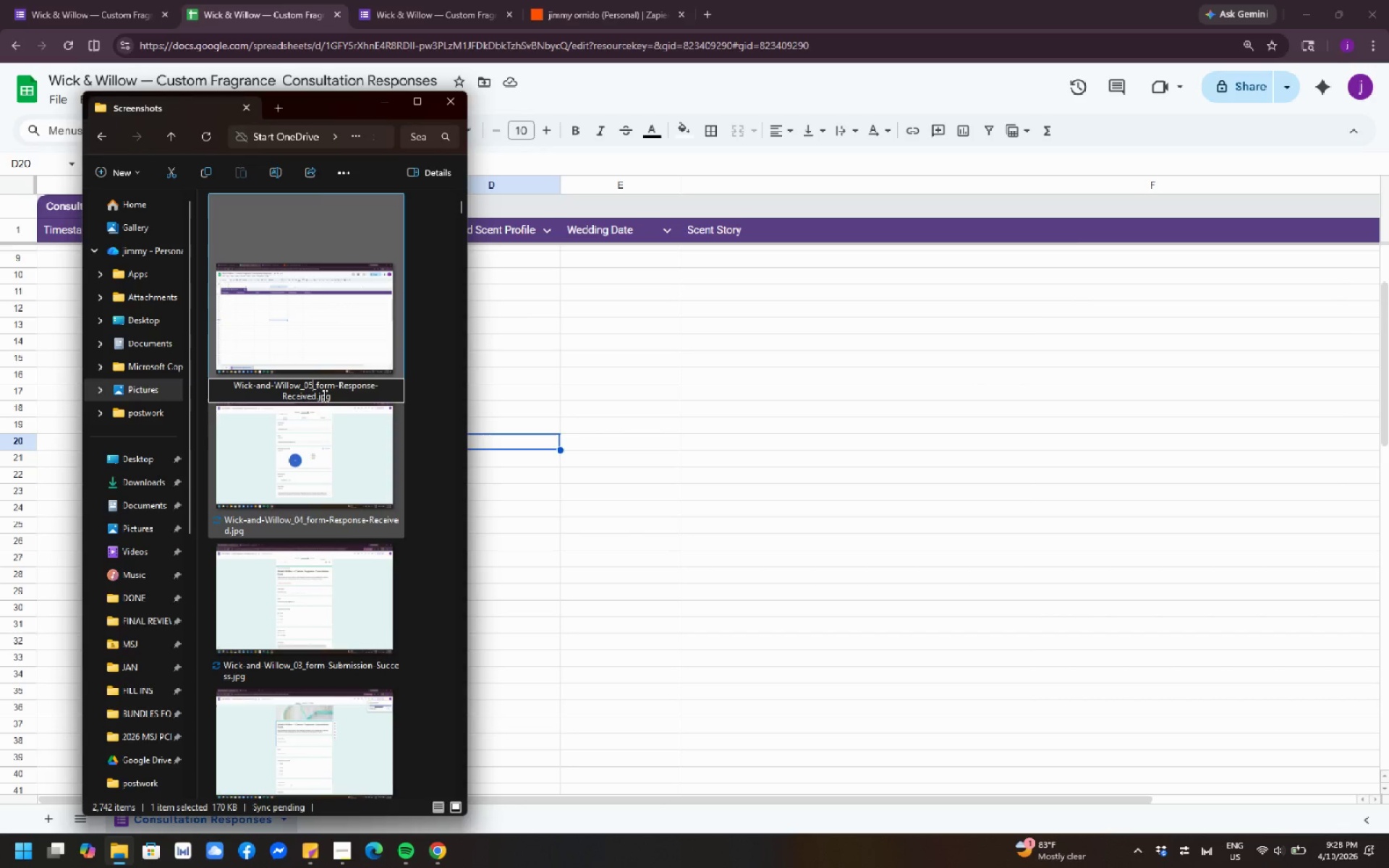 
key(Numpad5)
 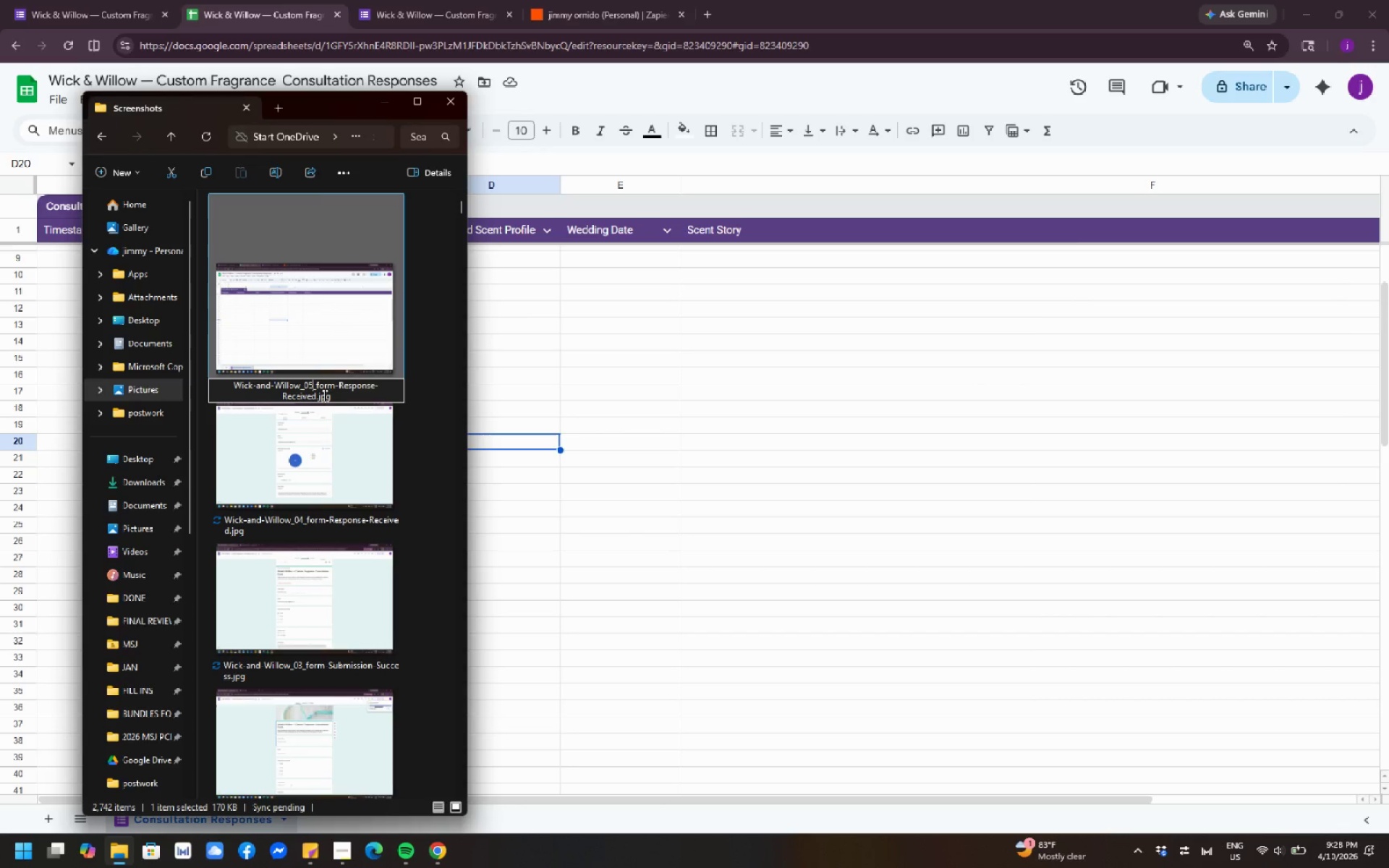 
key(ArrowRight)
 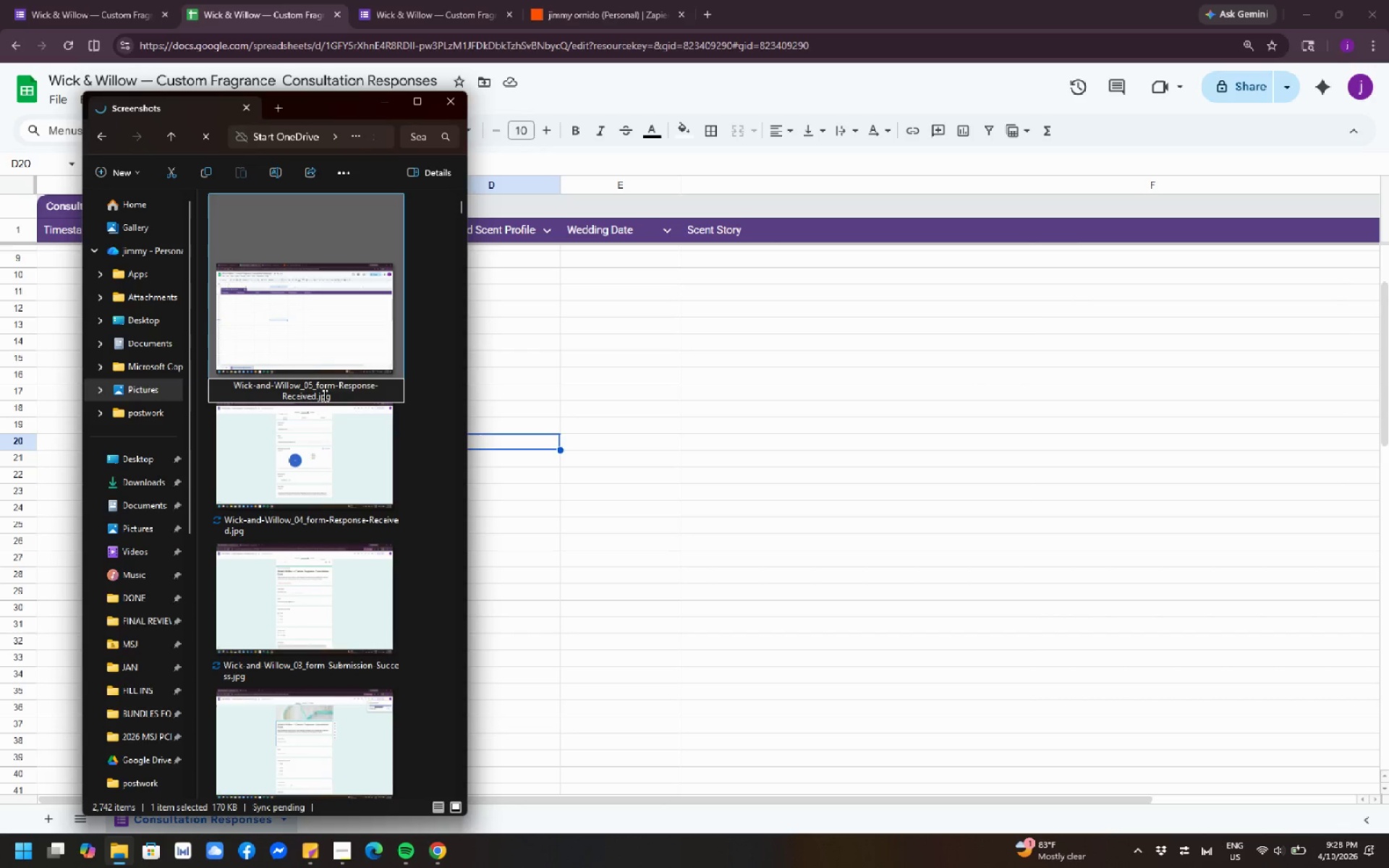 
wait(5.91)
 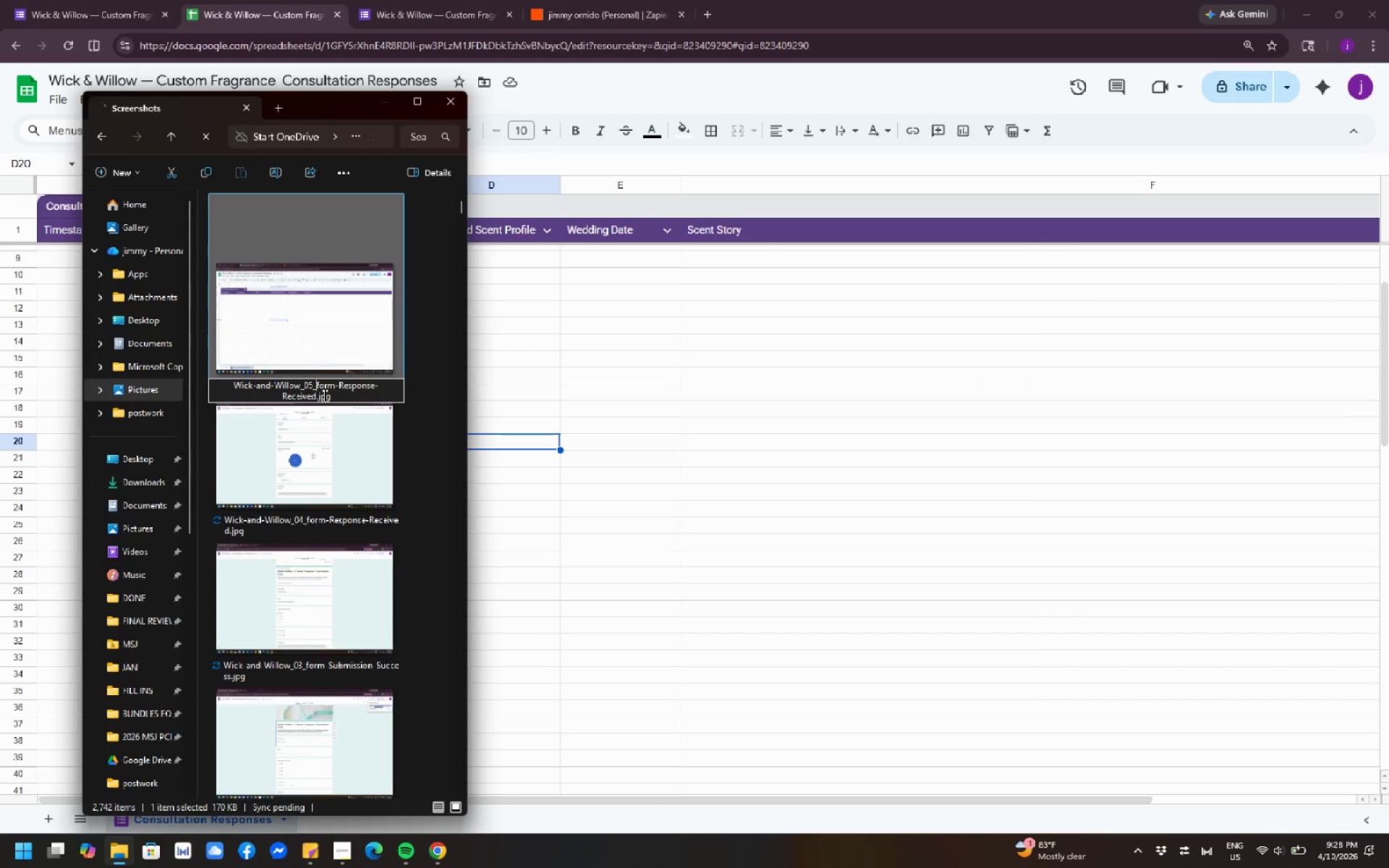 
key(Control+Shift+ArrowRight)
 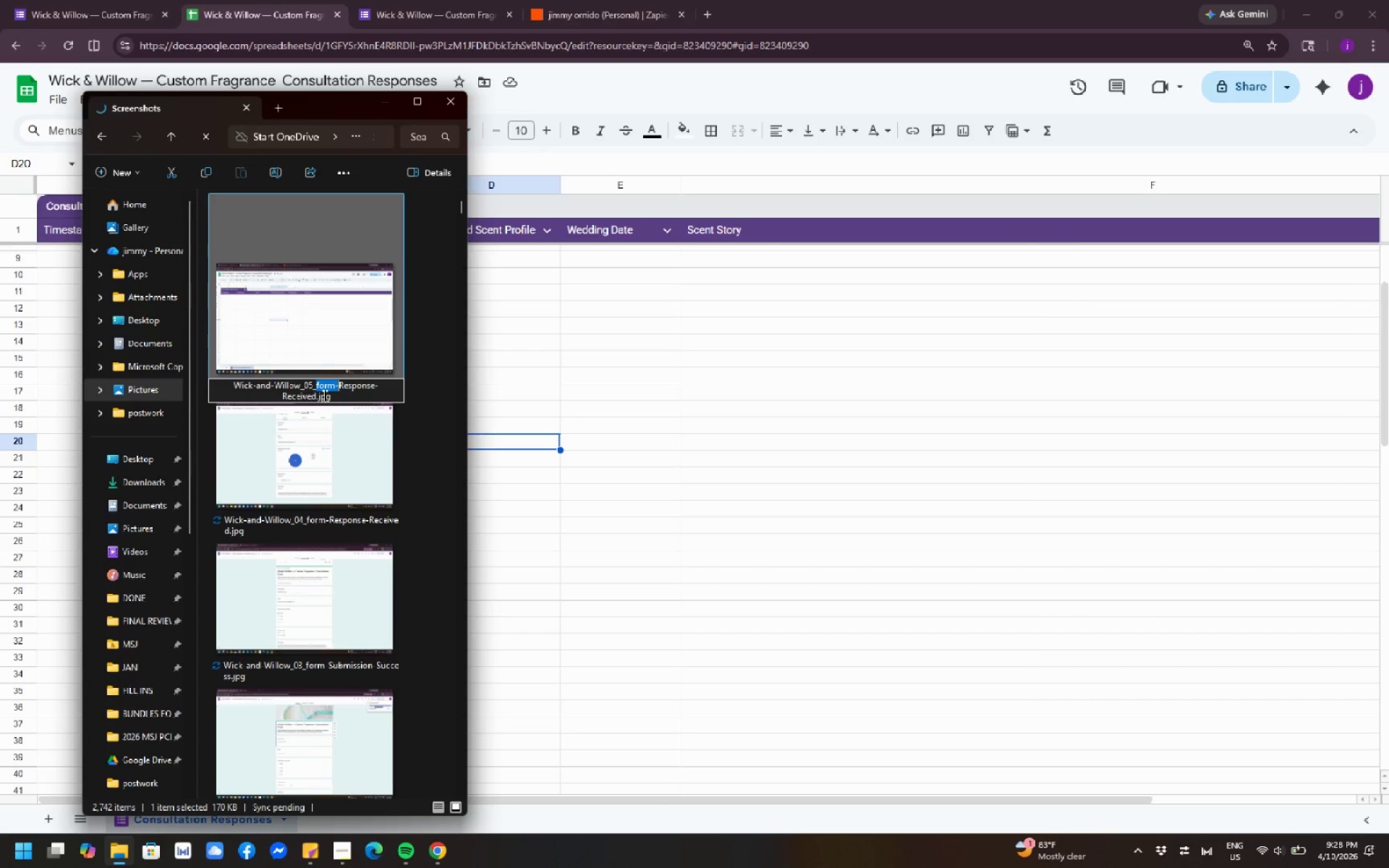 
key(Control+Shift+ArrowRight)
 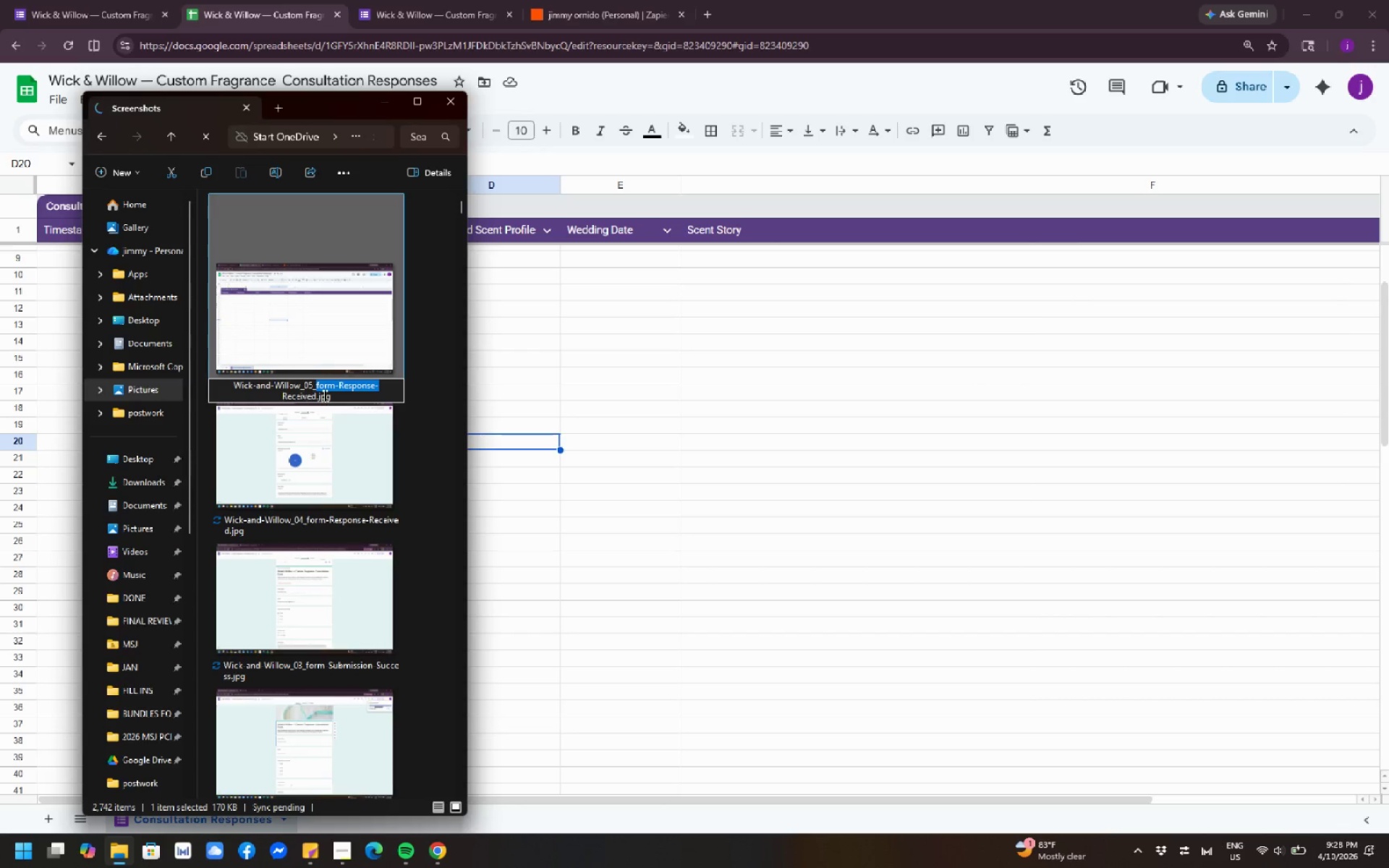 
key(Control+Shift+ArrowRight)
 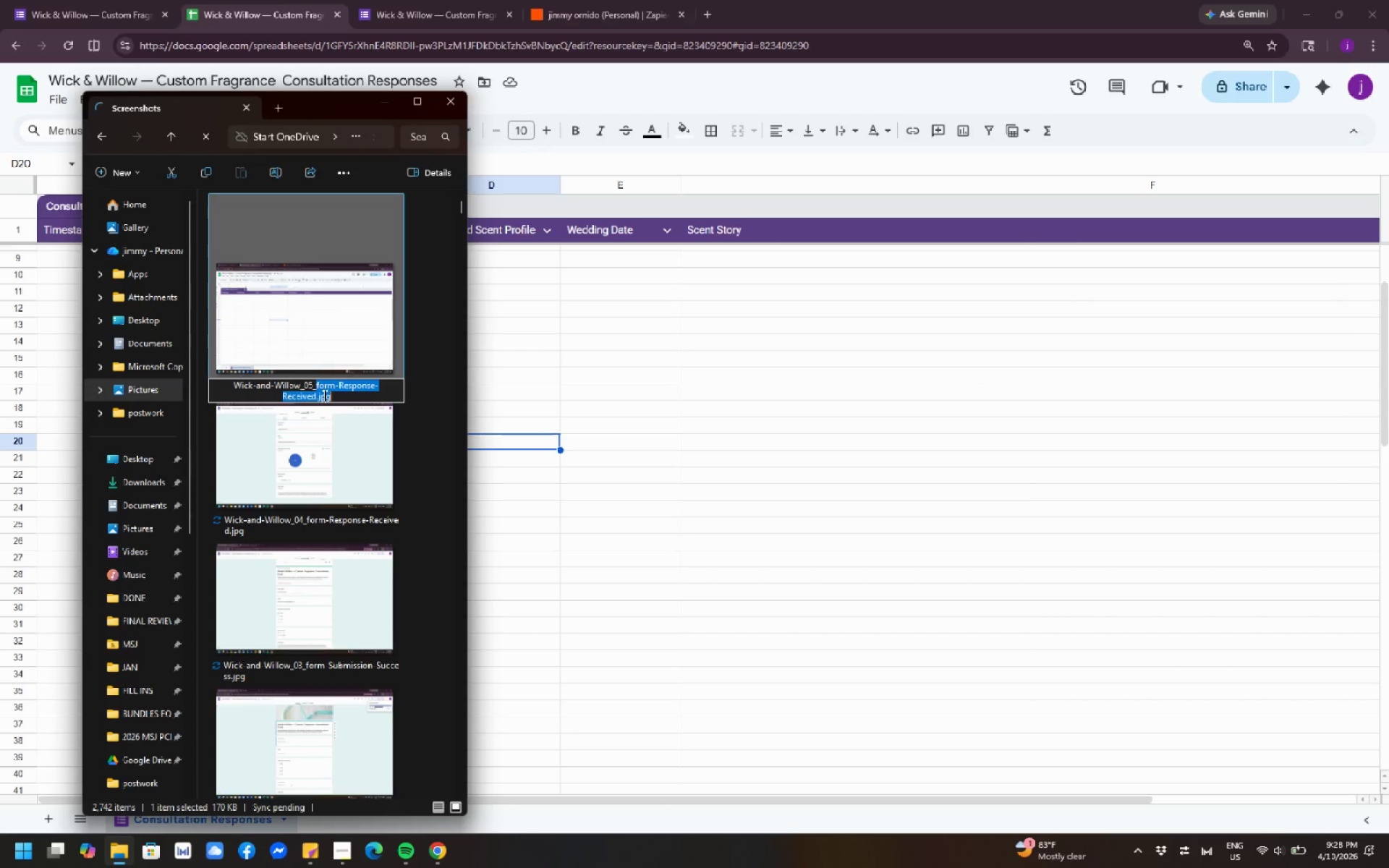 
key(Control+Shift+ArrowRight)
 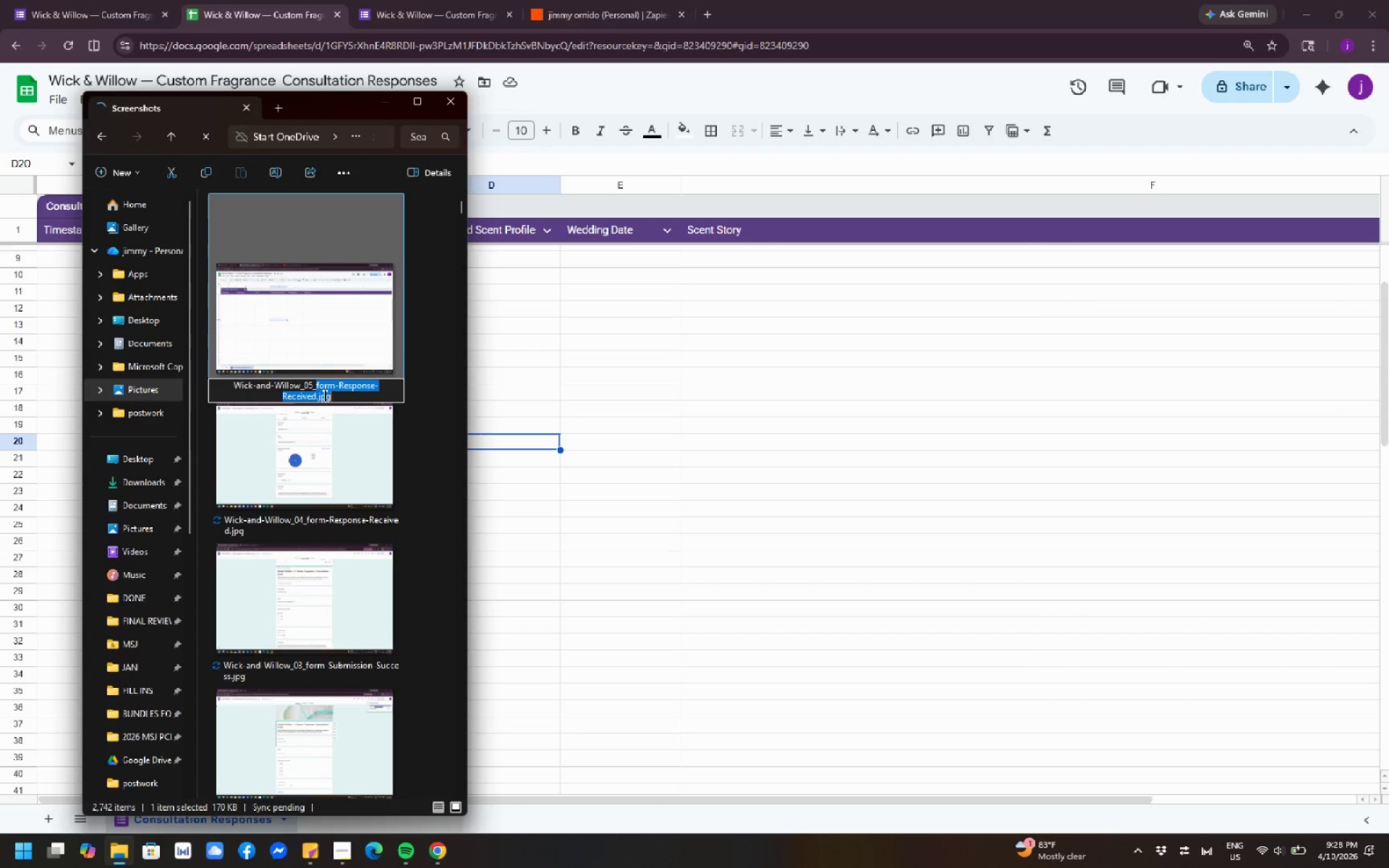 
key(Control+Shift+ArrowRight)
 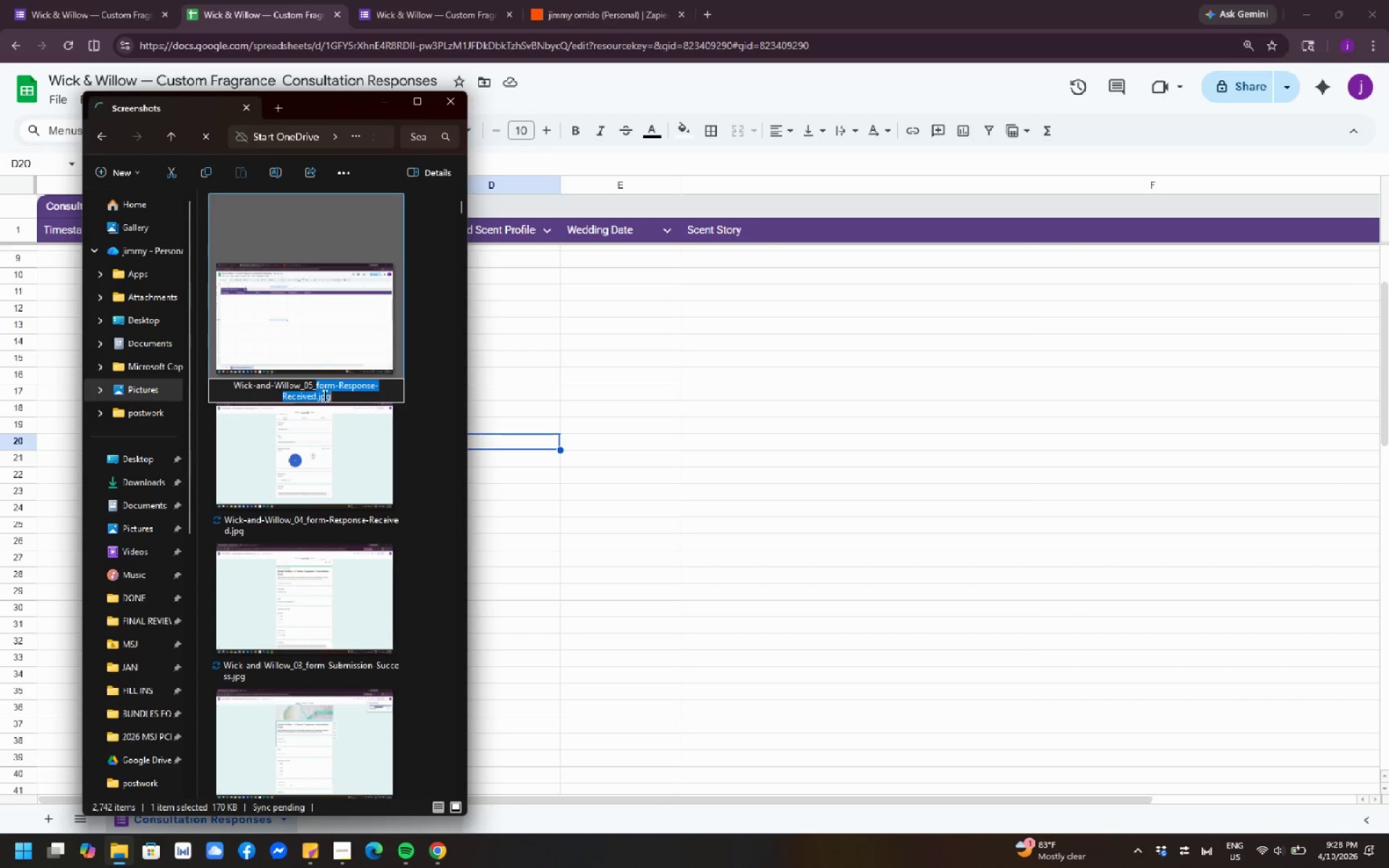 
key(ArrowRight)
 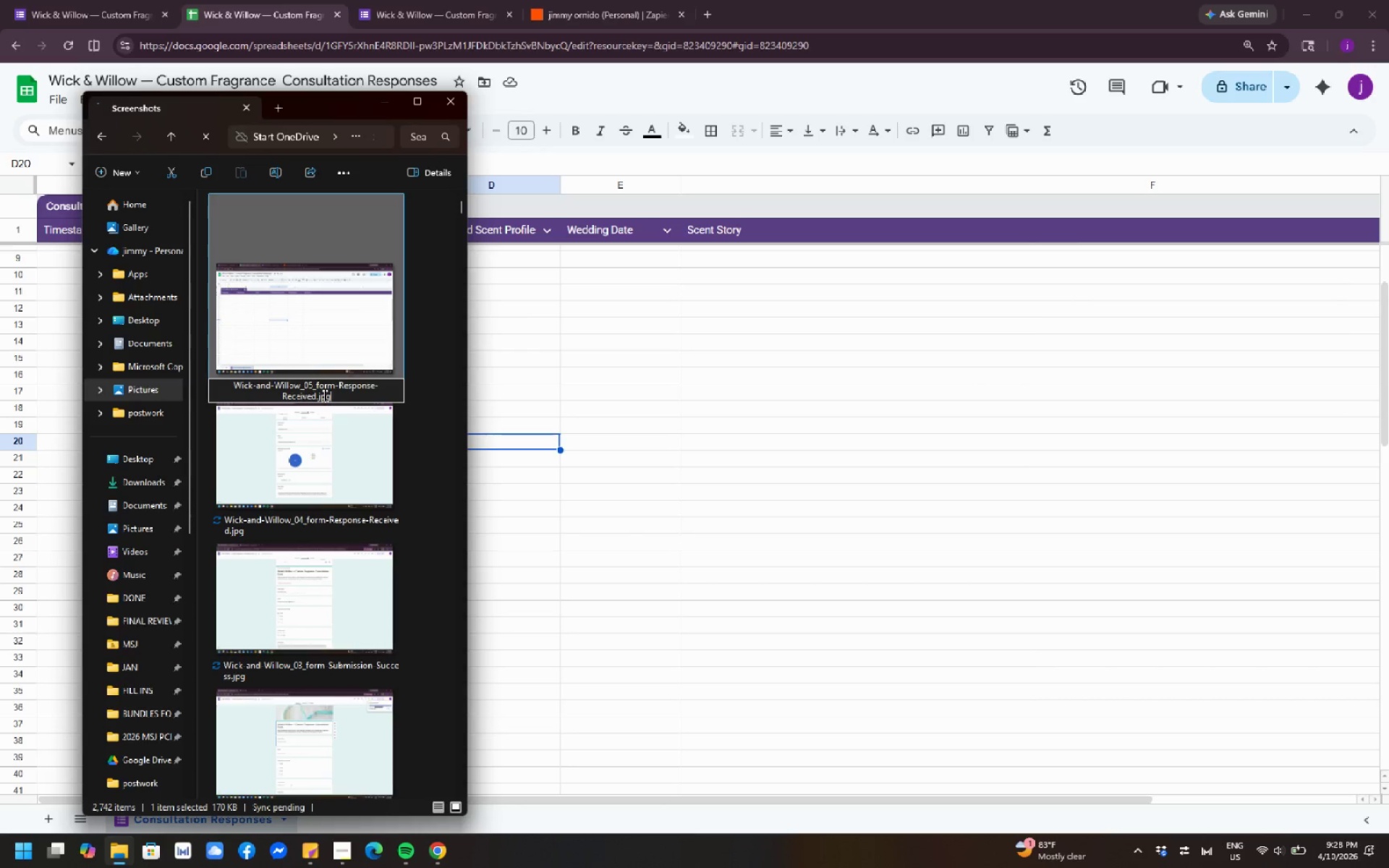 
key(ArrowRight)
 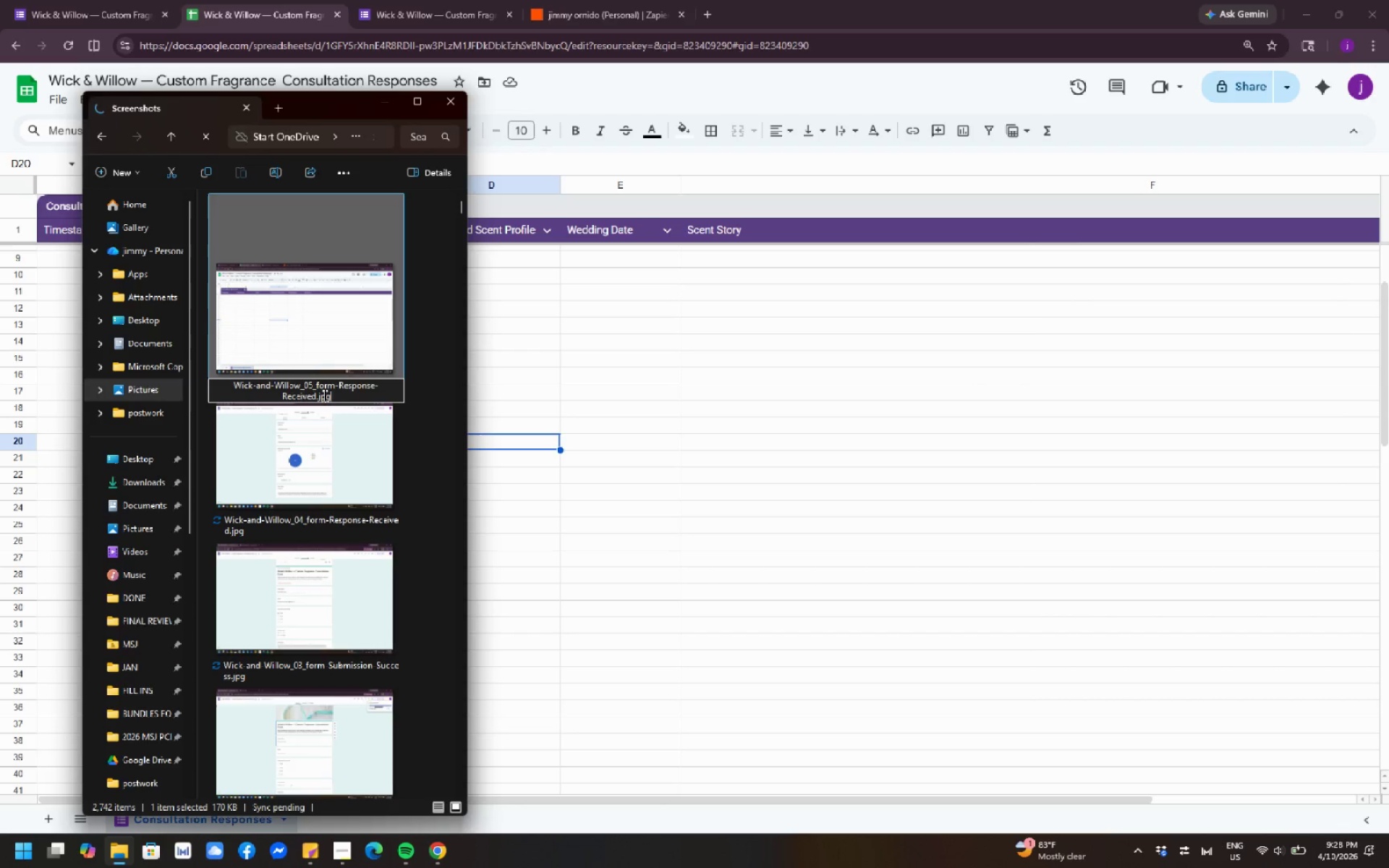 
hold_key(key=ArrowUp, duration=25.5)
 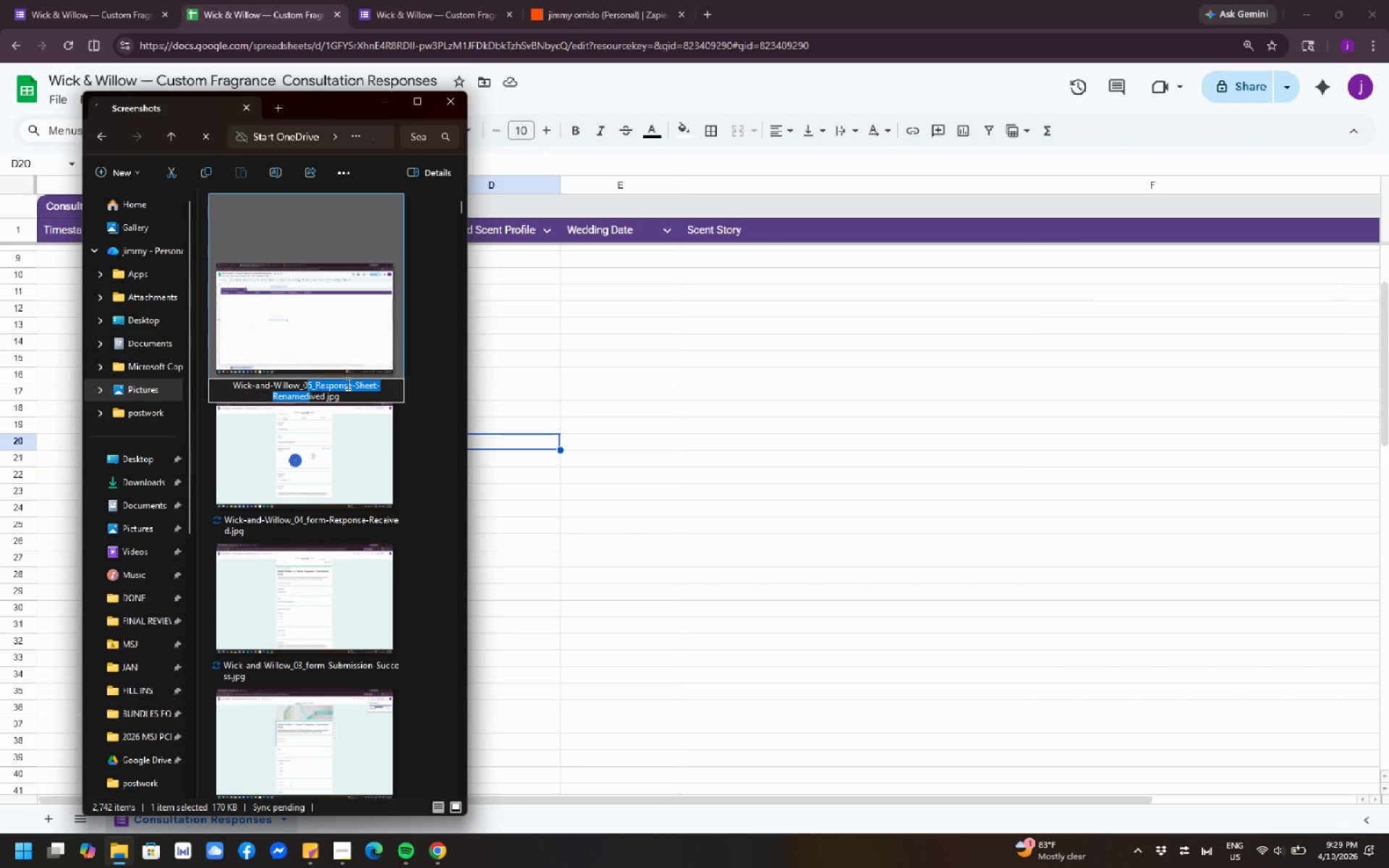 
hold_key(key=ShiftLeft, duration=0.42)
 